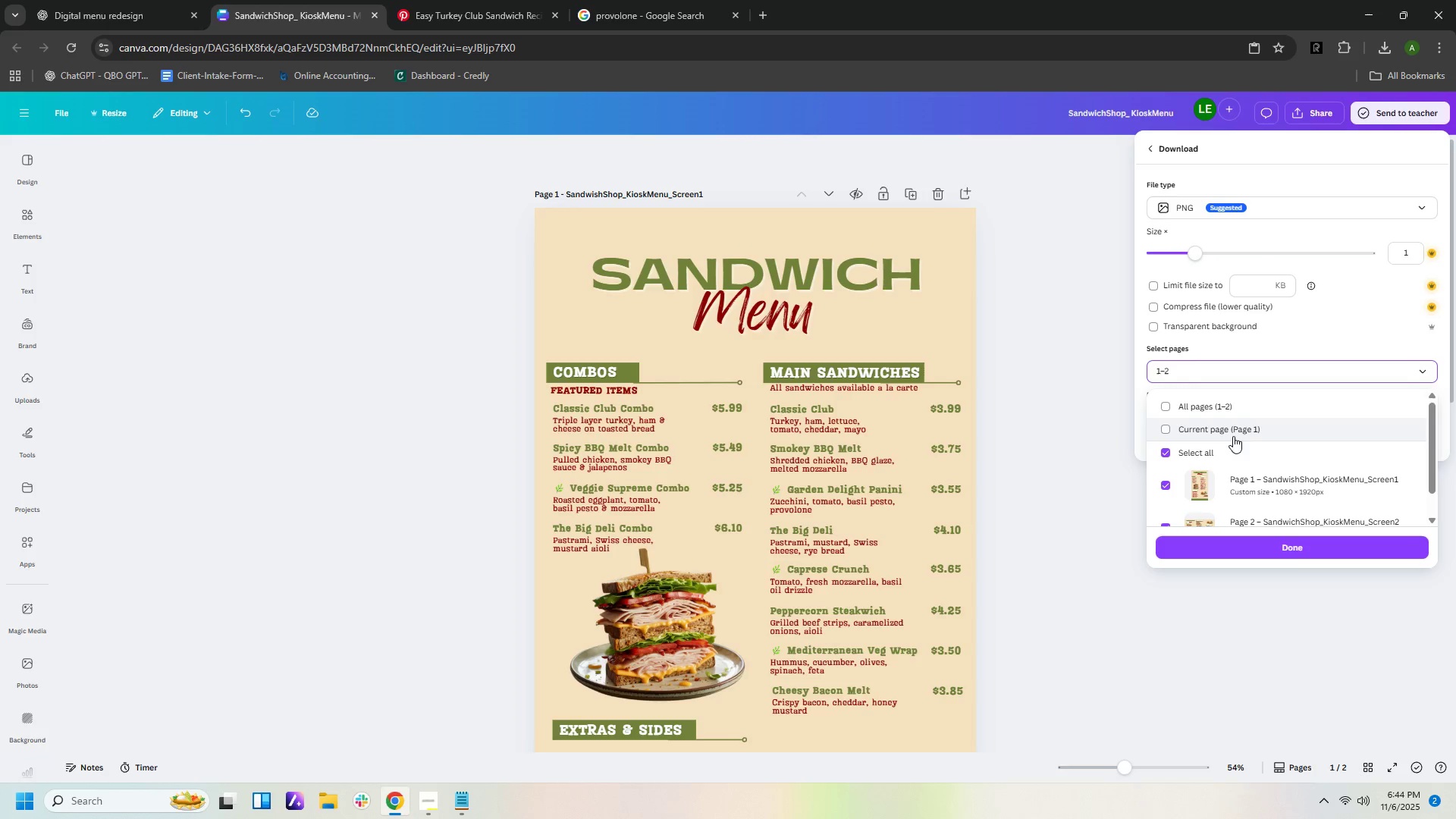 
left_click([1233, 431])
 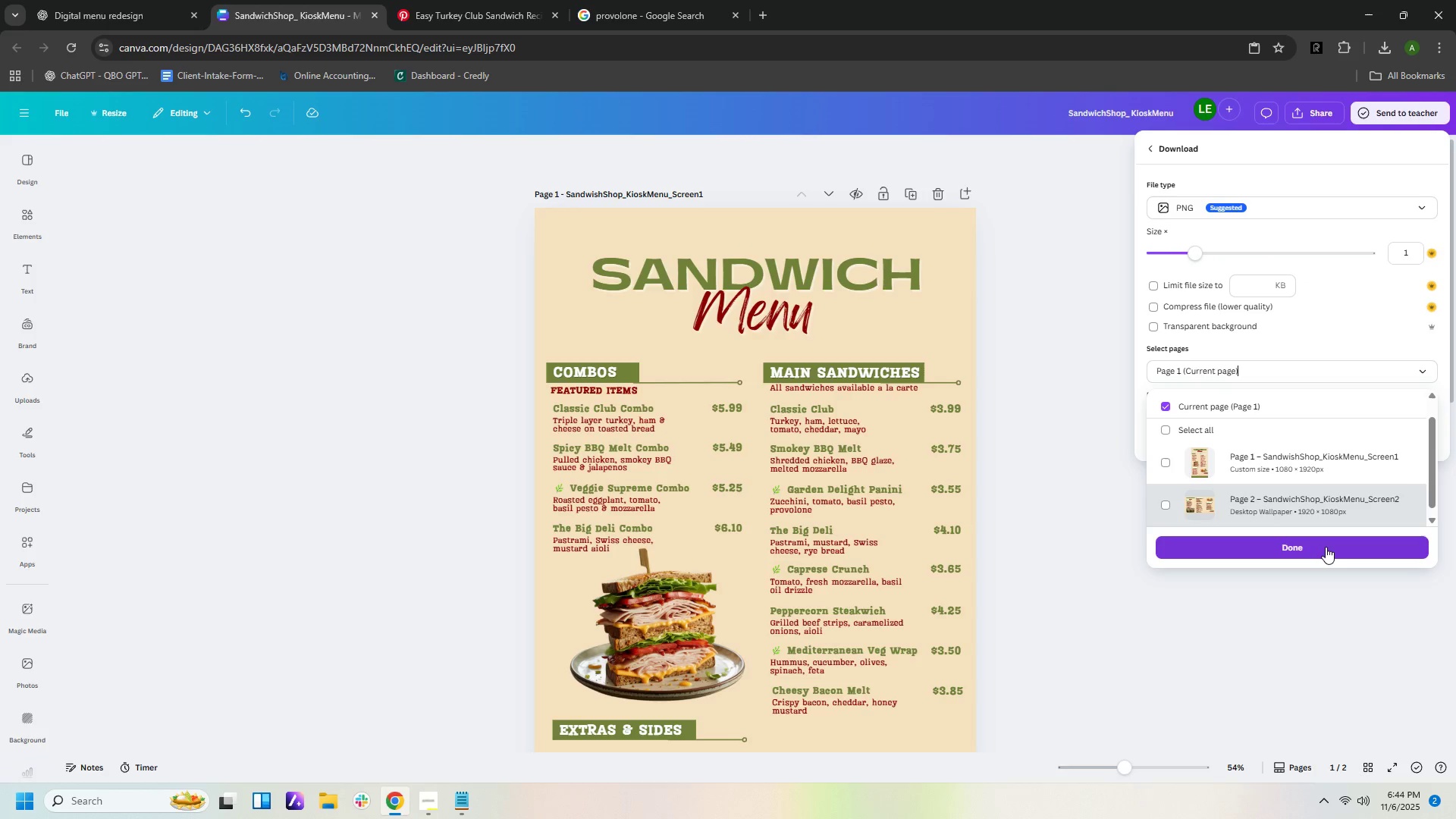 
left_click([1326, 547])
 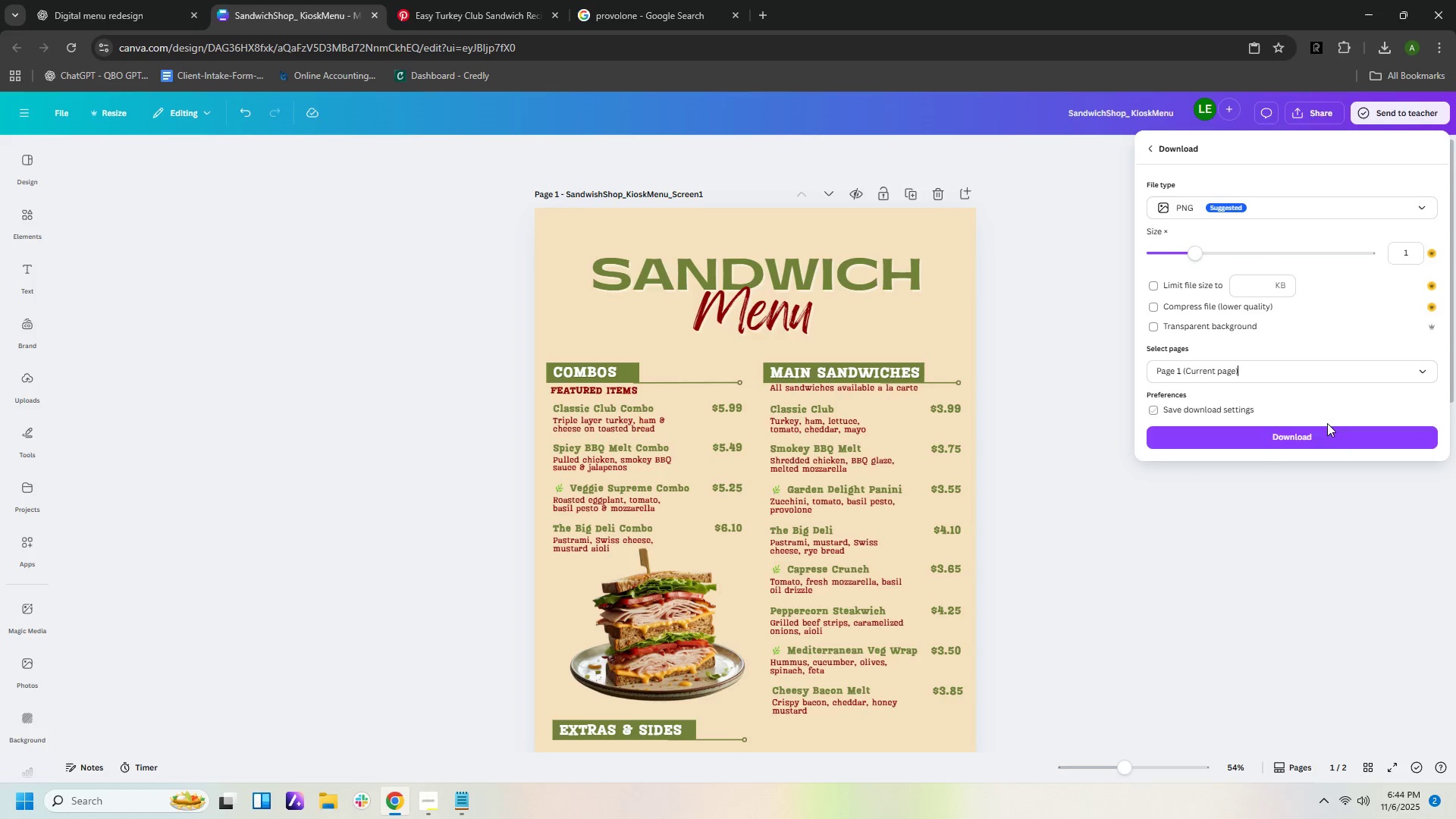 
left_click([1309, 438])
 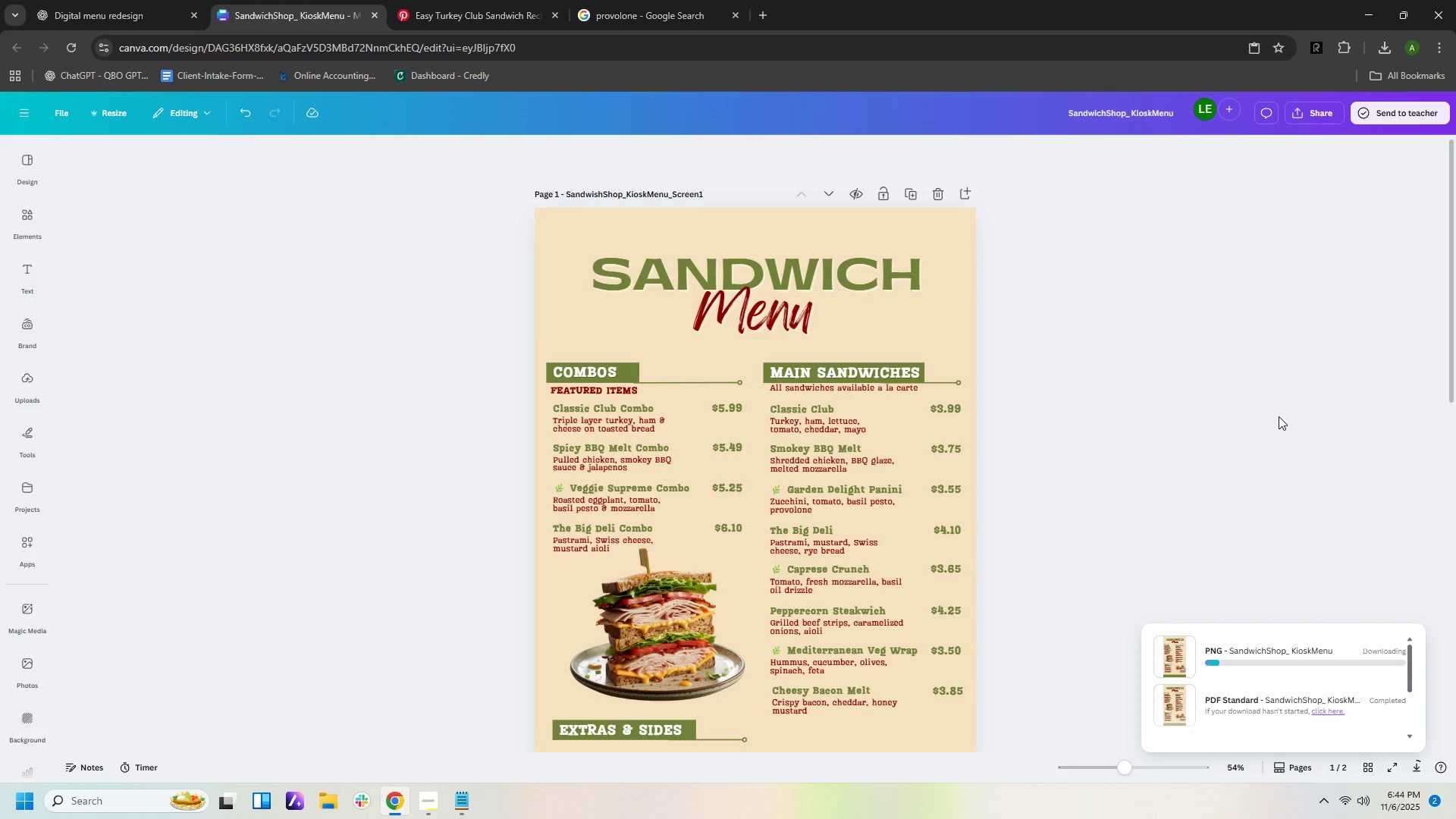 
scroll: coordinate [1254, 418], scroll_direction: down, amount: 6.0
 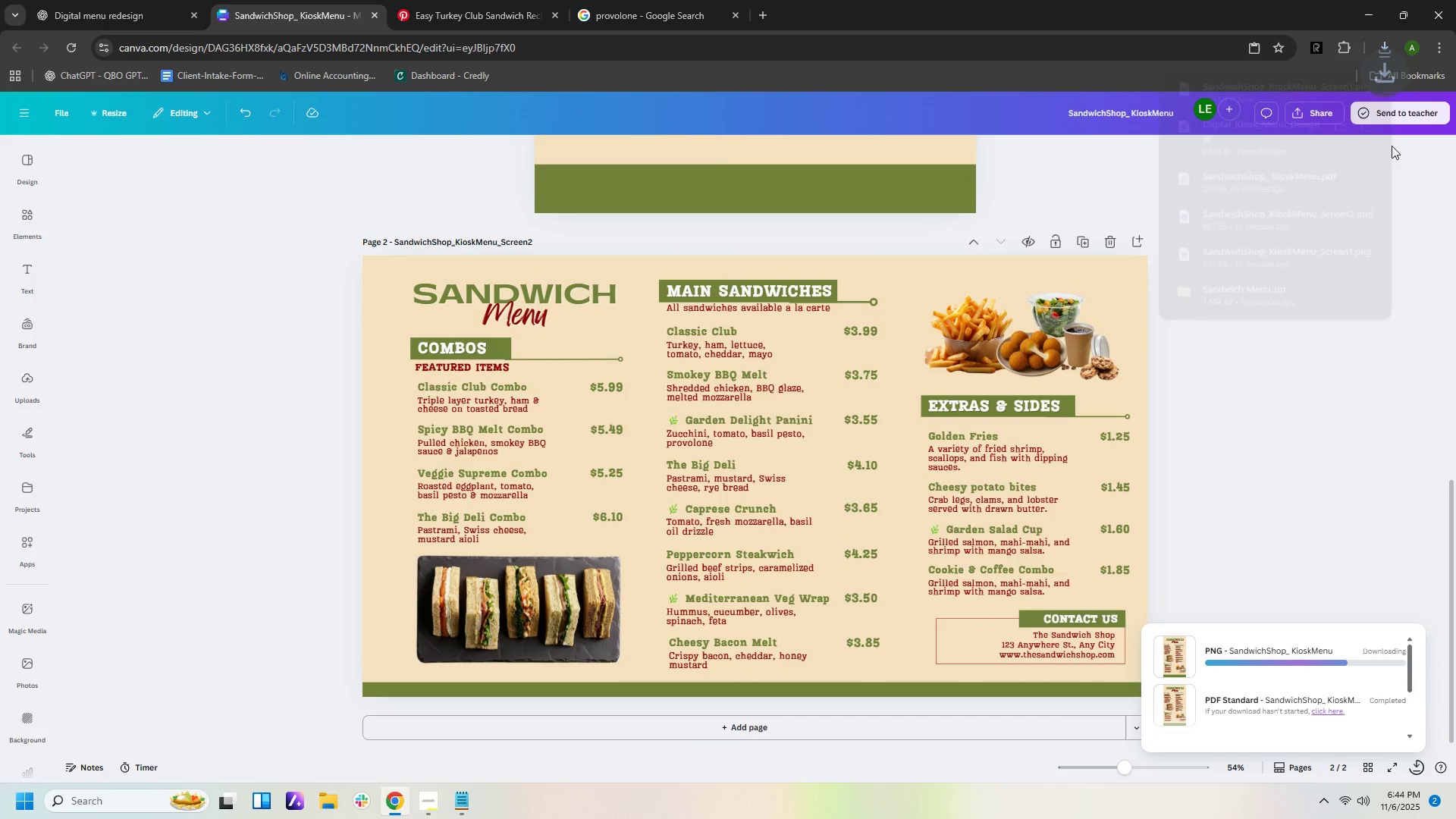 
wait(5.44)
 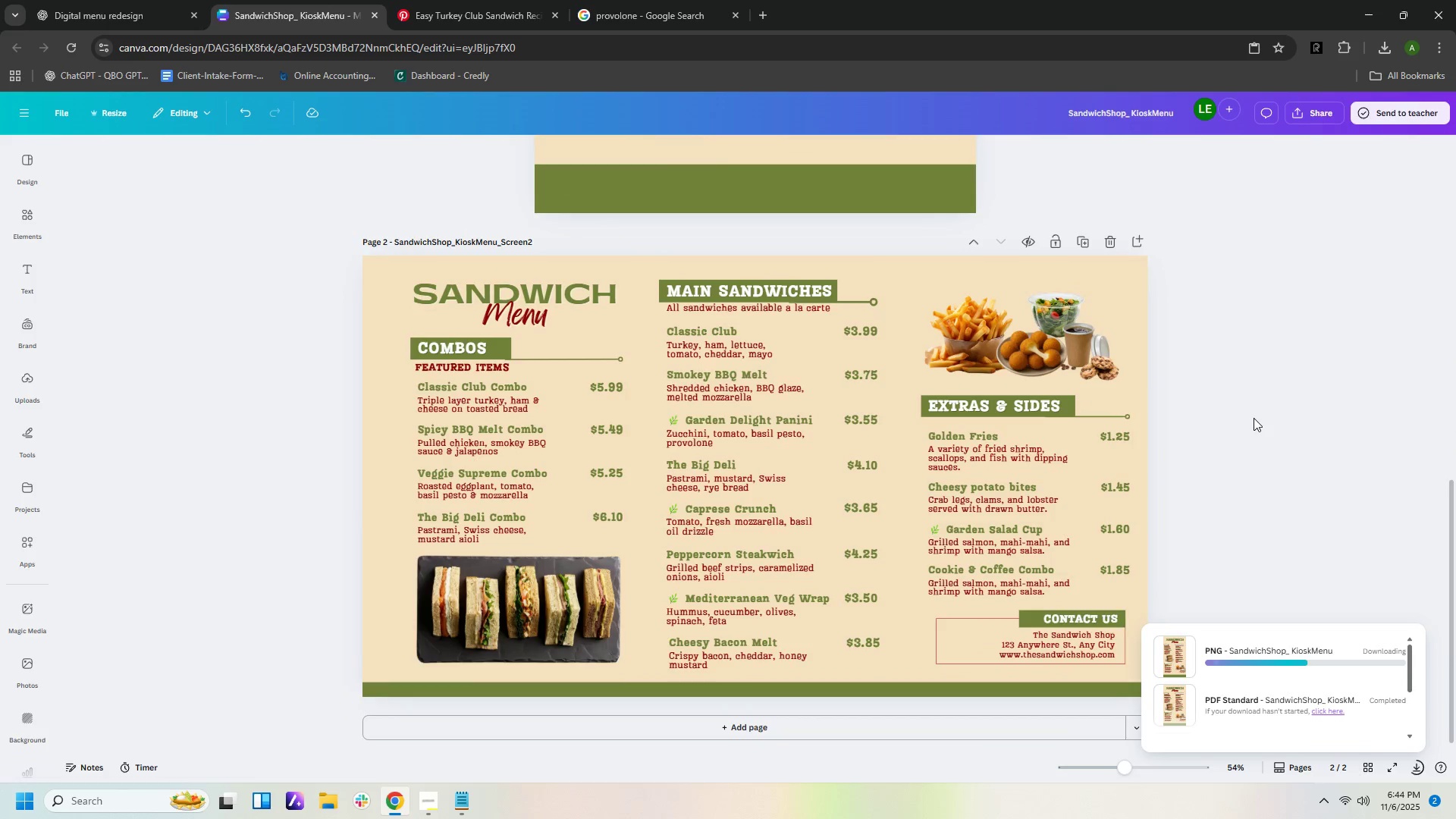 
left_click([1414, 197])
 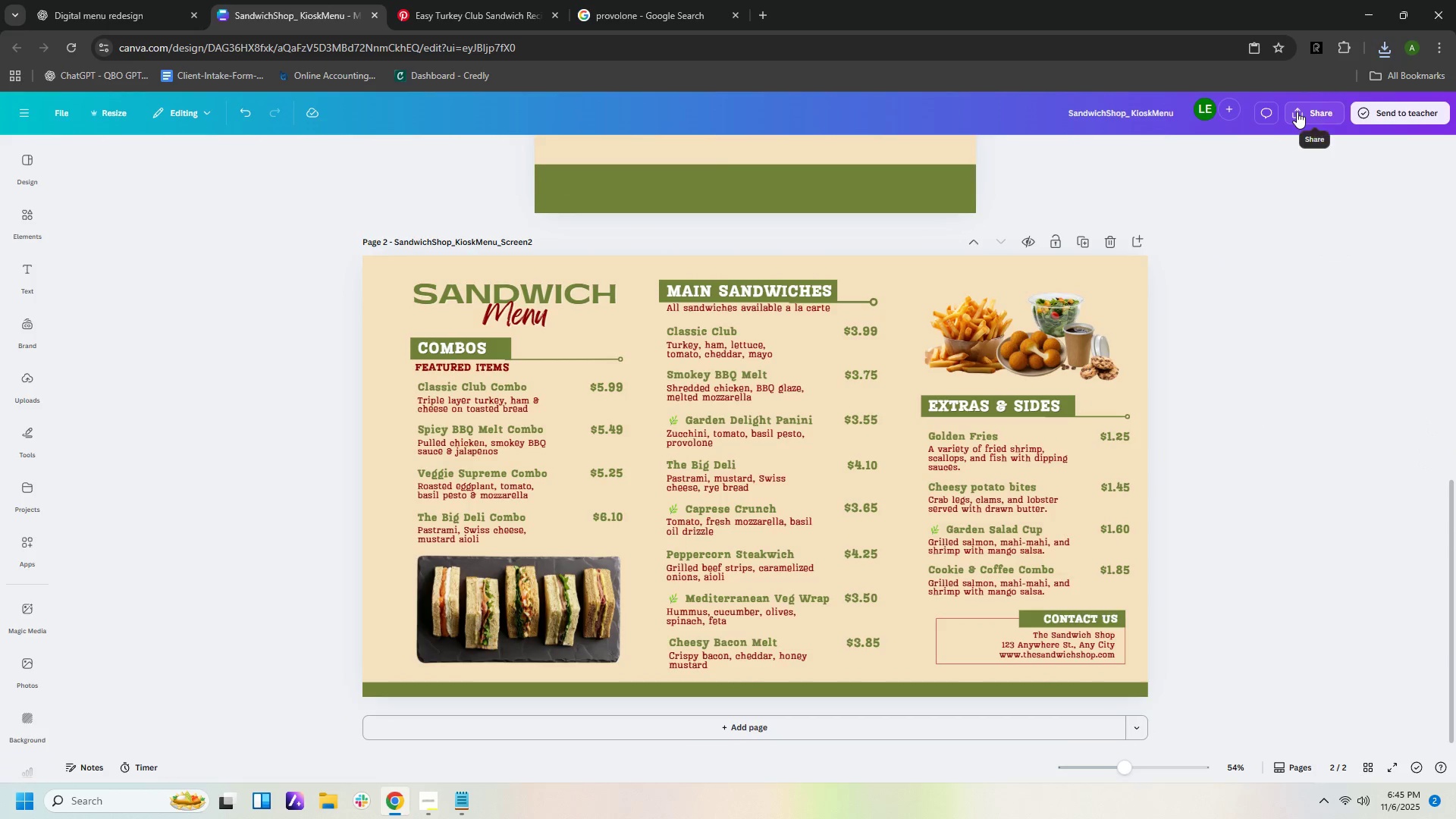 
left_click([1297, 111])
 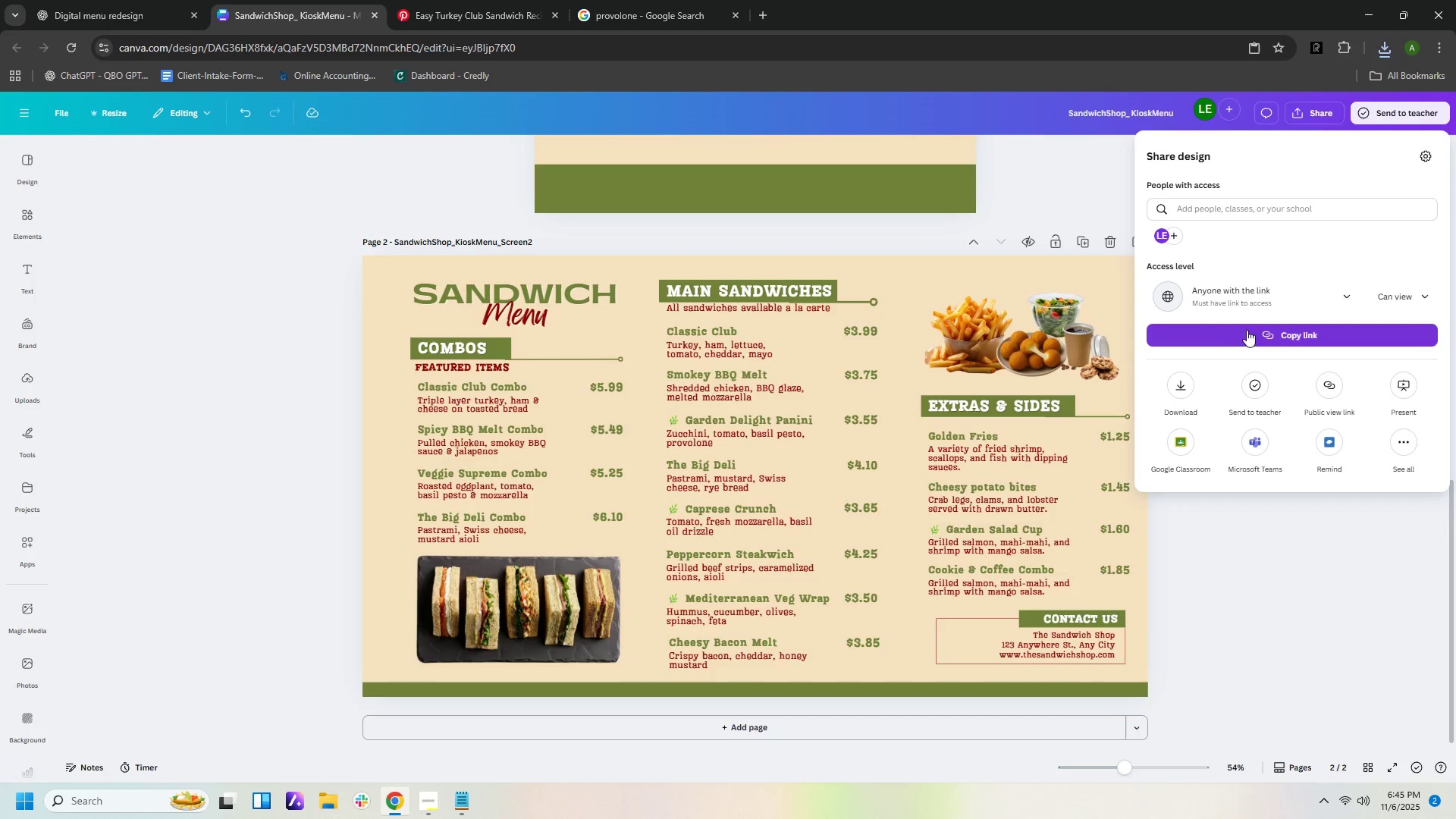 
left_click([1173, 381])
 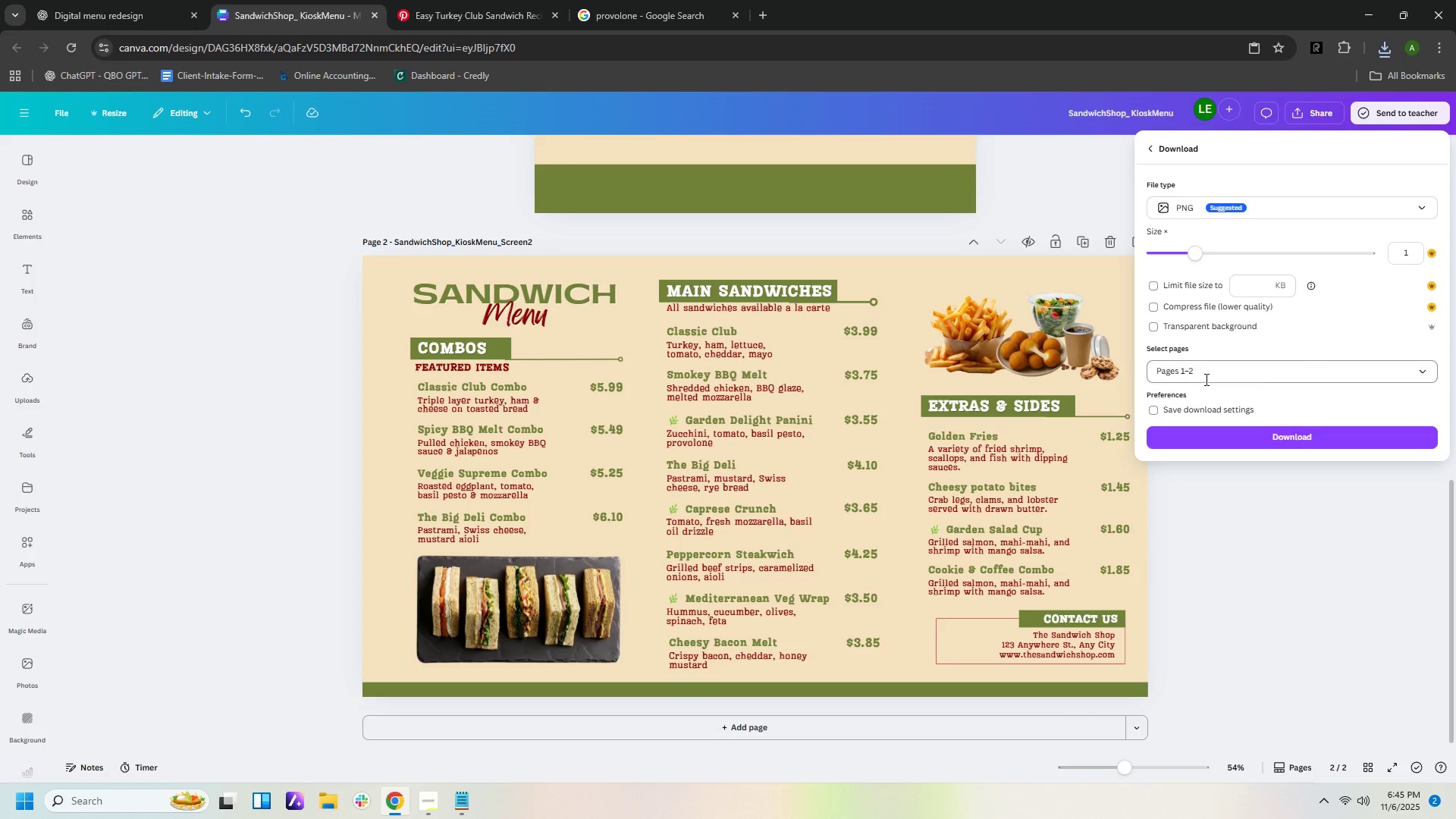 
left_click([1216, 373])
 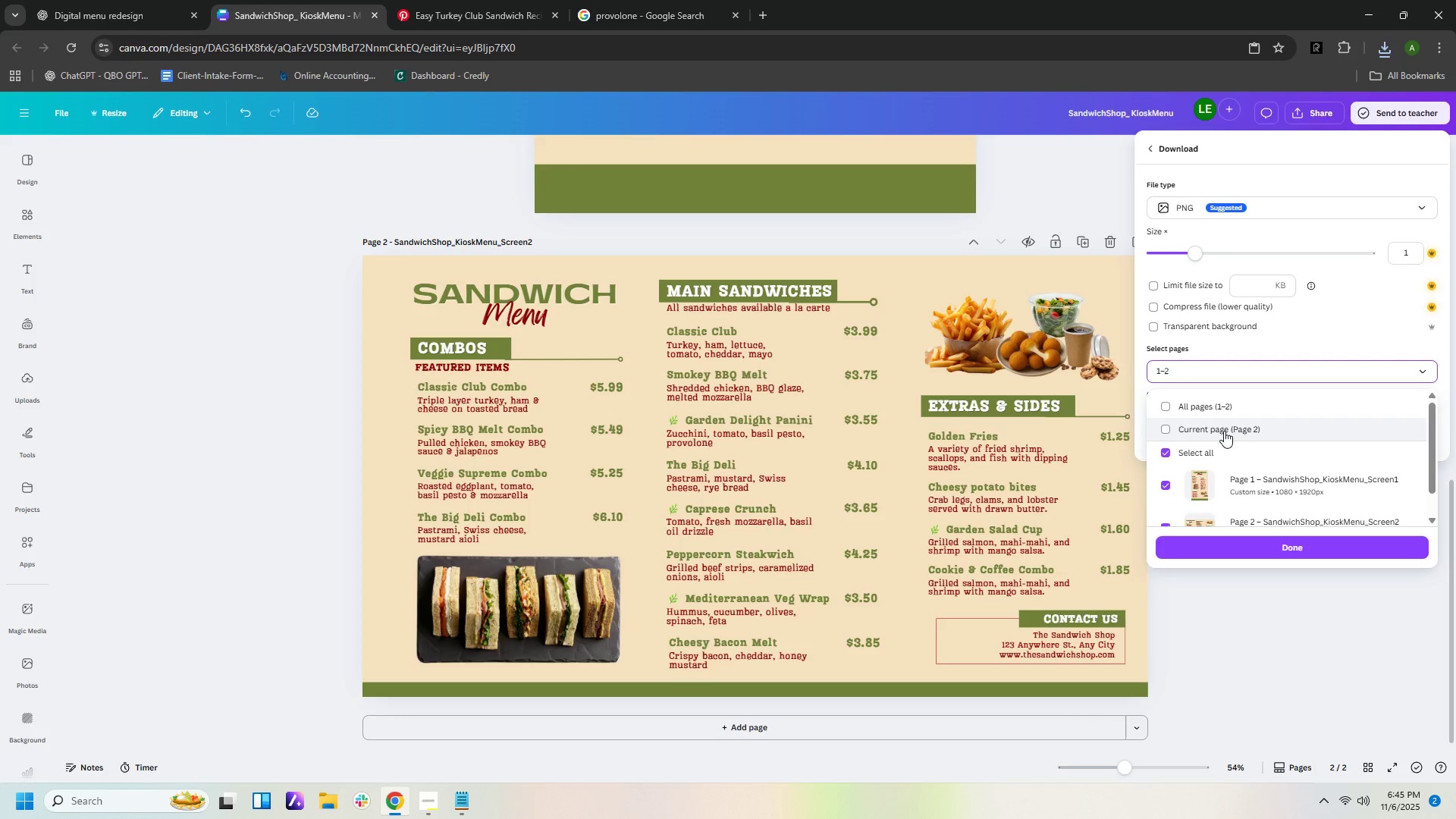 
left_click([1224, 428])
 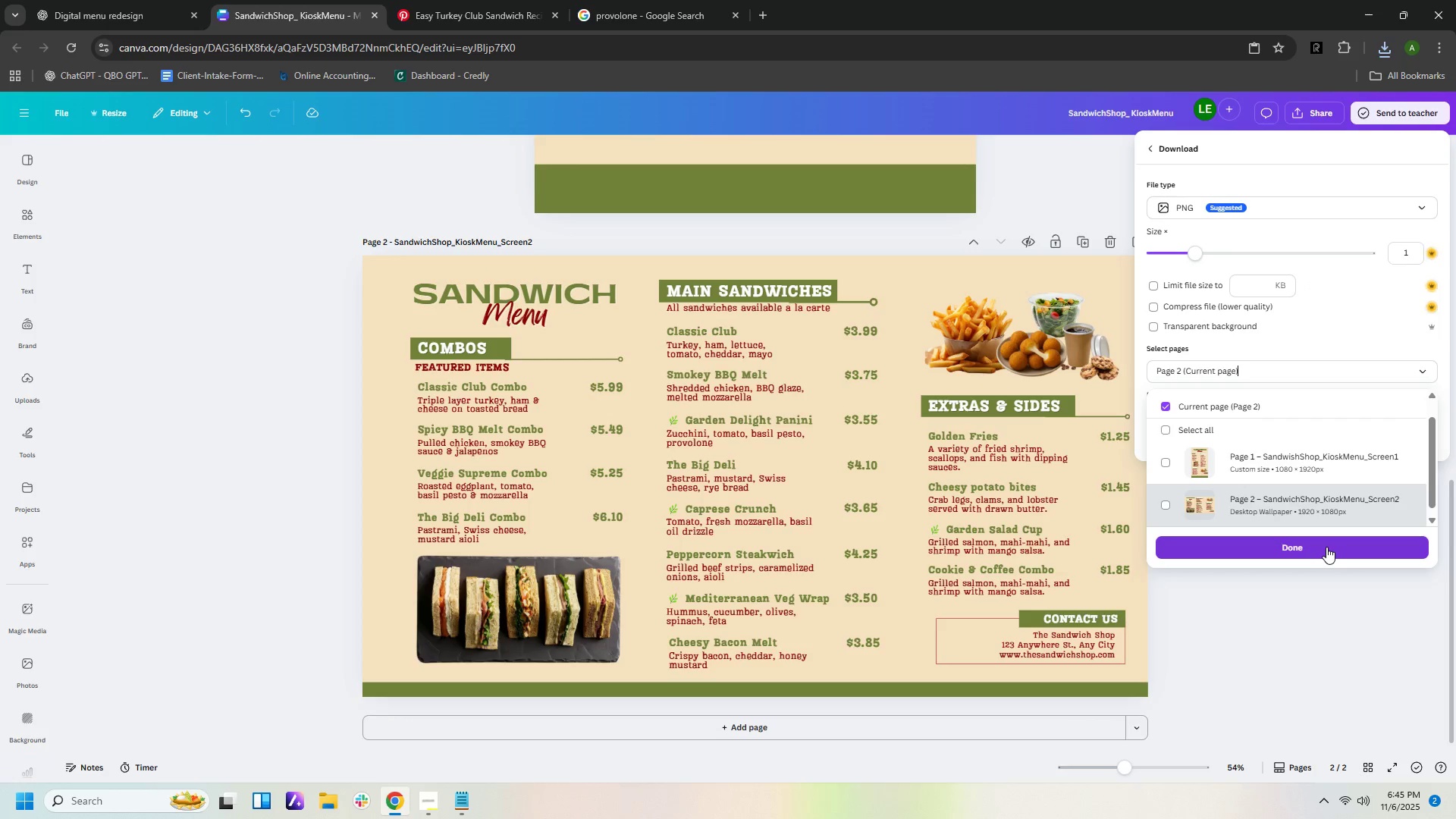 
left_click([1326, 547])
 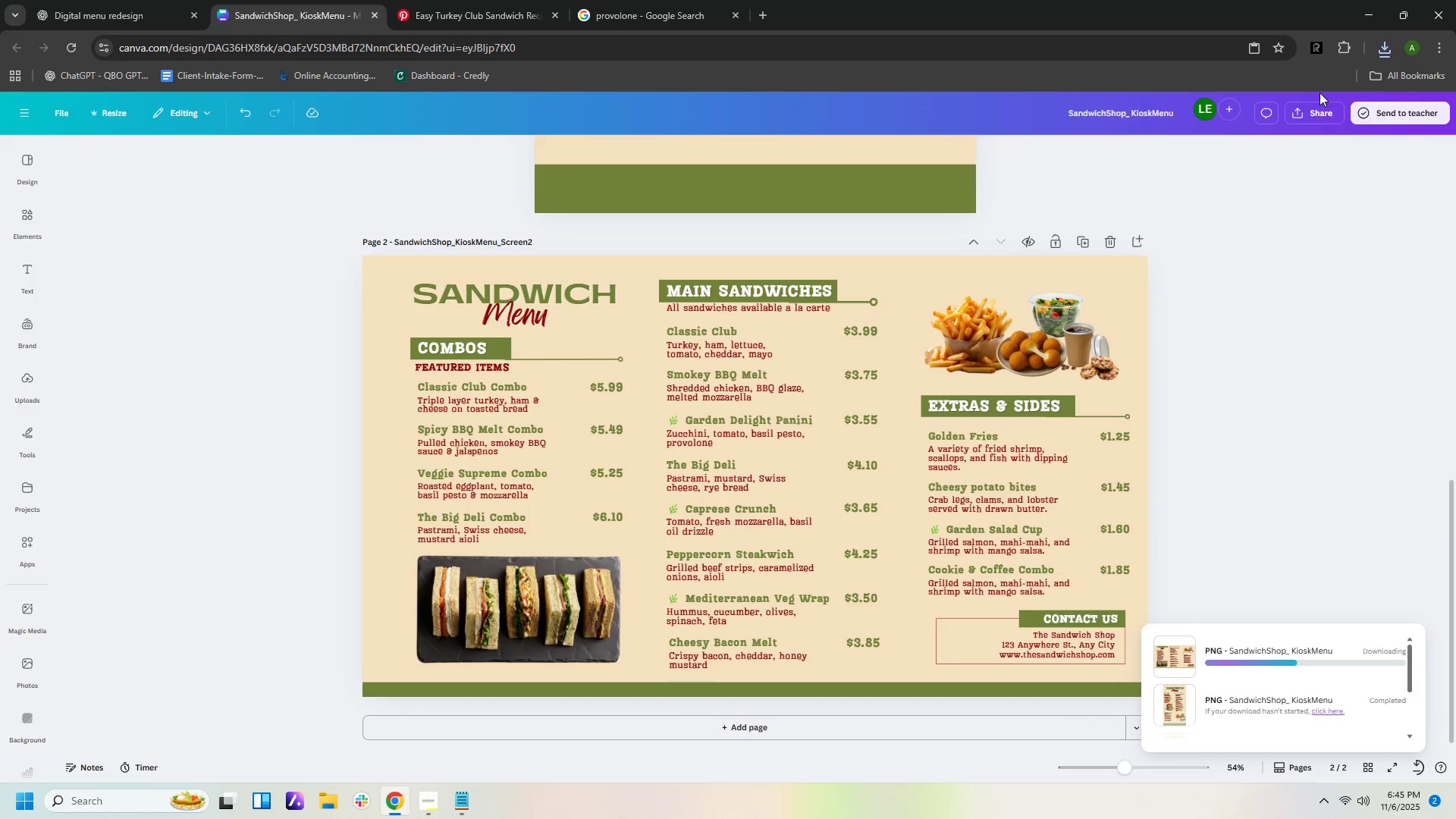 
wait(10.92)
 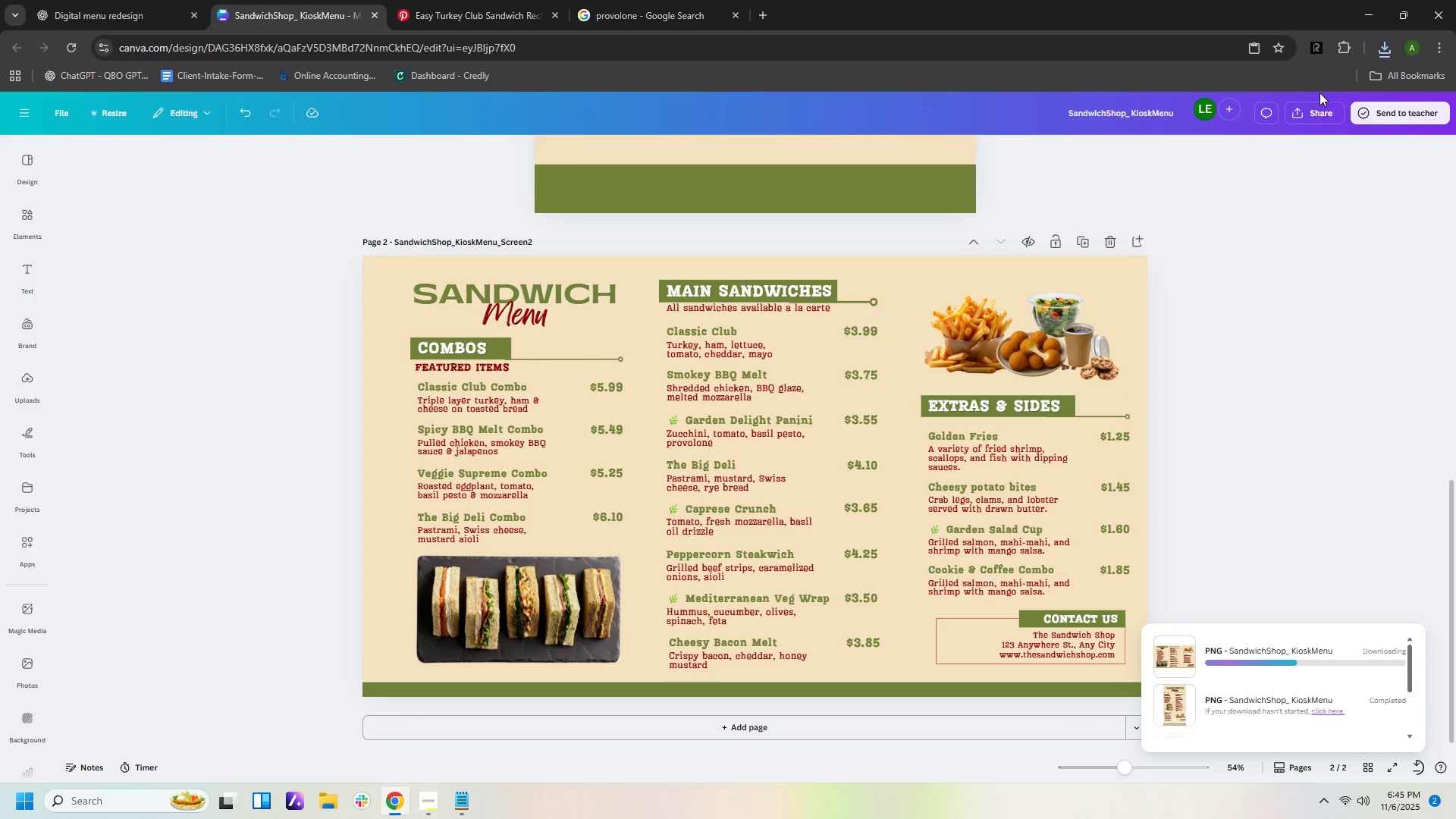 
left_click([1425, 245])
 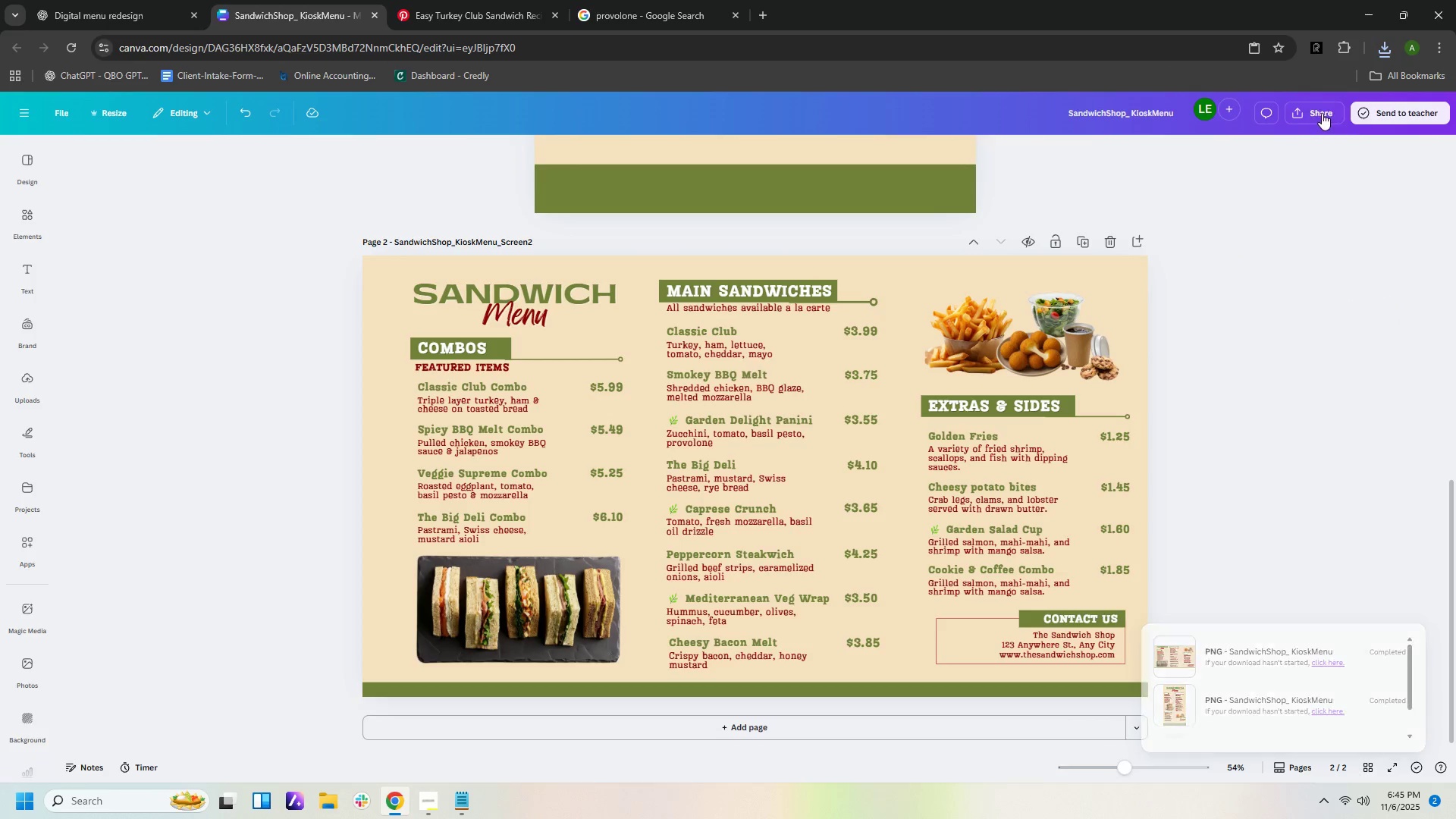 
left_click([1323, 114])
 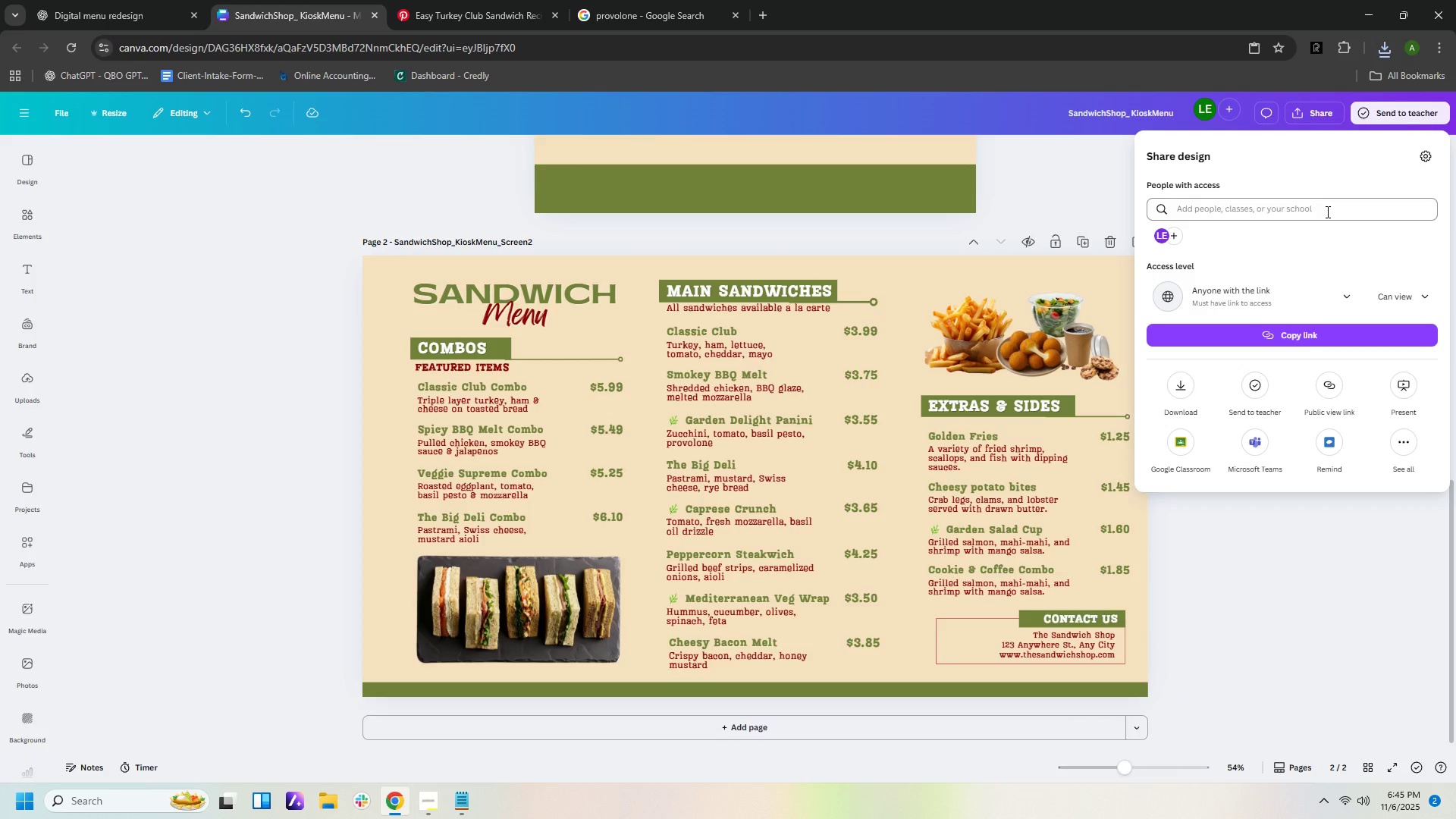 
left_click([1326, 212])
 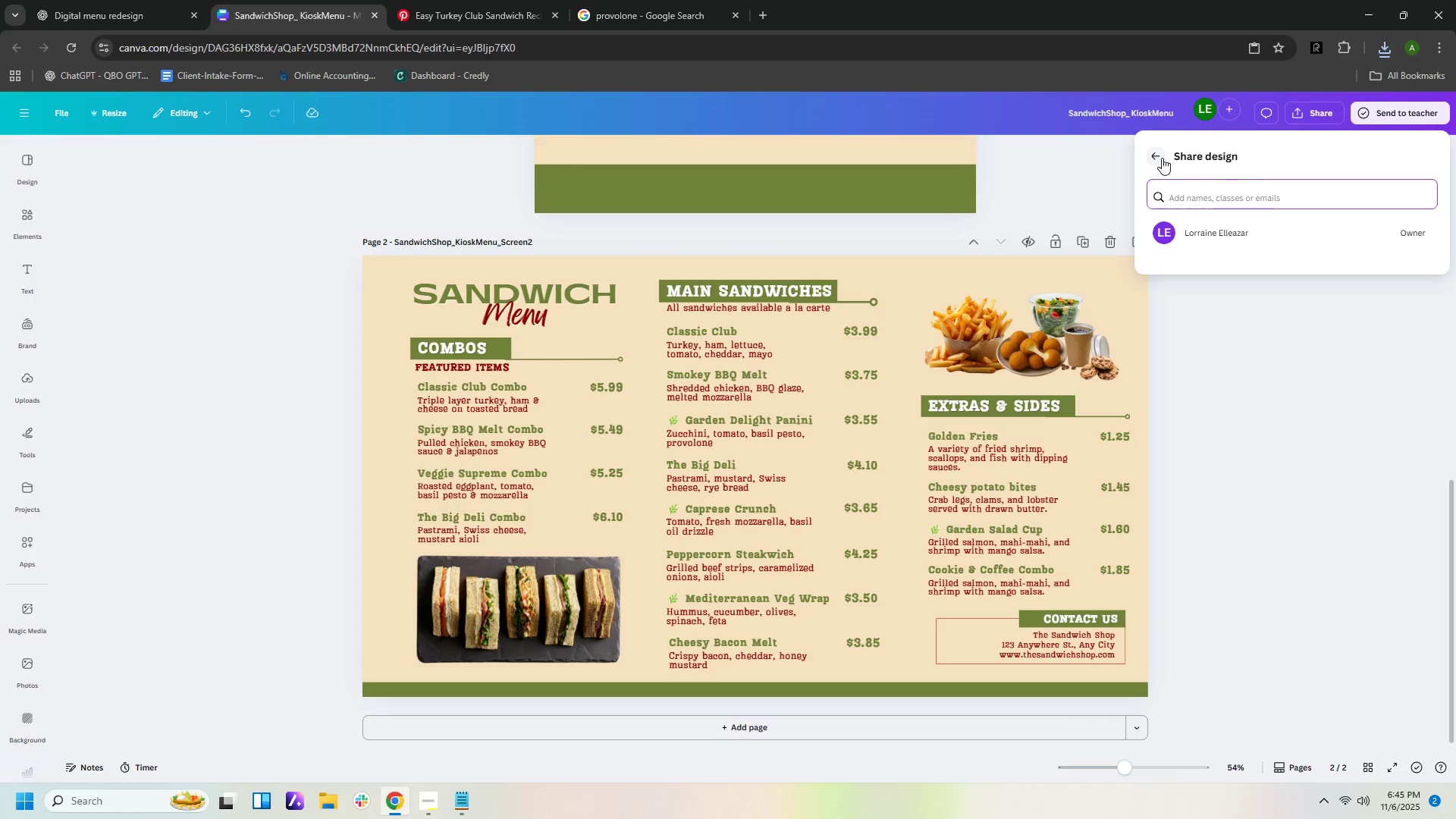 
left_click([1162, 158])
 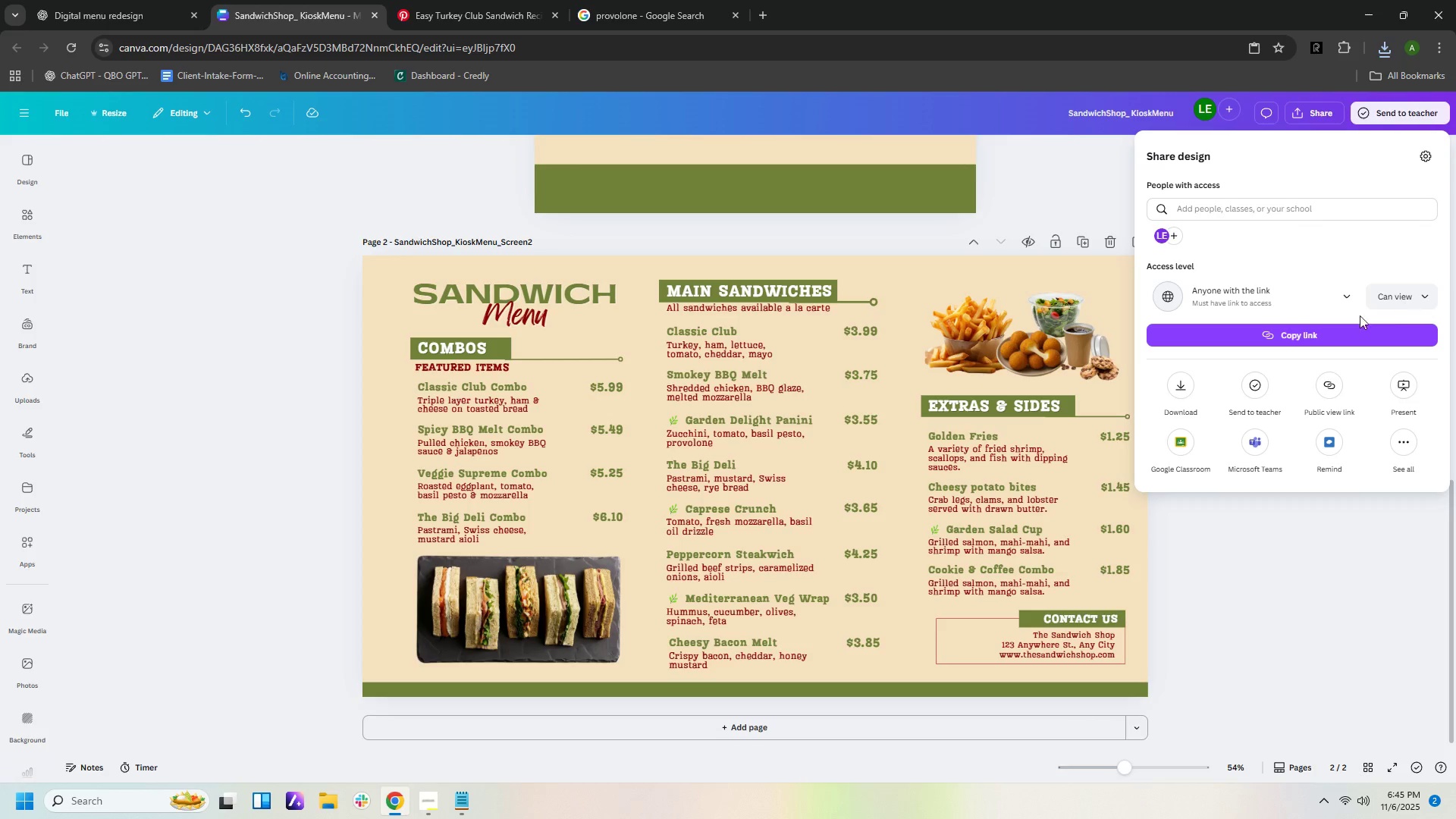 
left_click([1181, 390])
 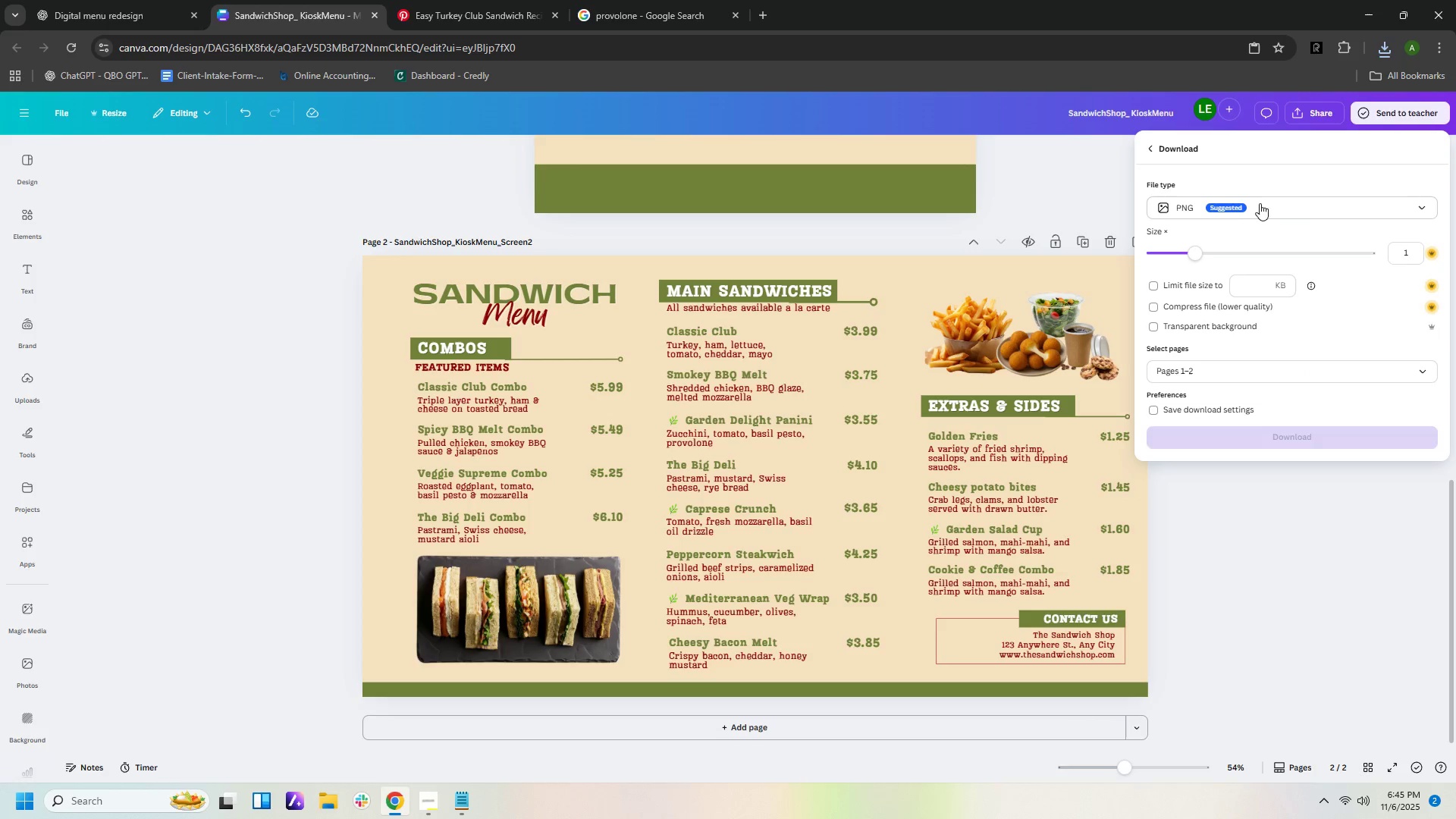 
left_click([1261, 199])
 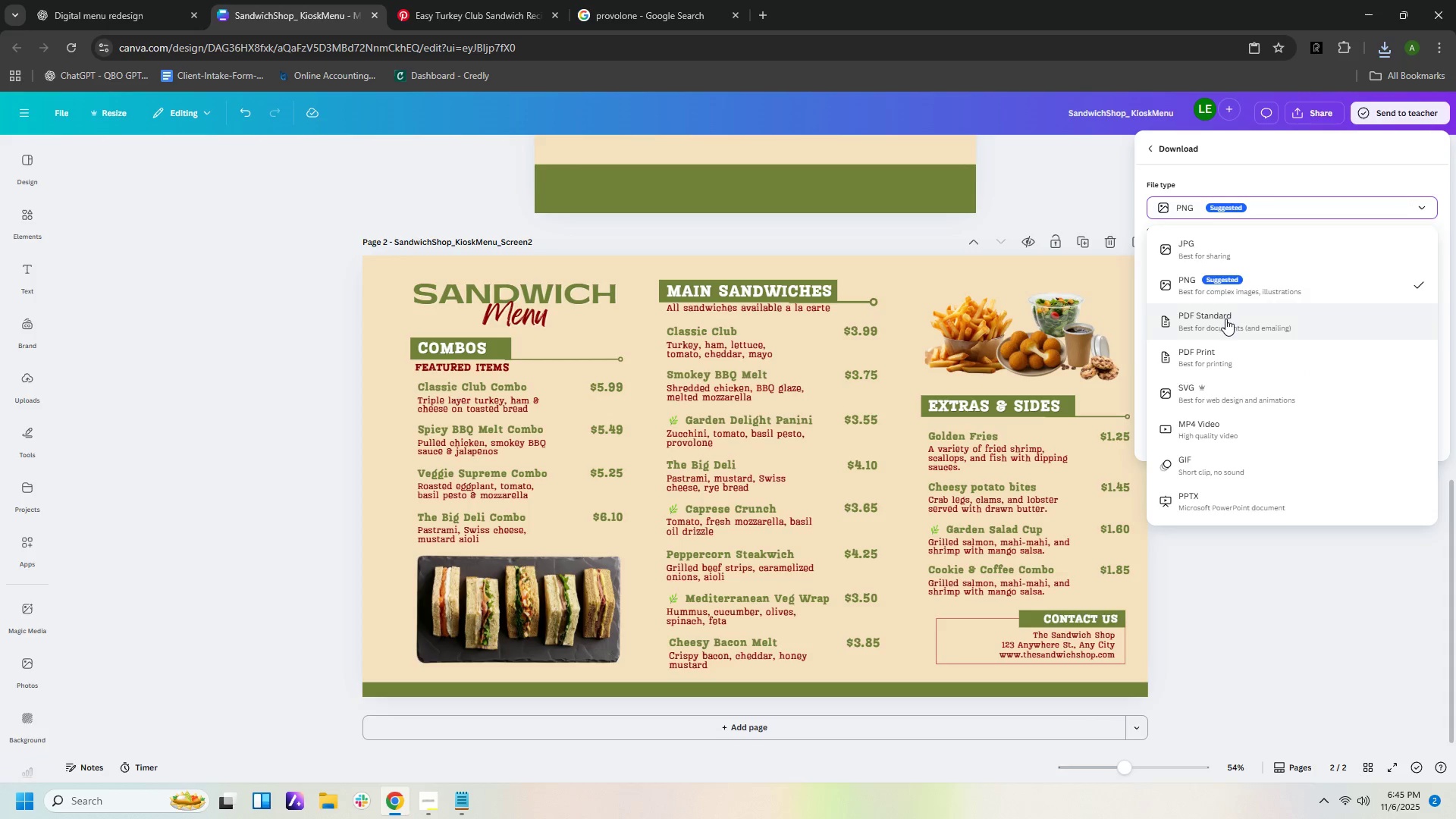 
left_click([1225, 318])
 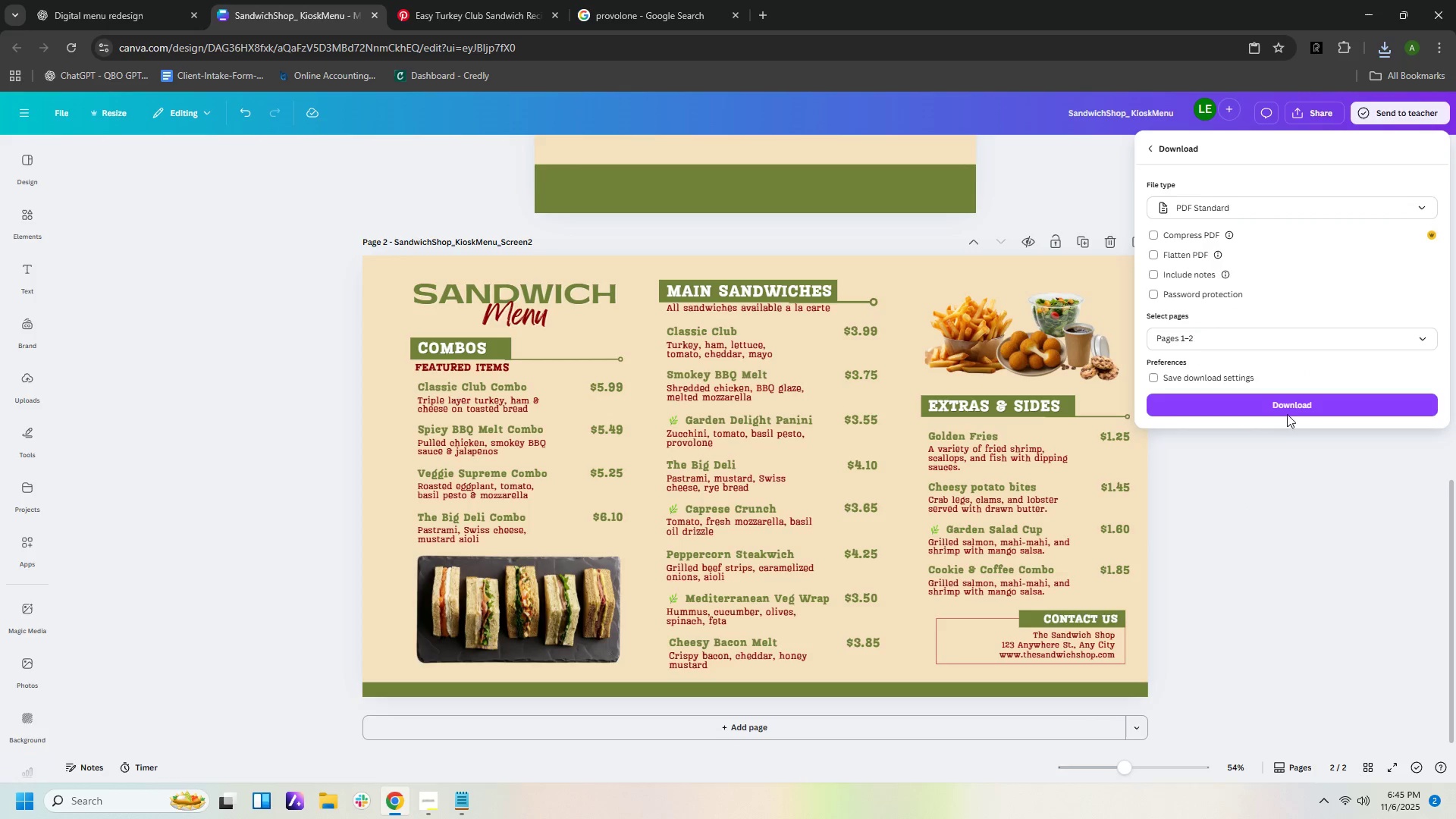 
left_click([1287, 406])
 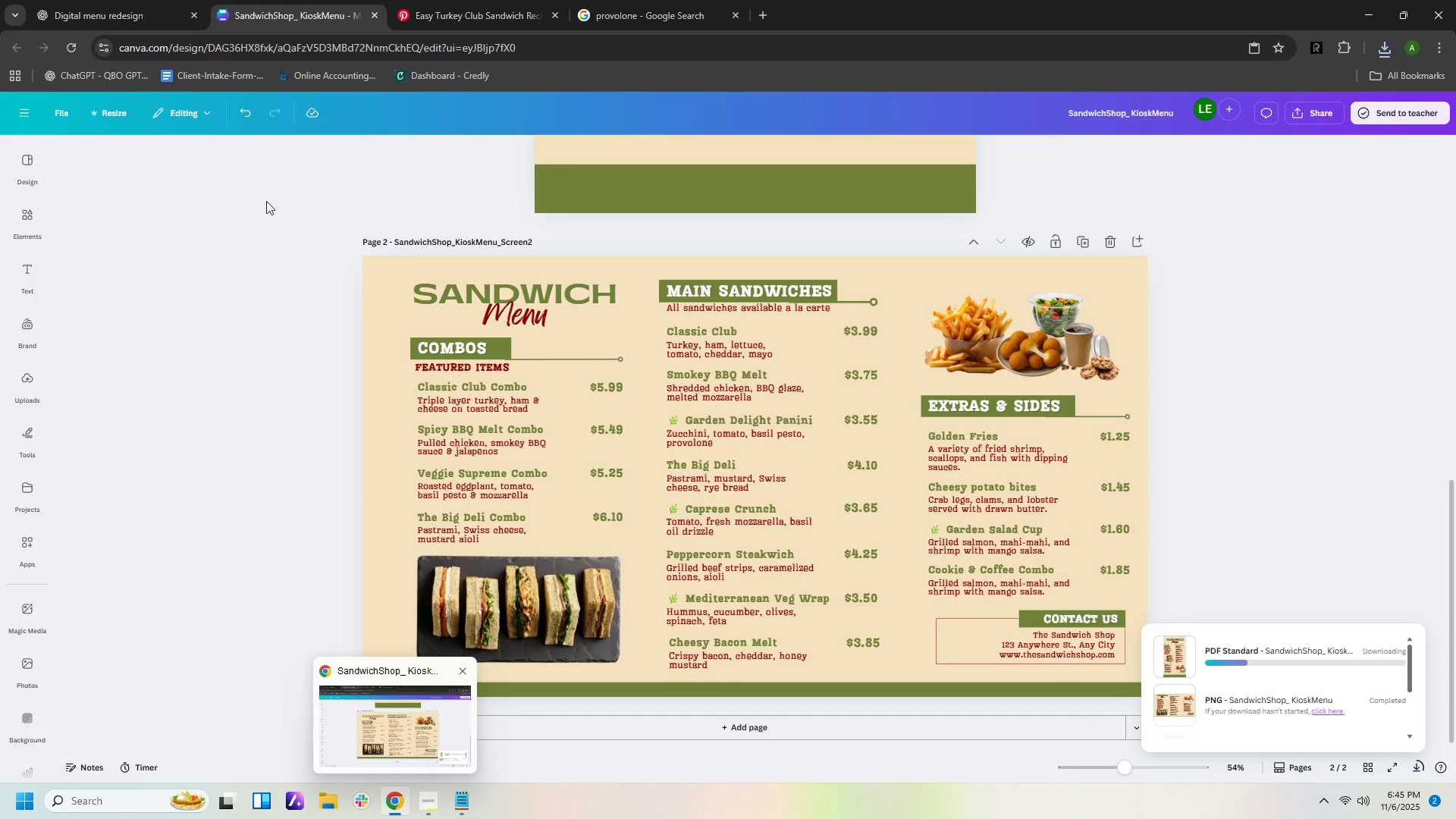 
left_click([150, 14])
 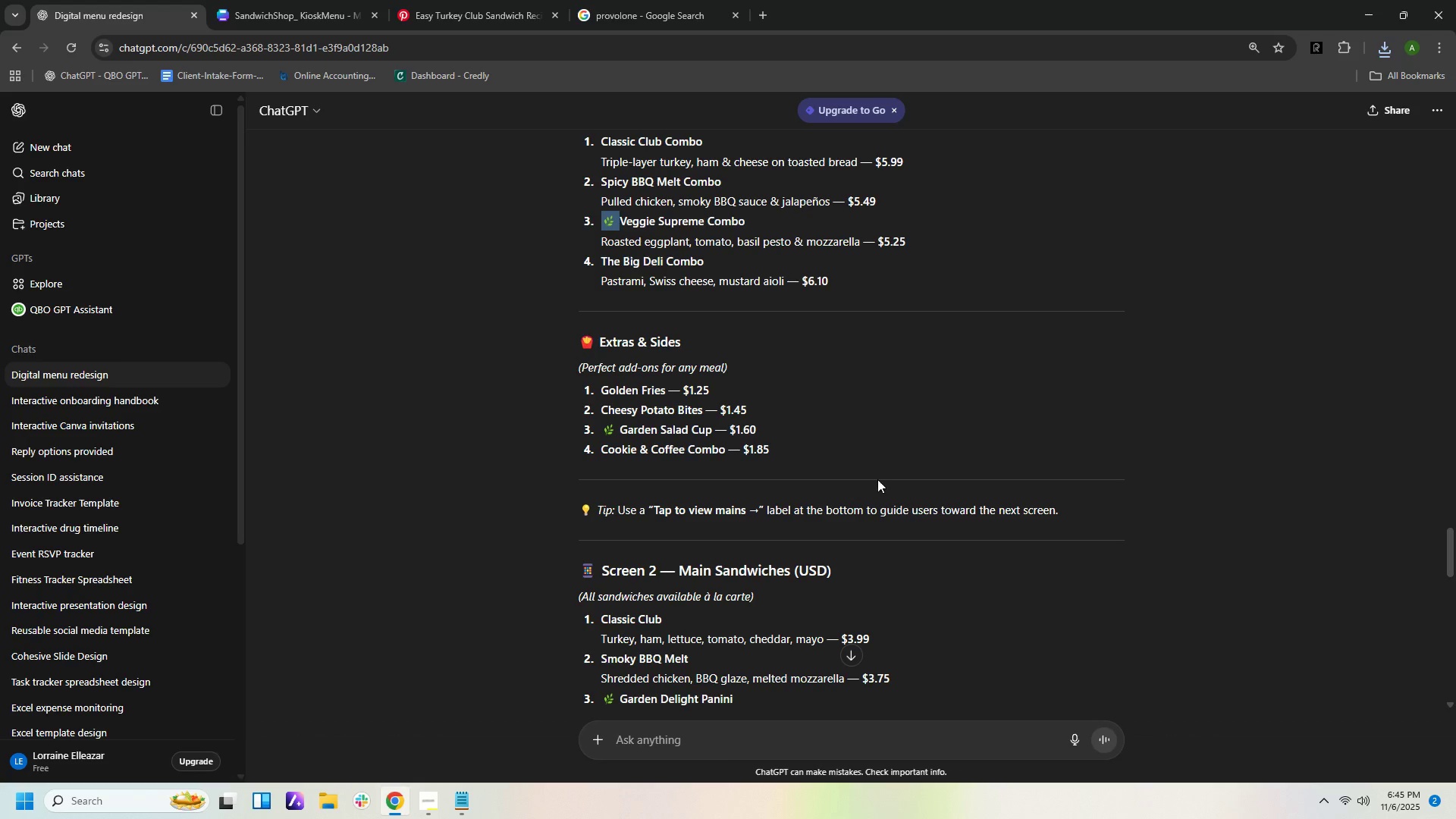 
scroll: coordinate [1004, 623], scroll_direction: down, amount: 25.0
 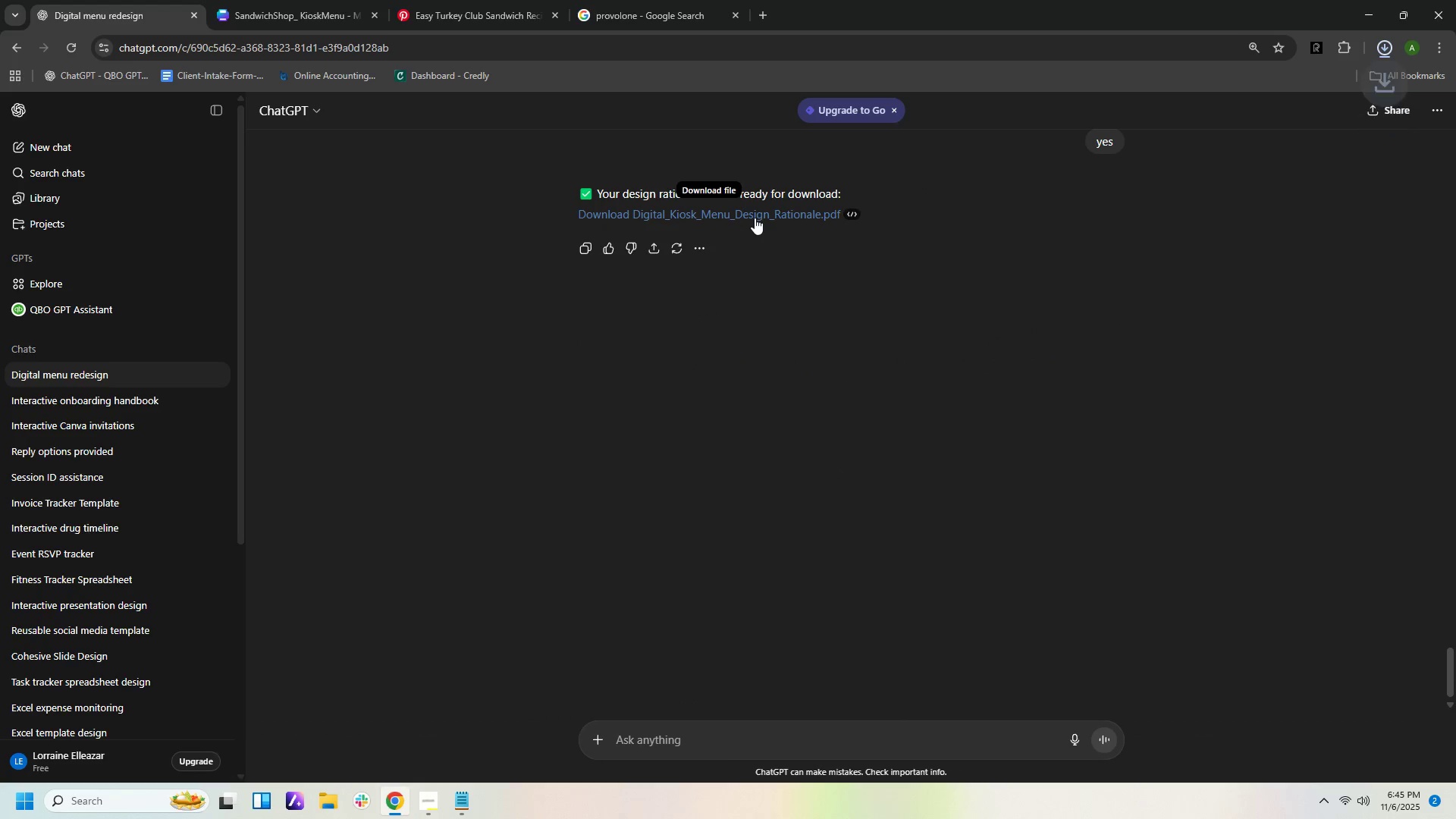 
left_click([755, 218])
 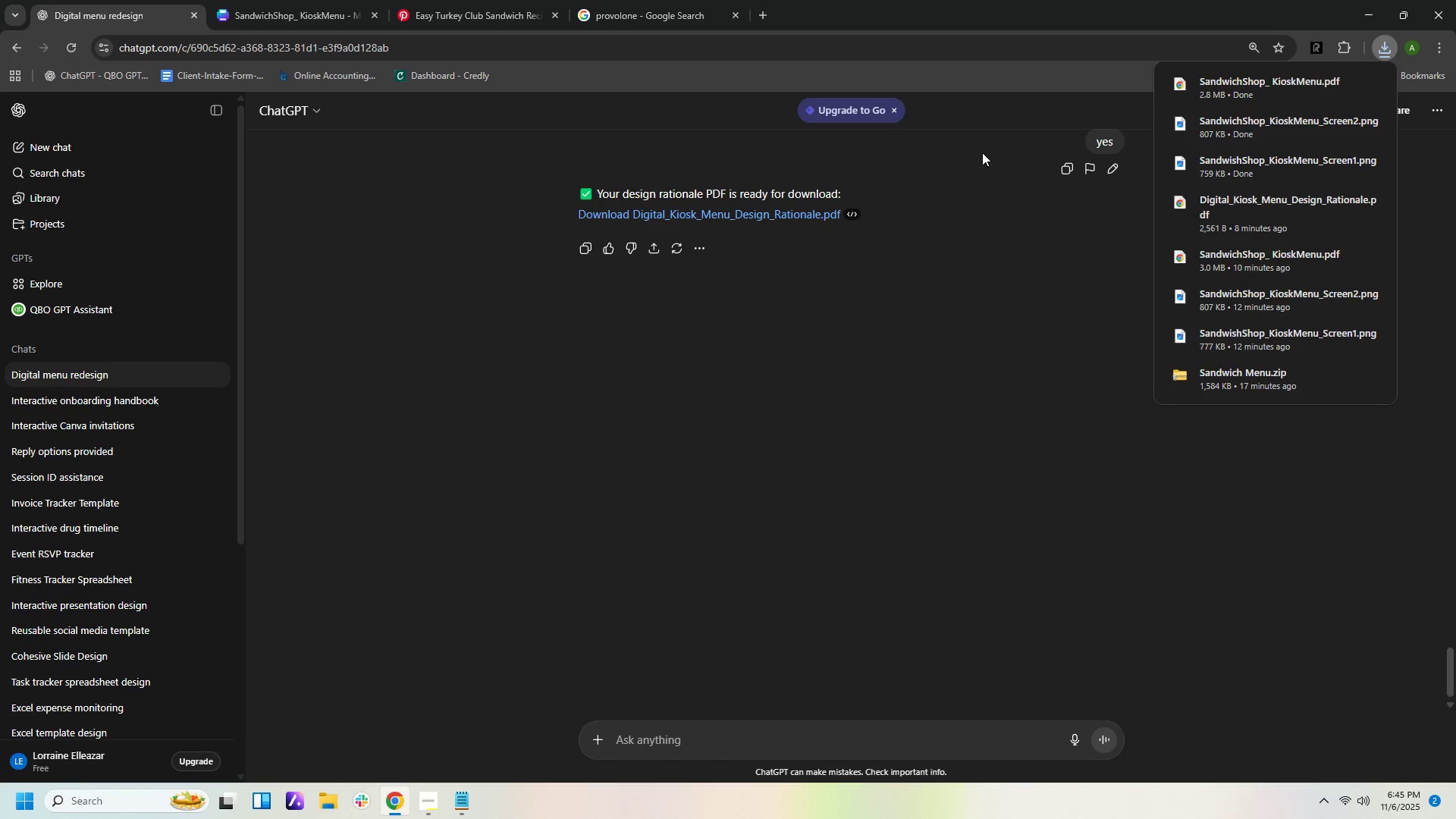 
left_click([1013, 378])
 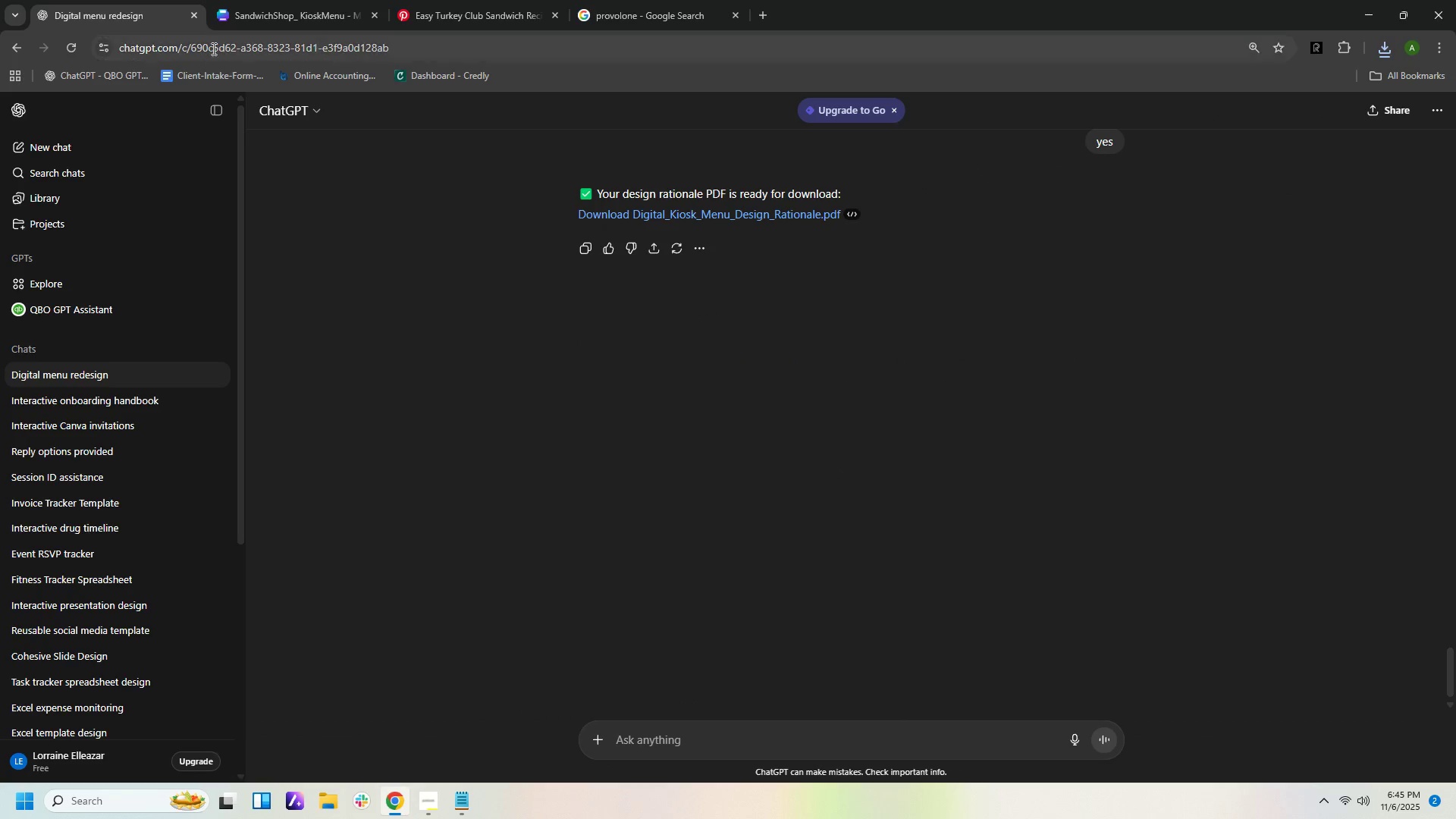 
left_click([276, 11])
 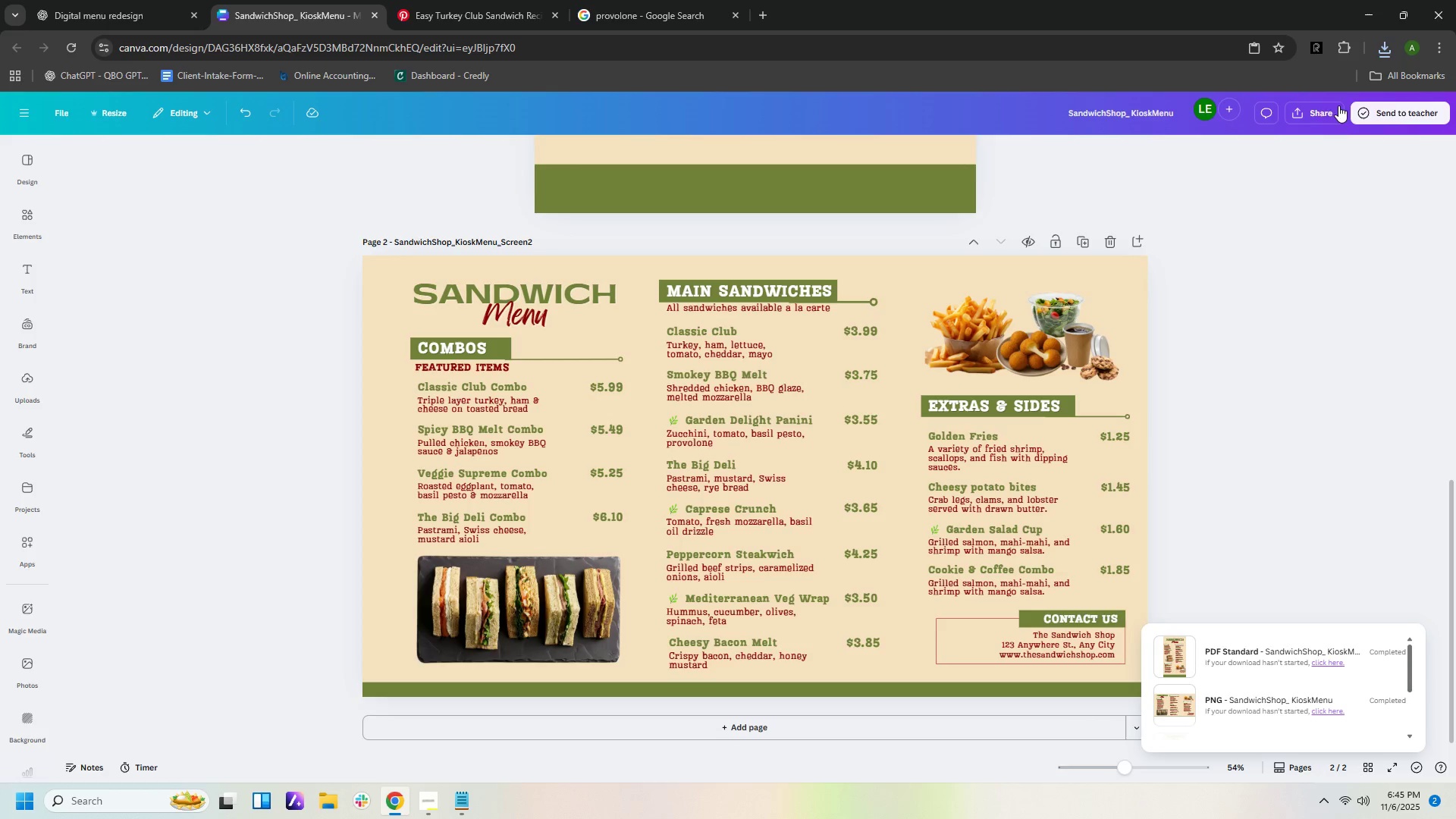 
left_click([1332, 106])
 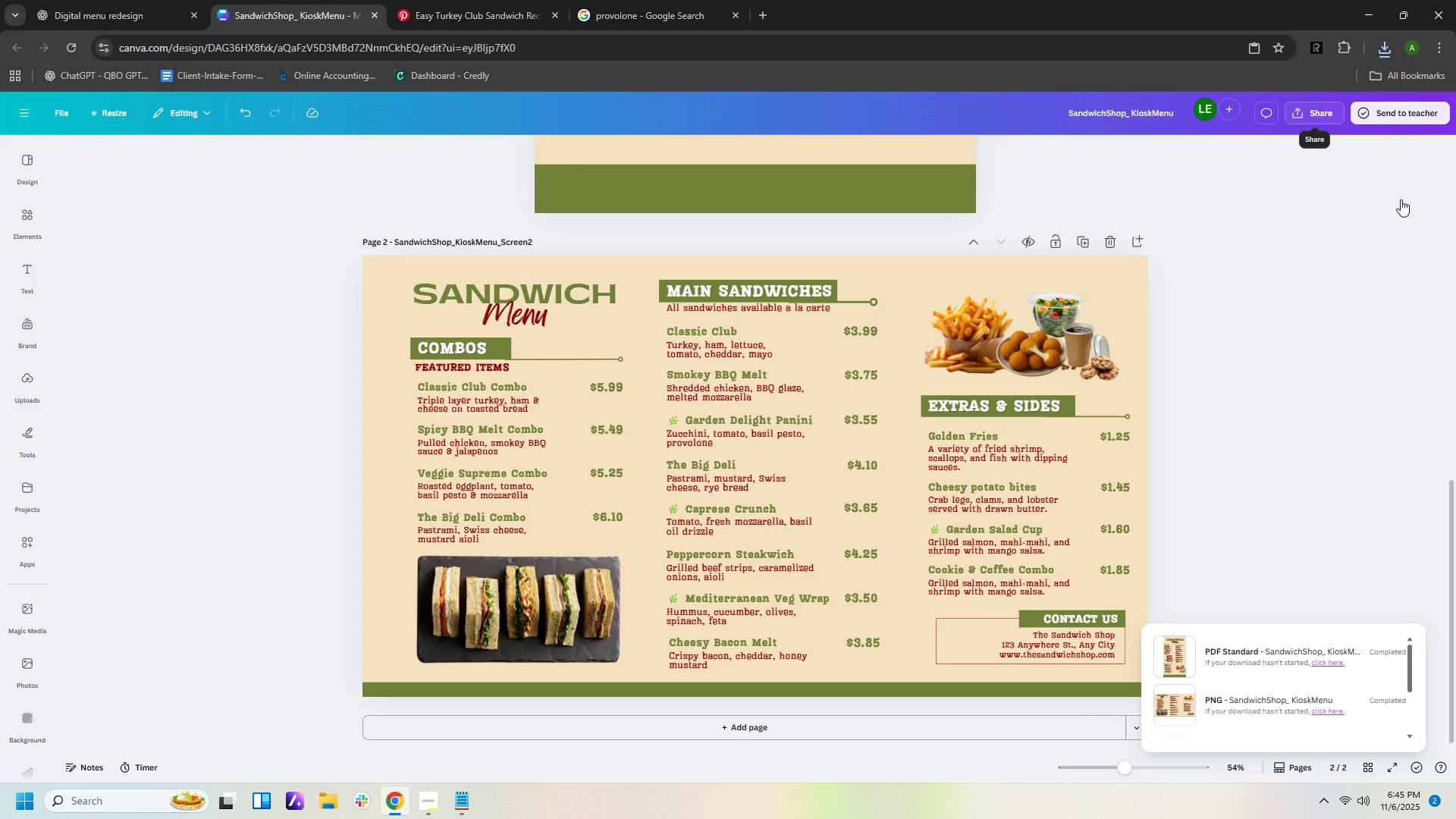 
mouse_move([1415, 227])
 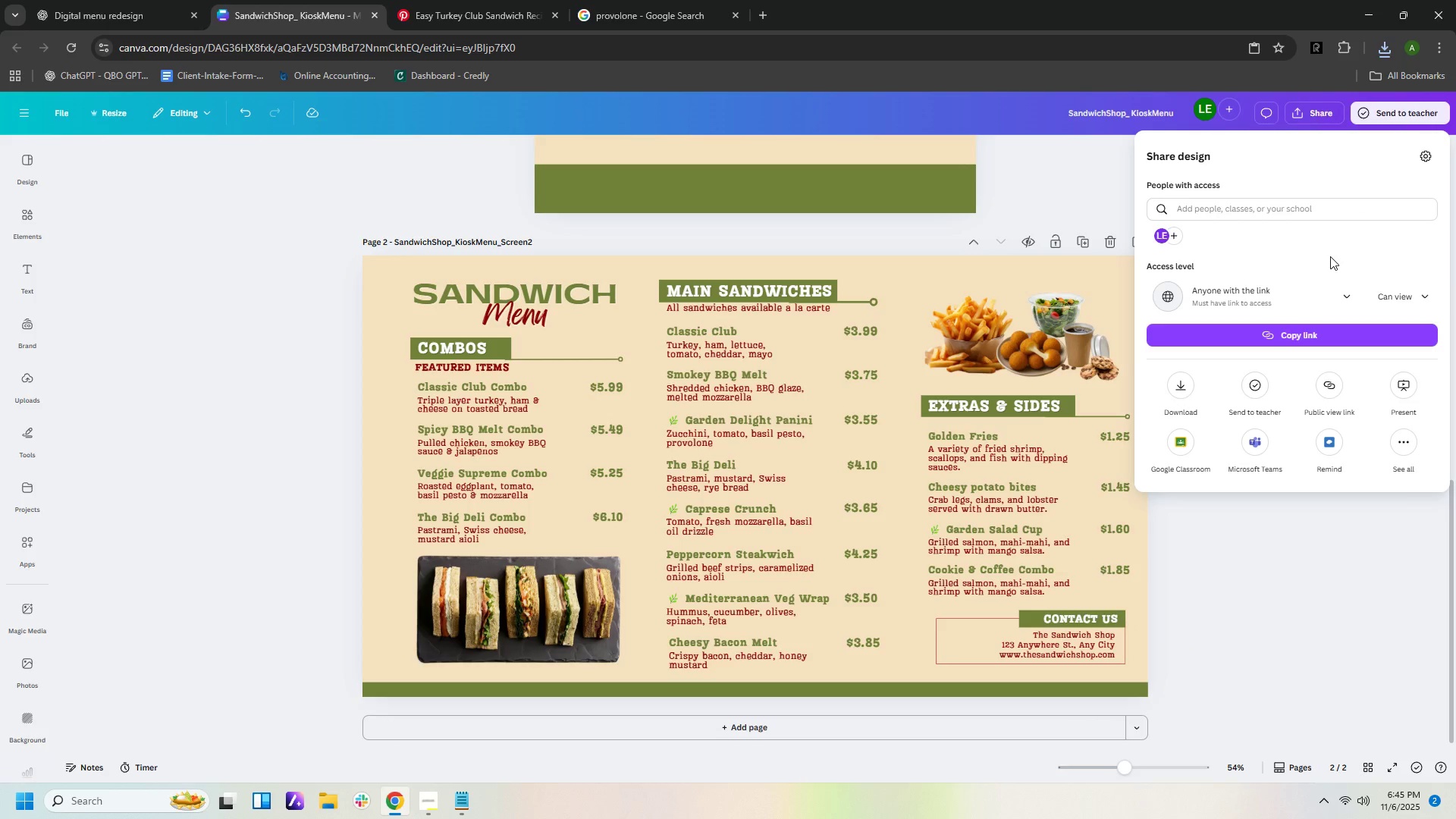 
left_click([1422, 293])
 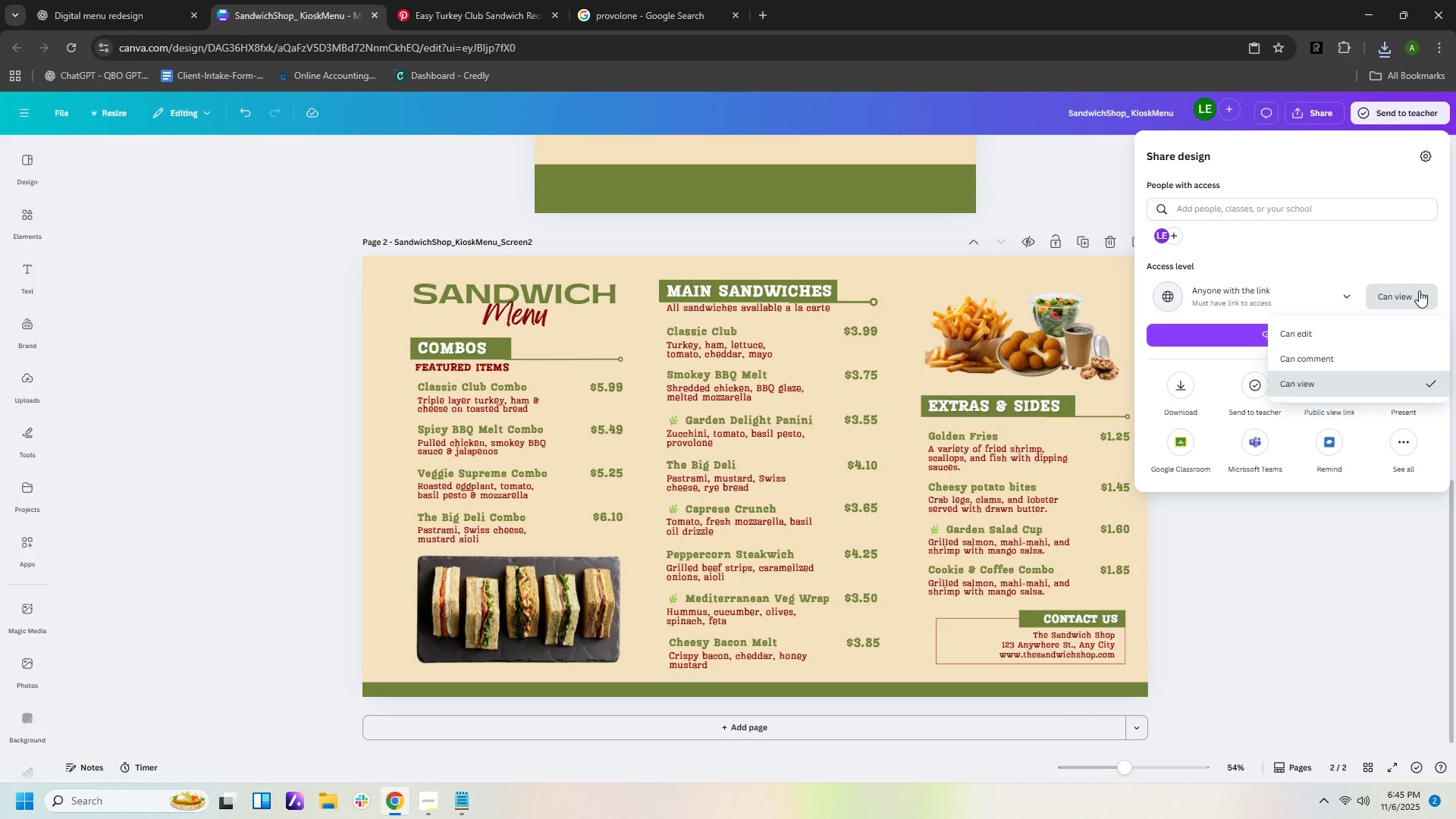 
left_click([1419, 293])
 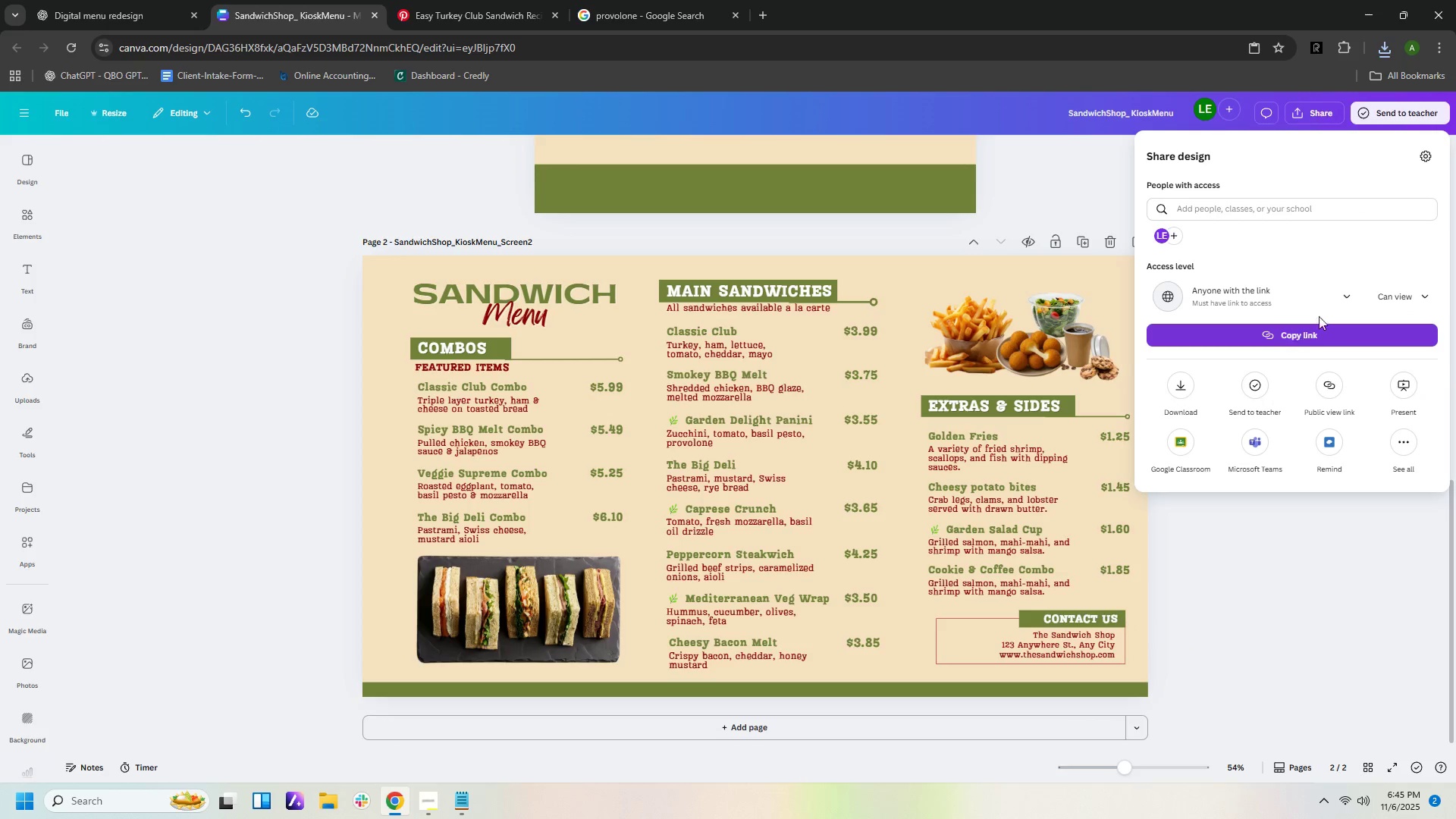 
left_click([1347, 302])
 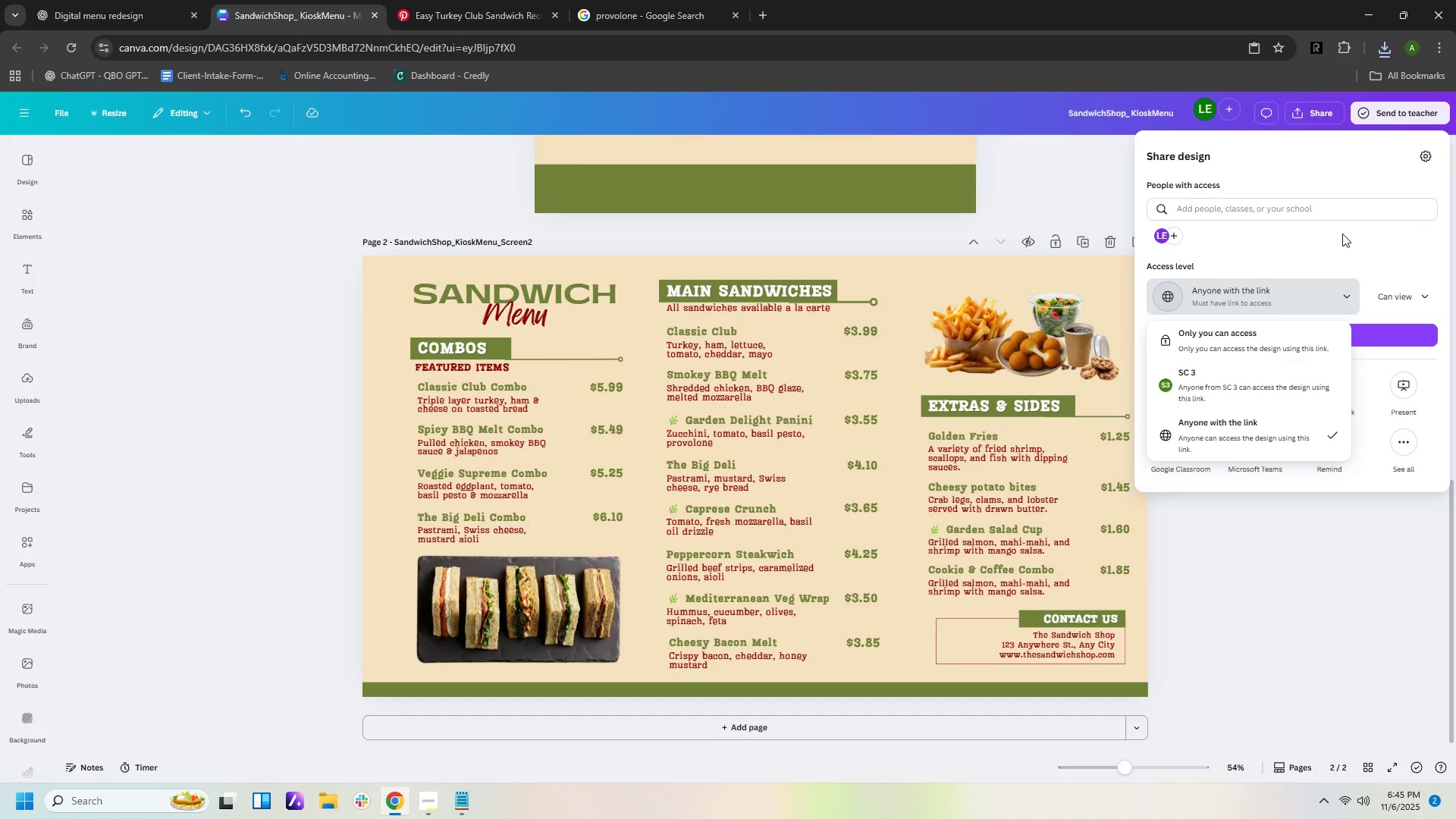 
left_click([1342, 234])
 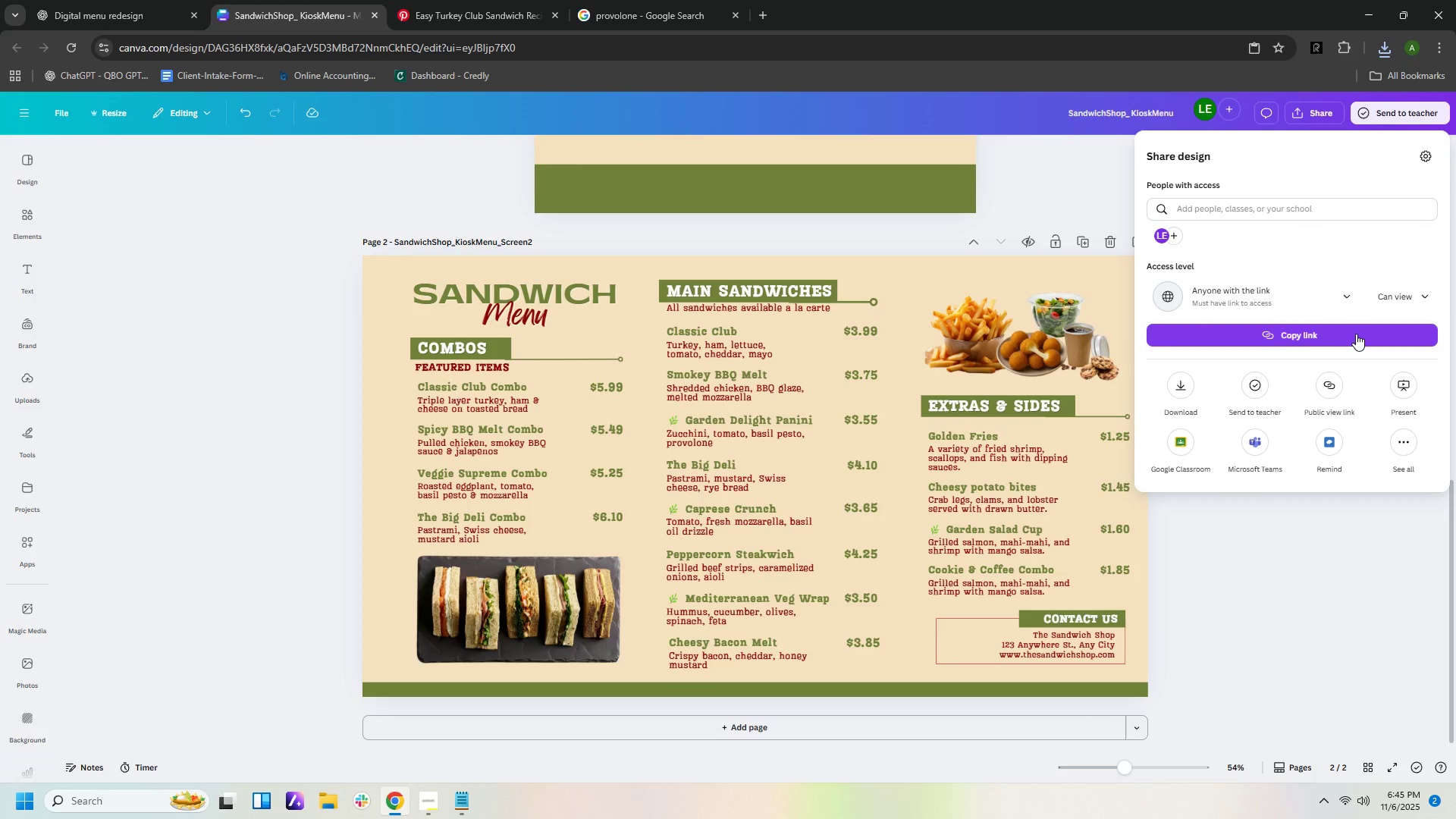 
left_click([1356, 334])
 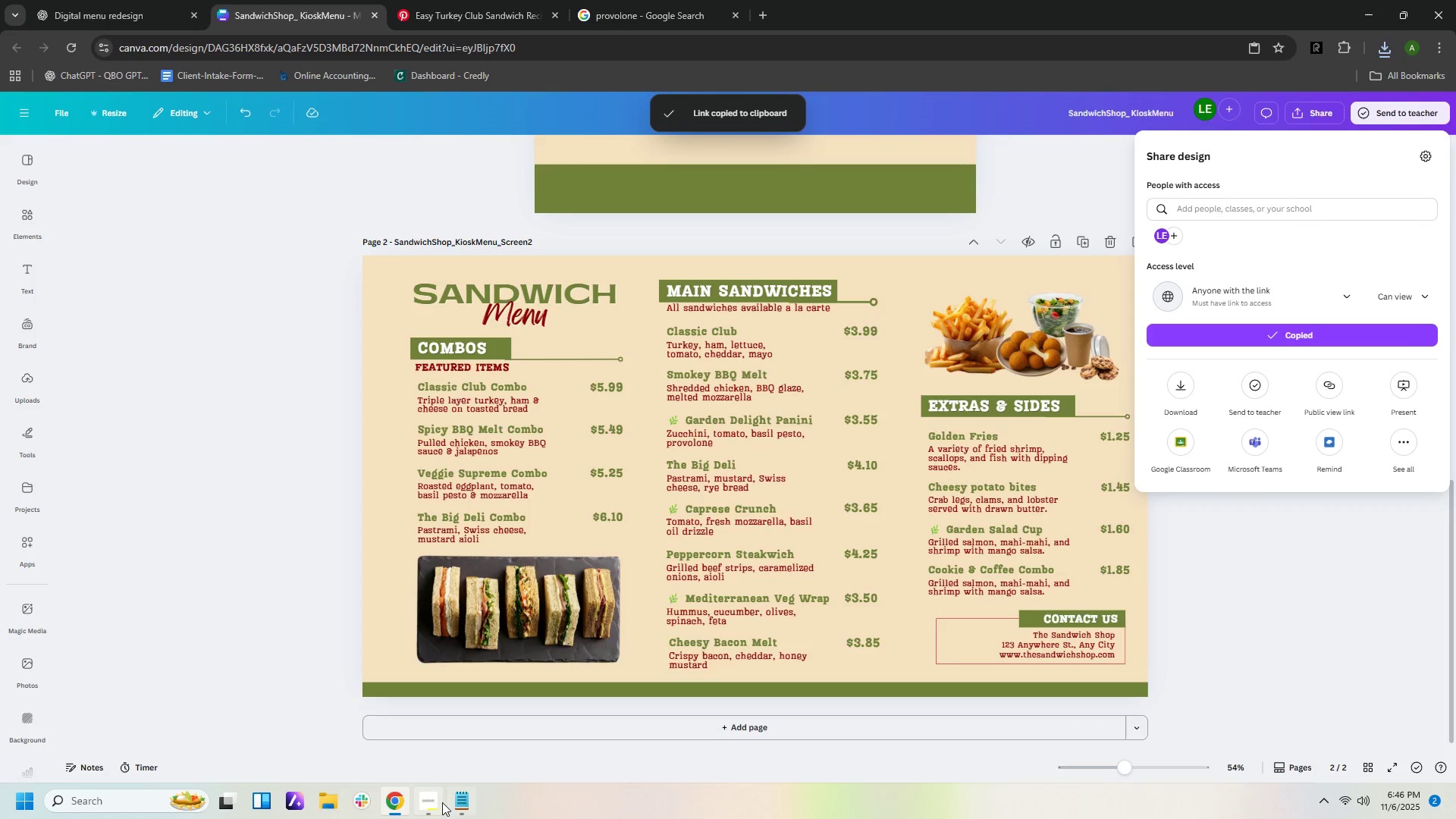 
left_click([459, 802])
 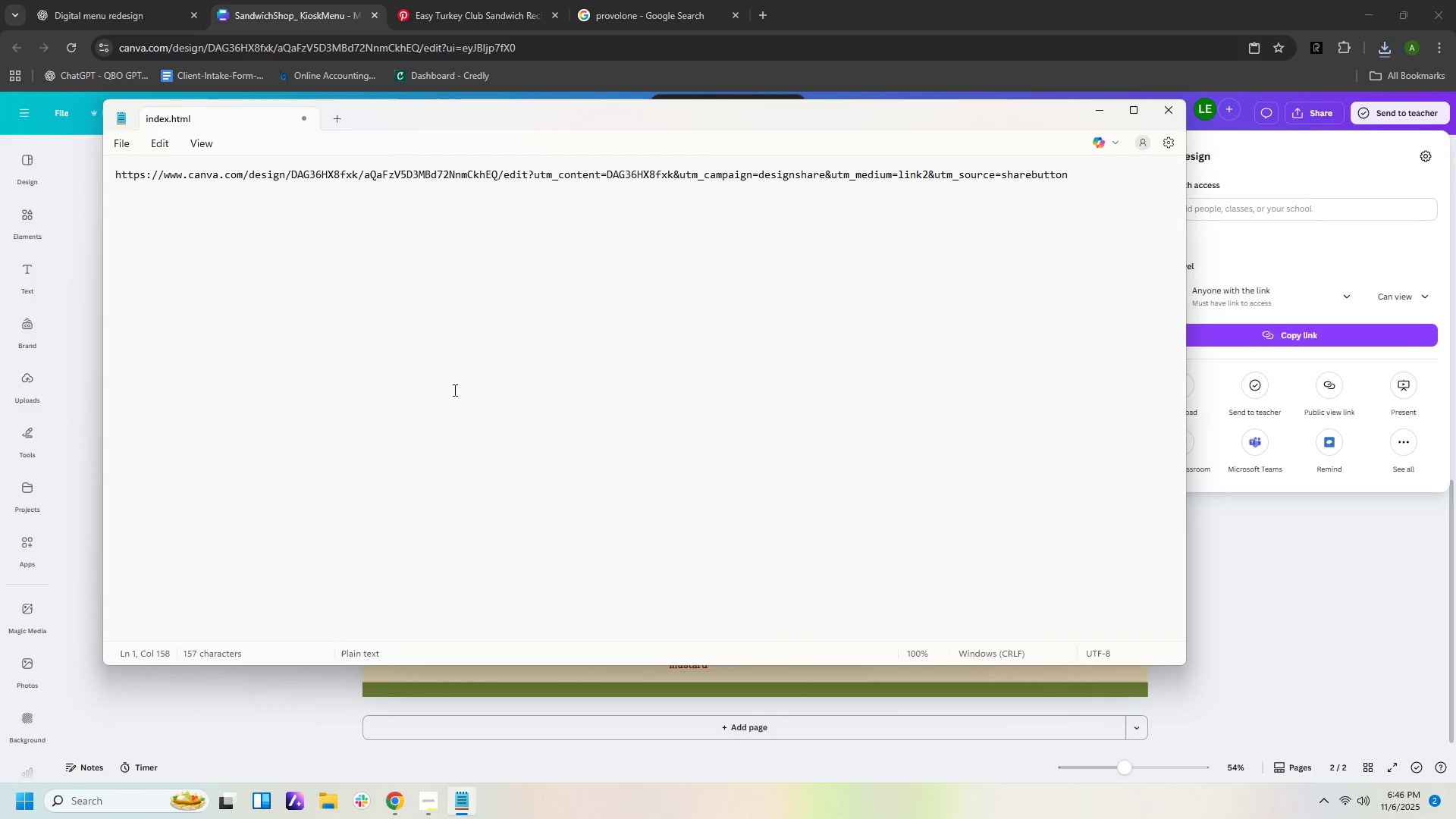 
left_click([453, 364])
 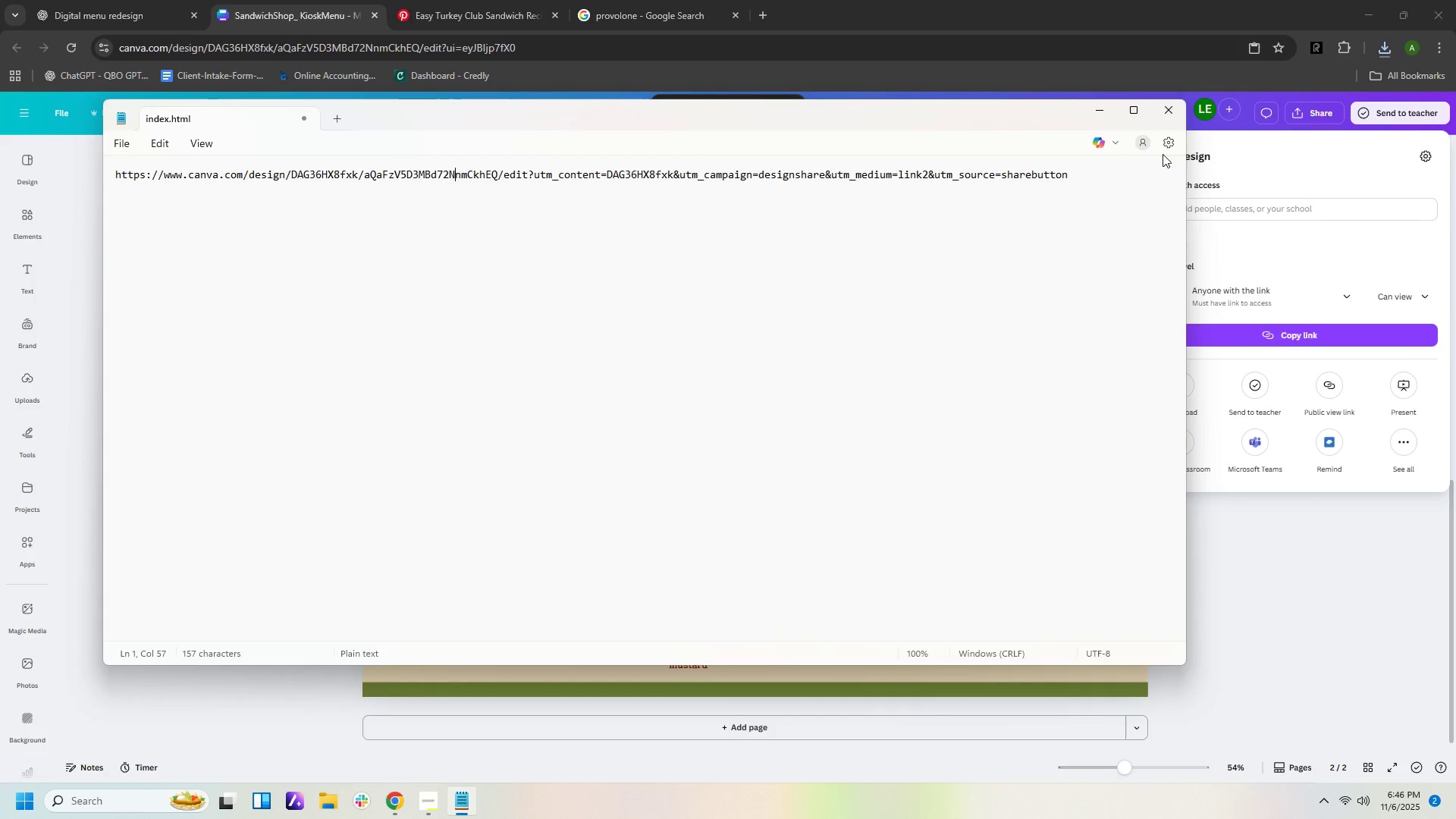 
left_click([1086, 187])
 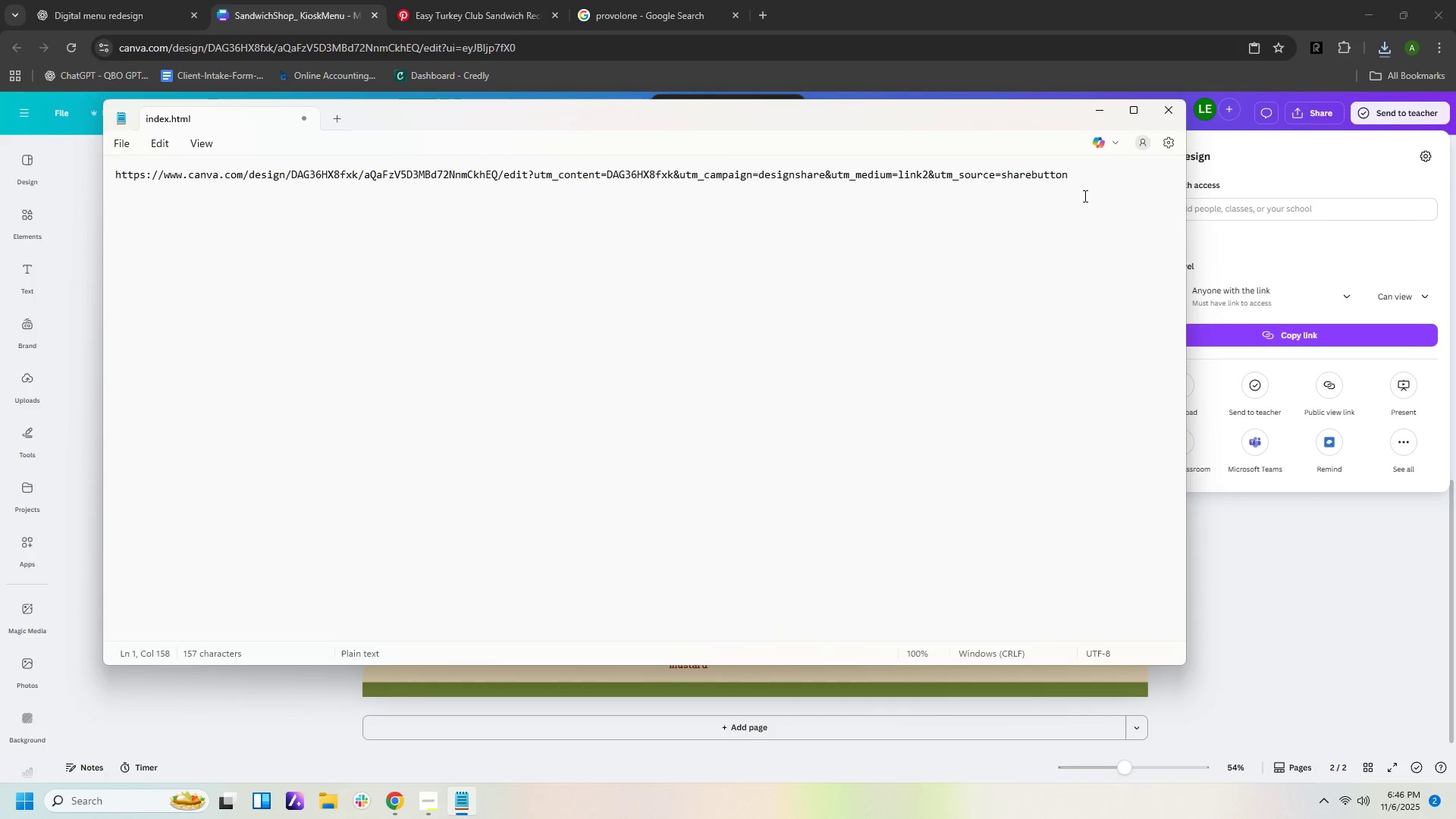 
key(Enter)
 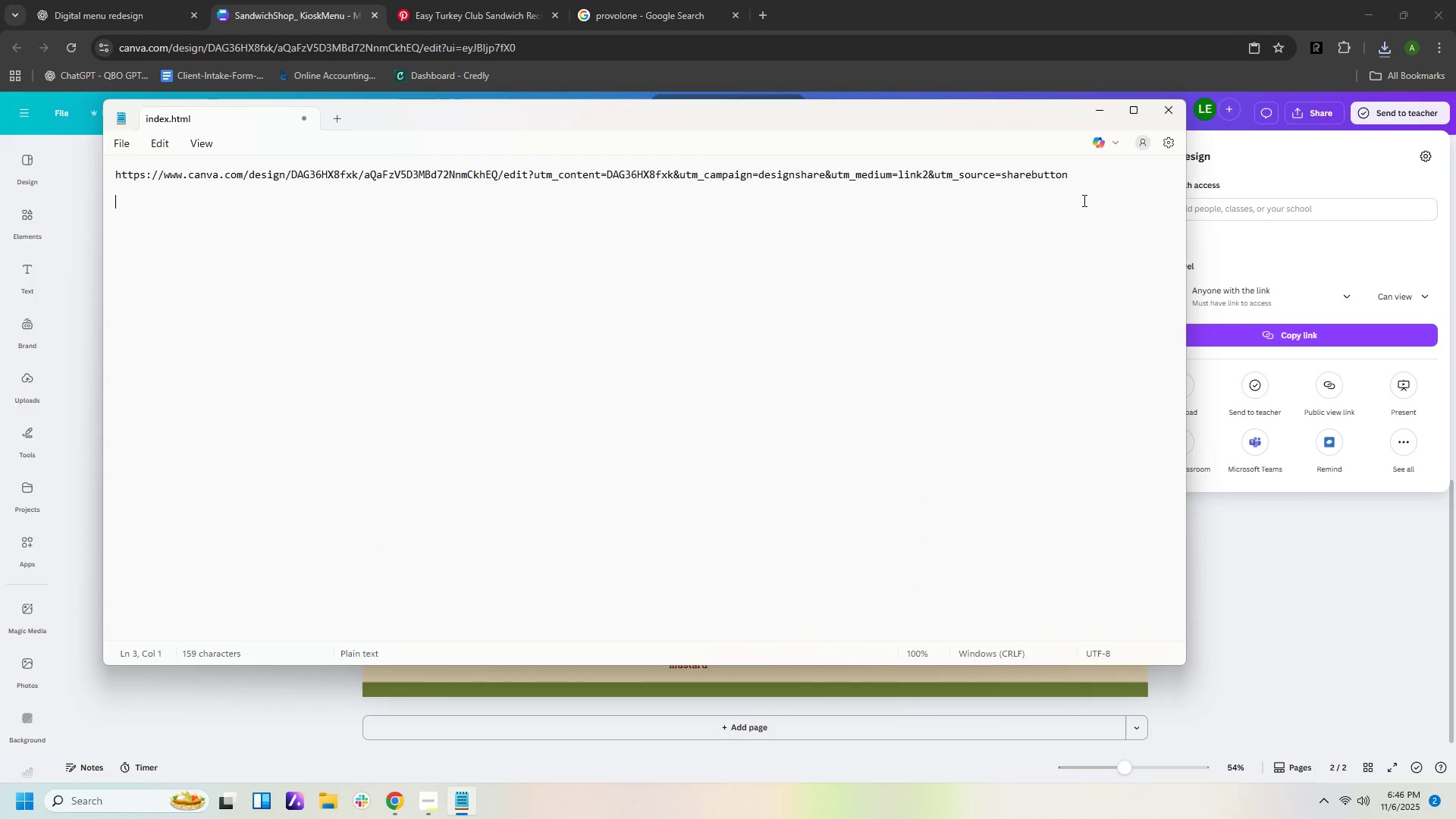 
key(Enter)
 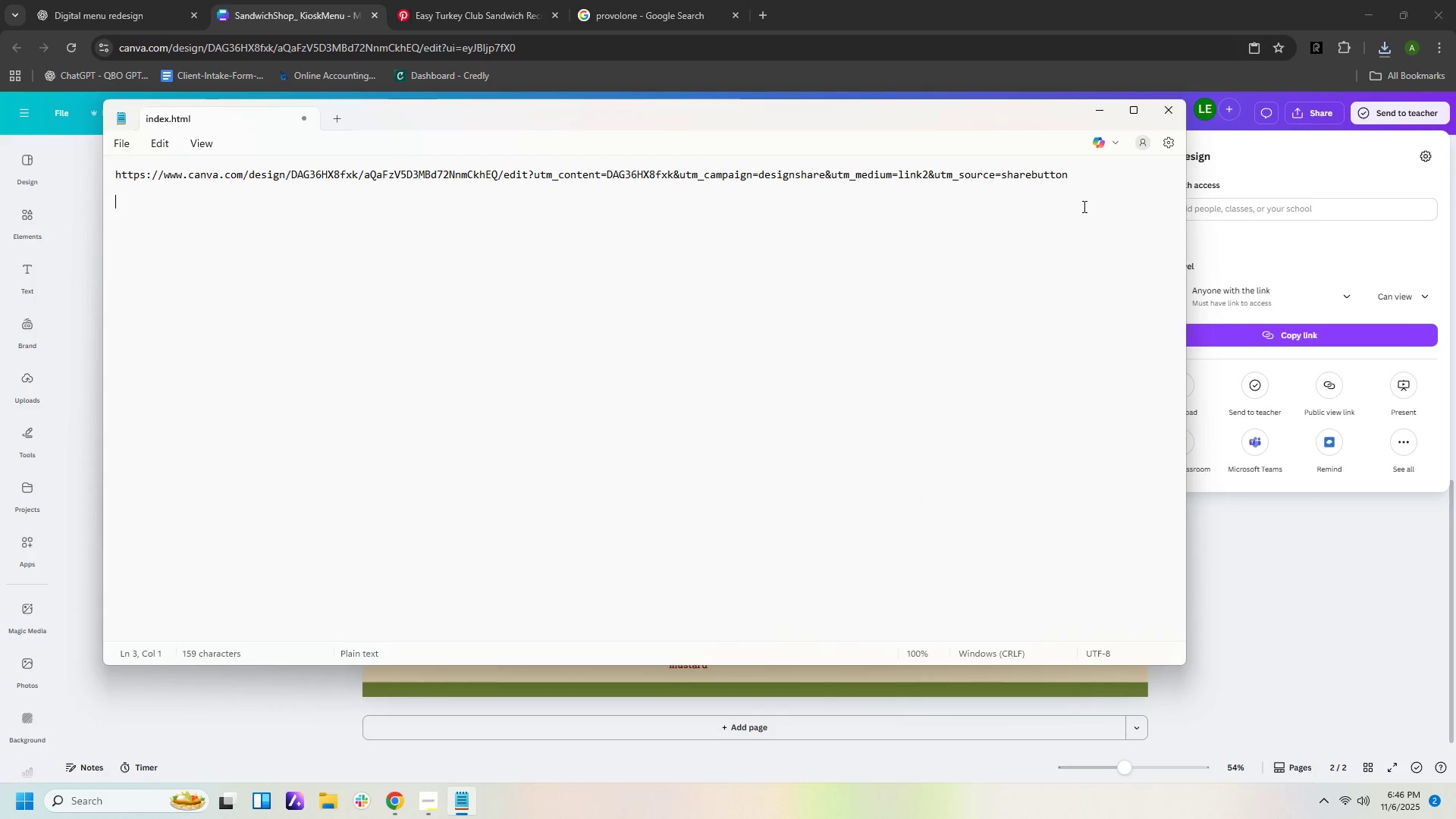 
key(Control+V)
 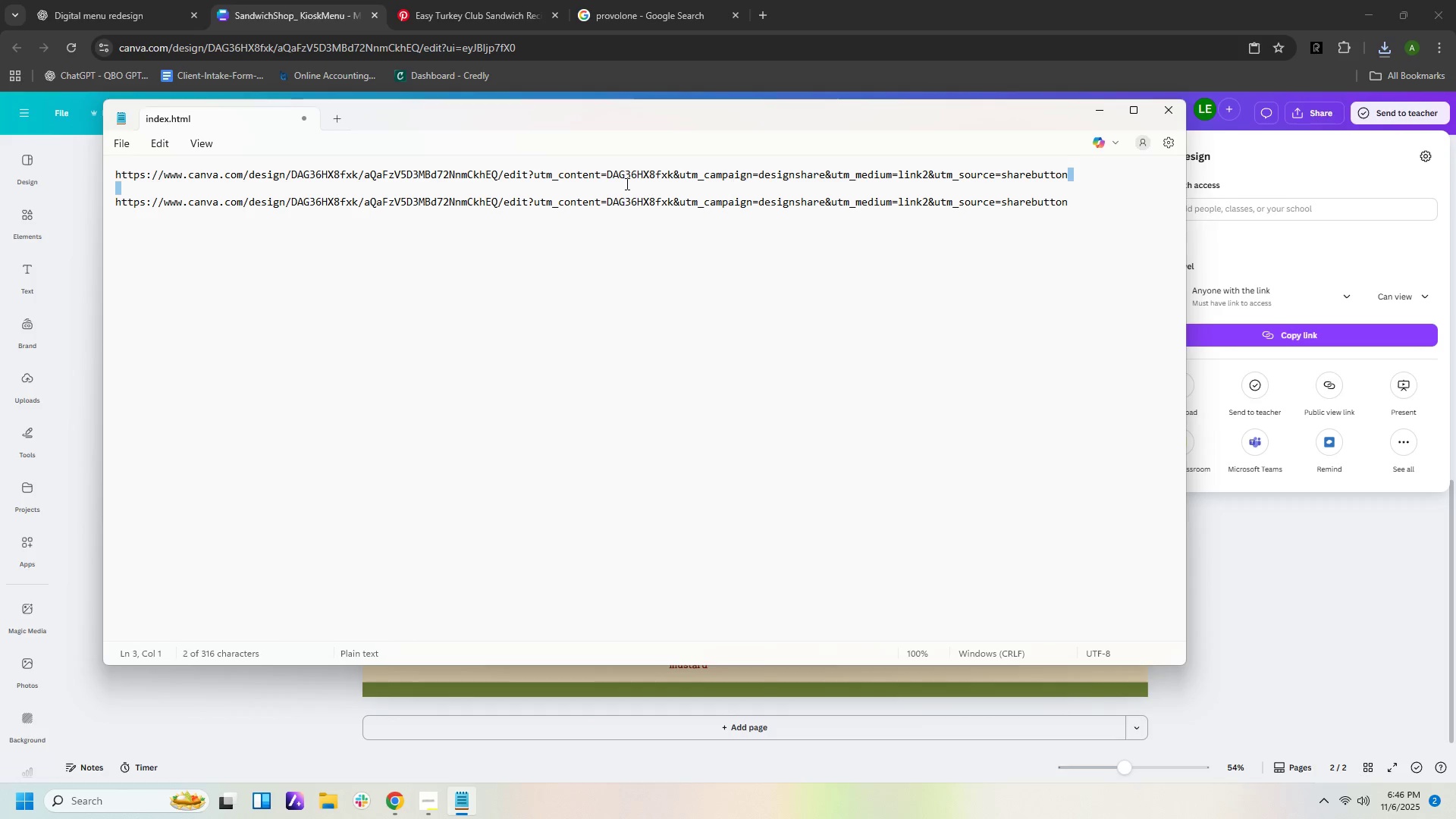 
wait(5.72)
 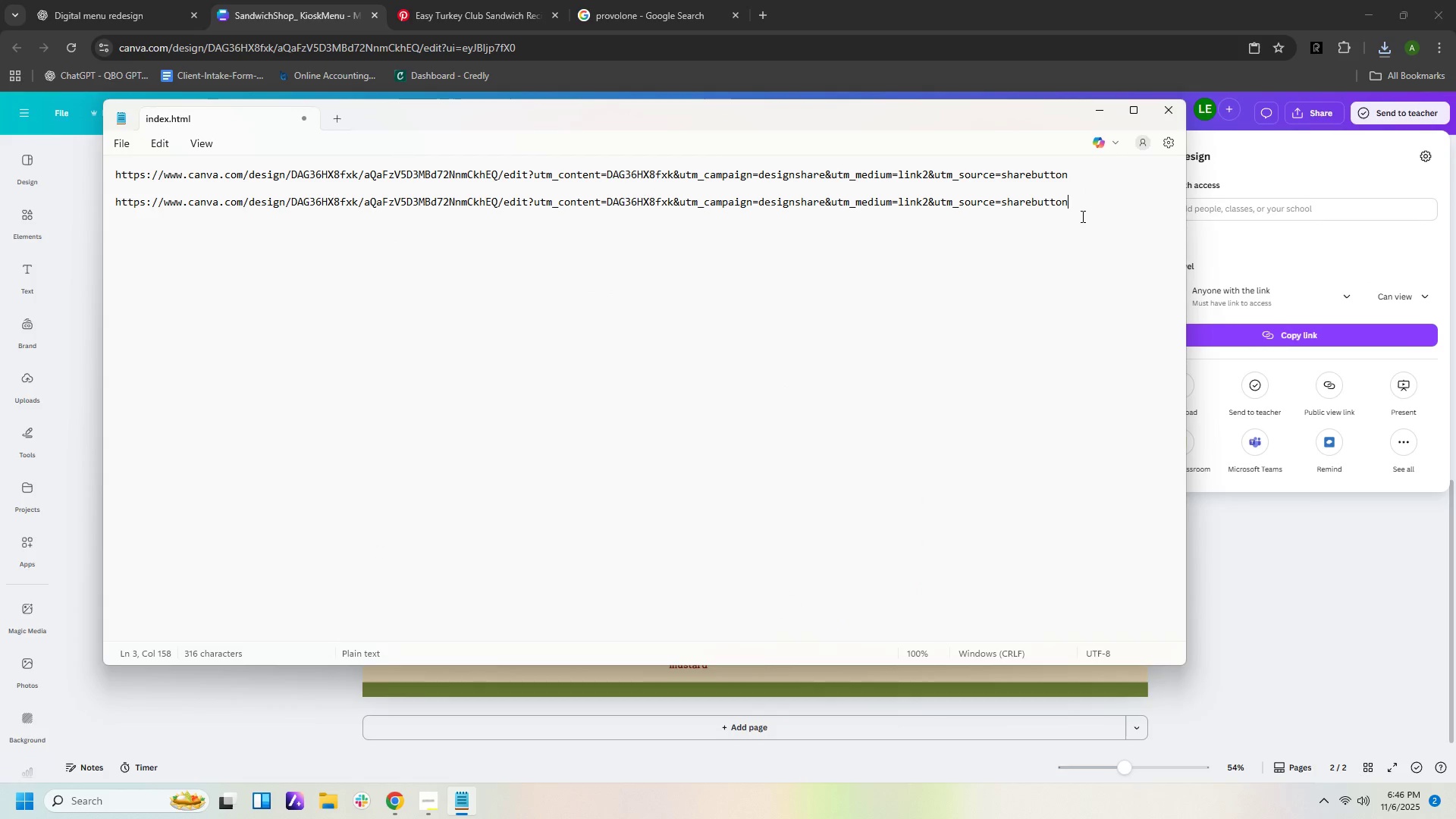 
left_click([447, 178])
 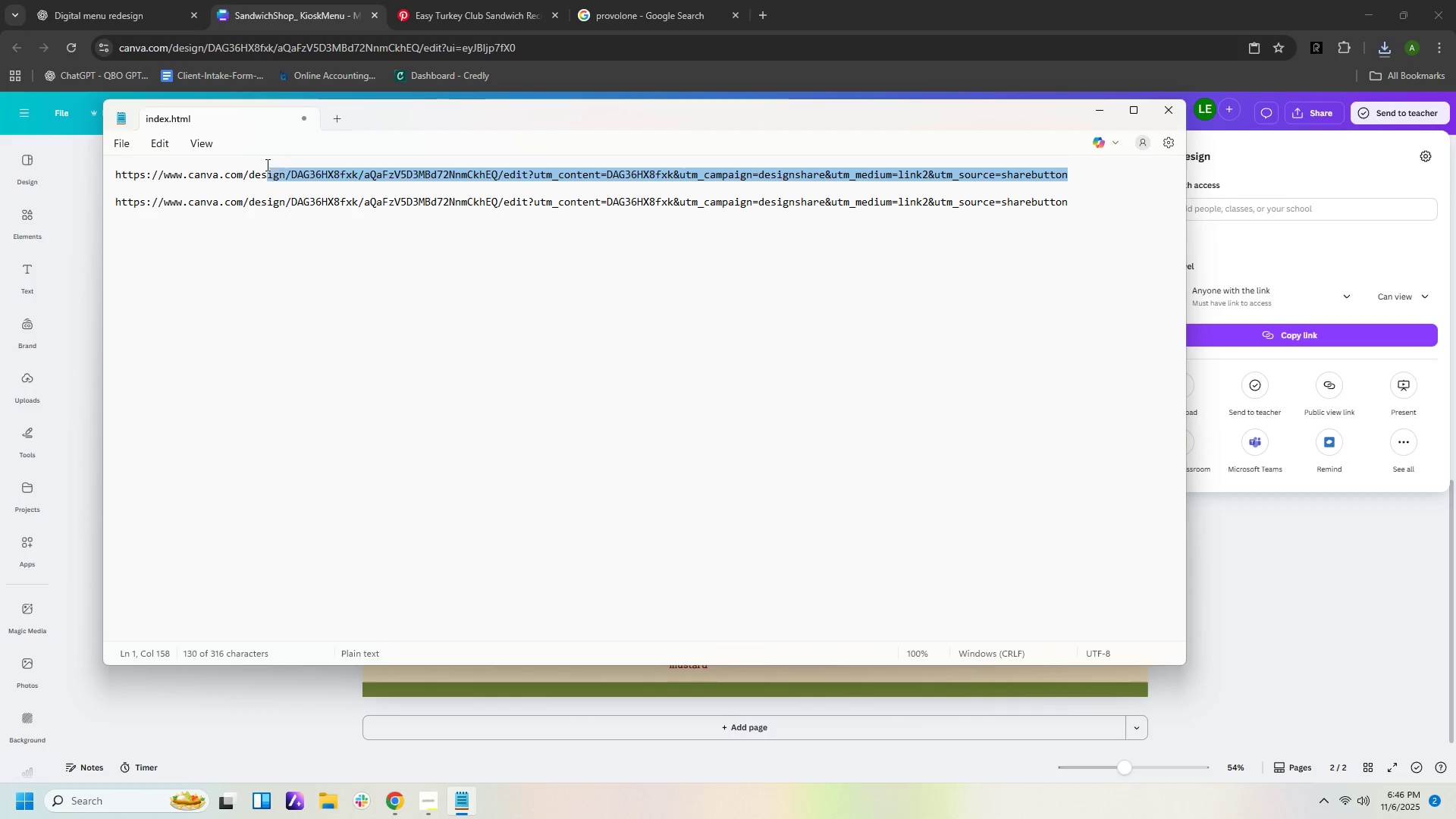 
wait(5.84)
 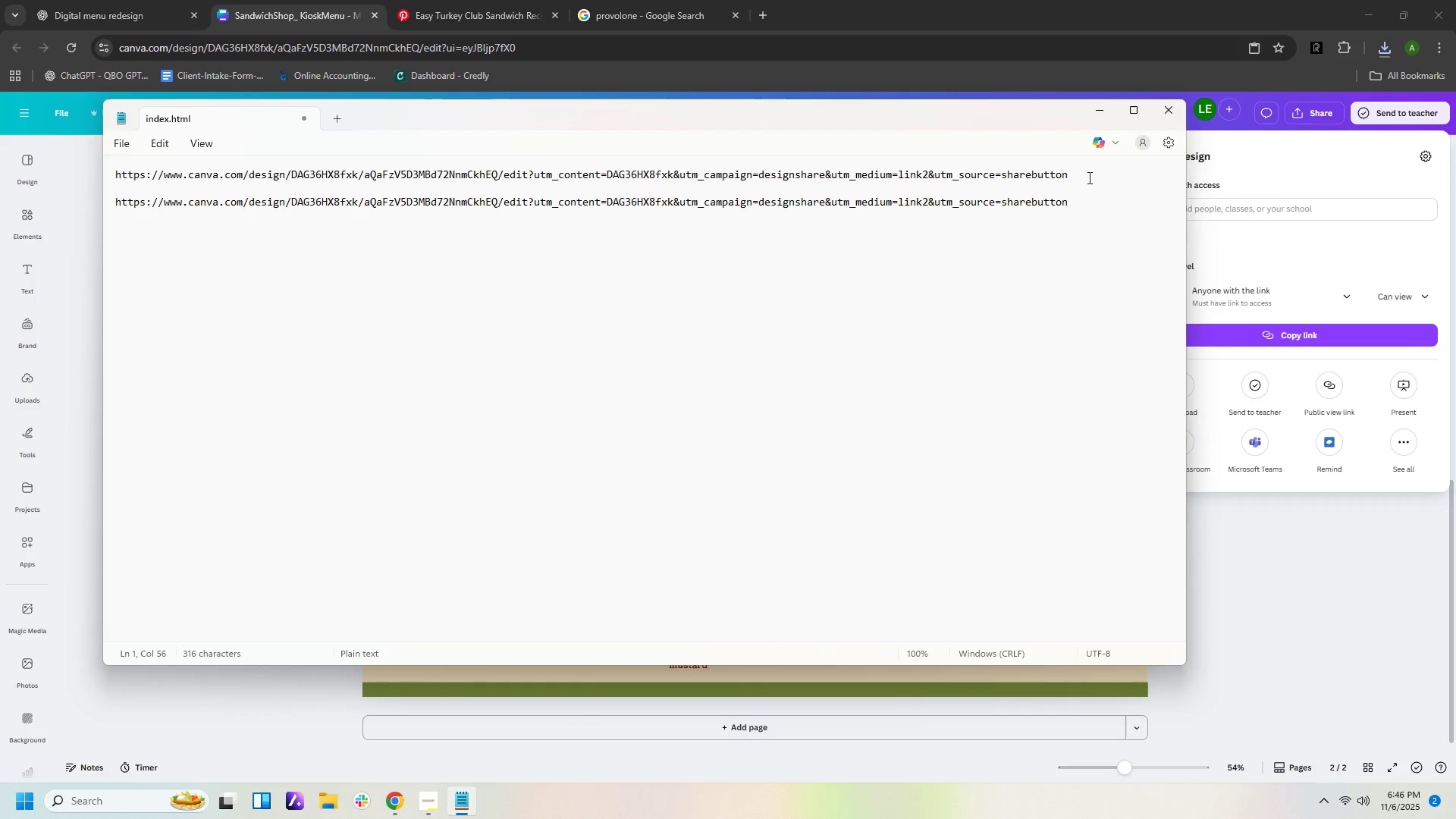 
key(Backspace)
 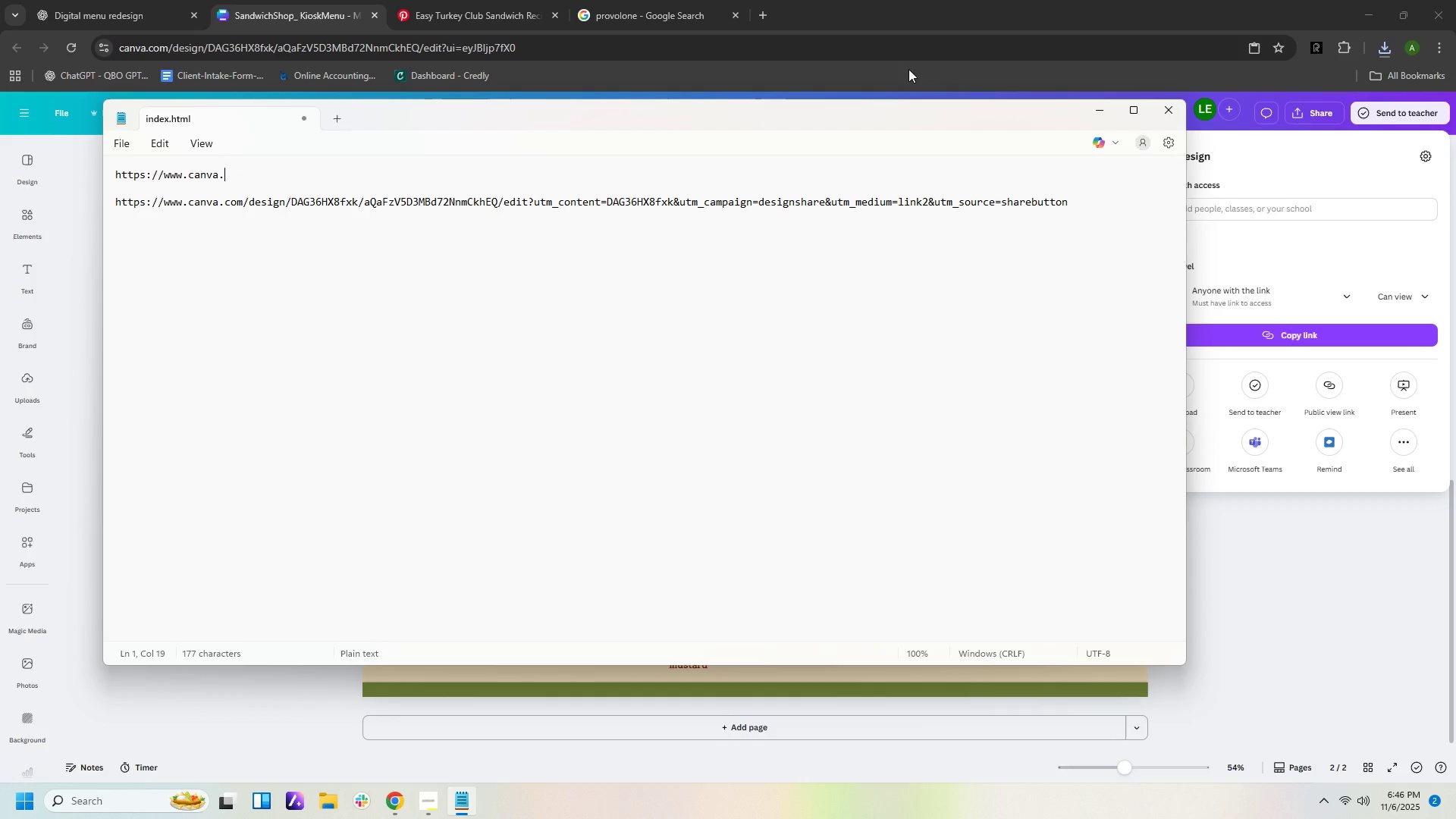 
key(Backspace)
 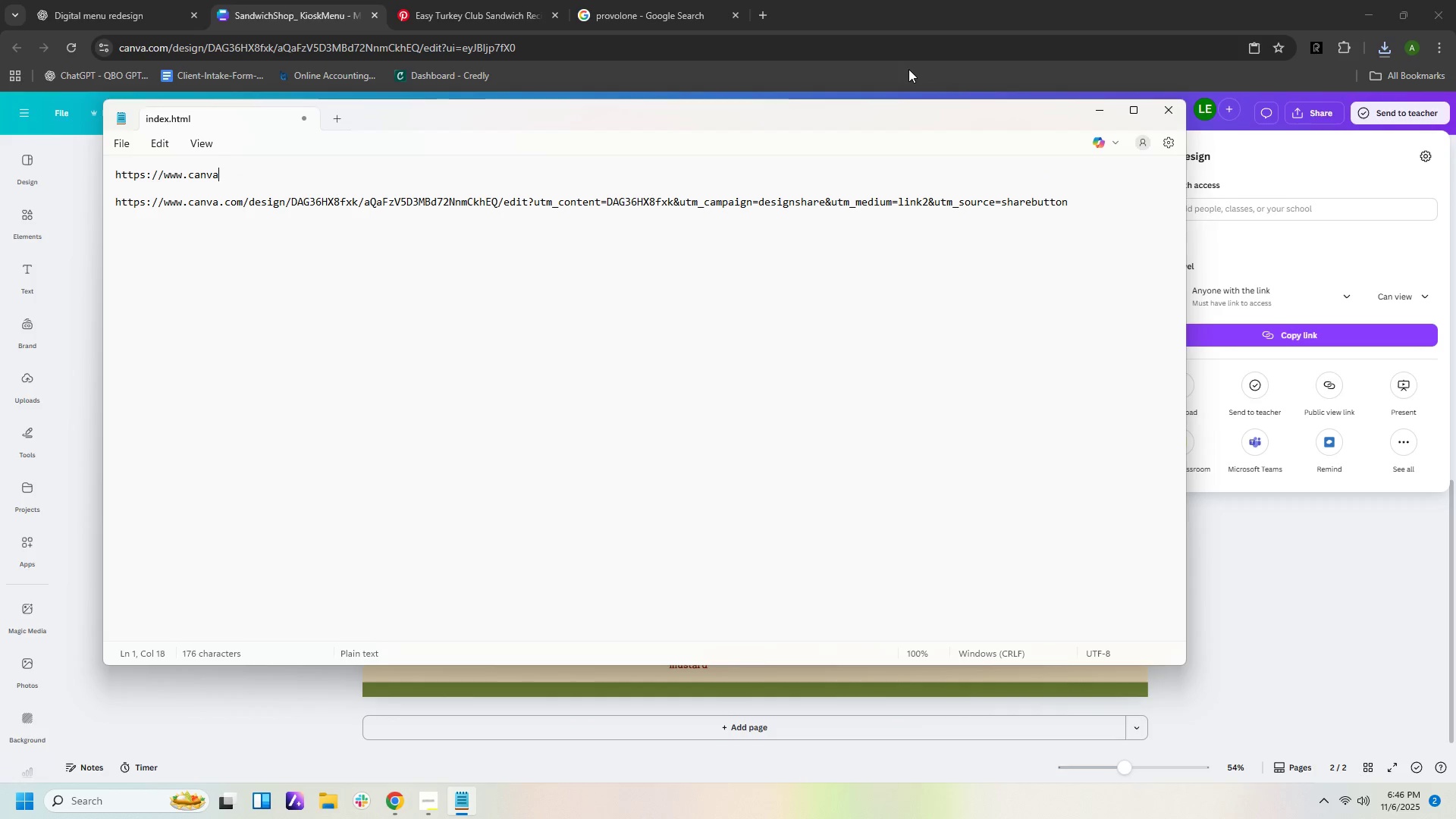 
key(Backspace)
 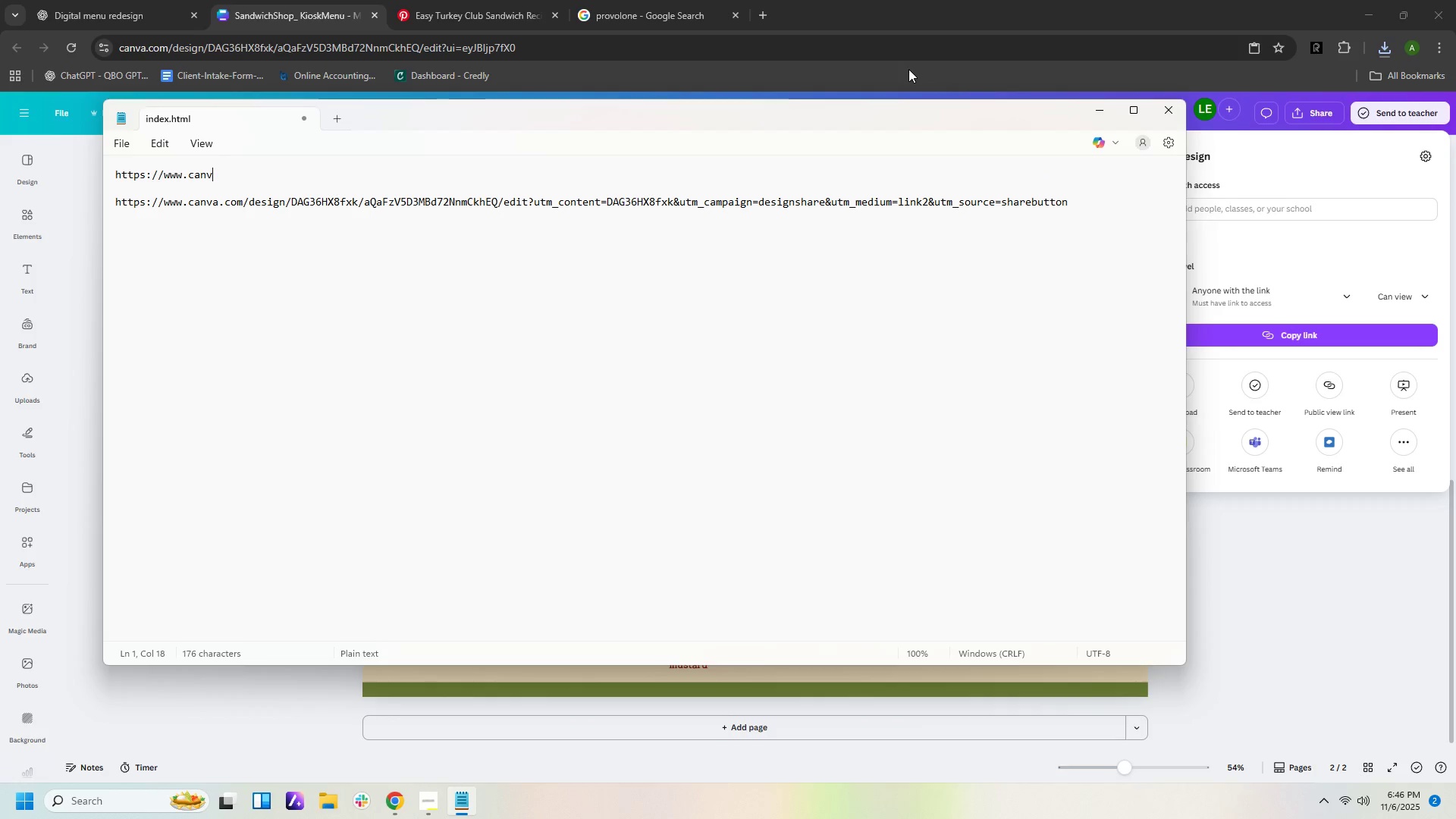 
key(Backspace)
 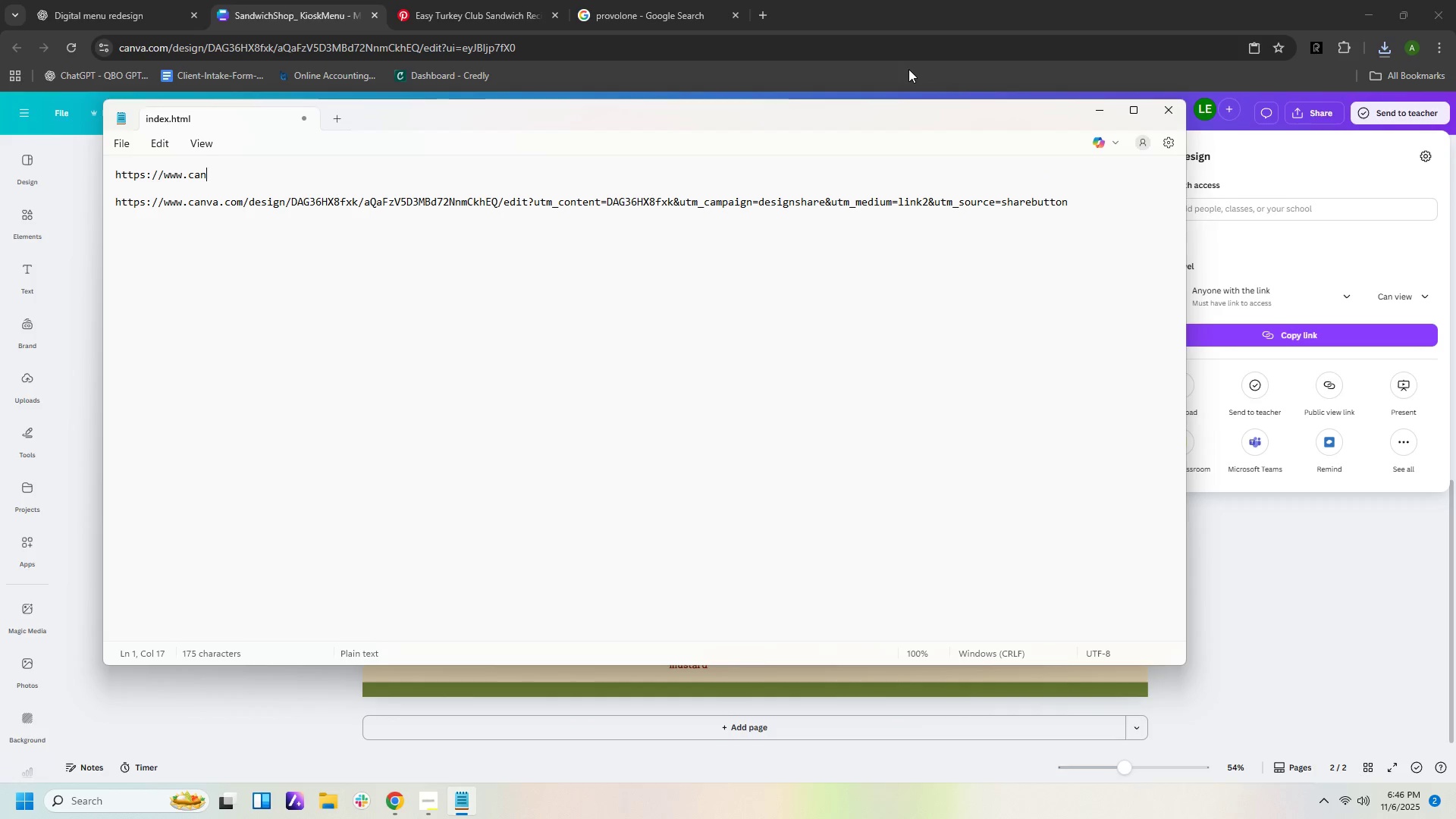 
key(Backspace)
 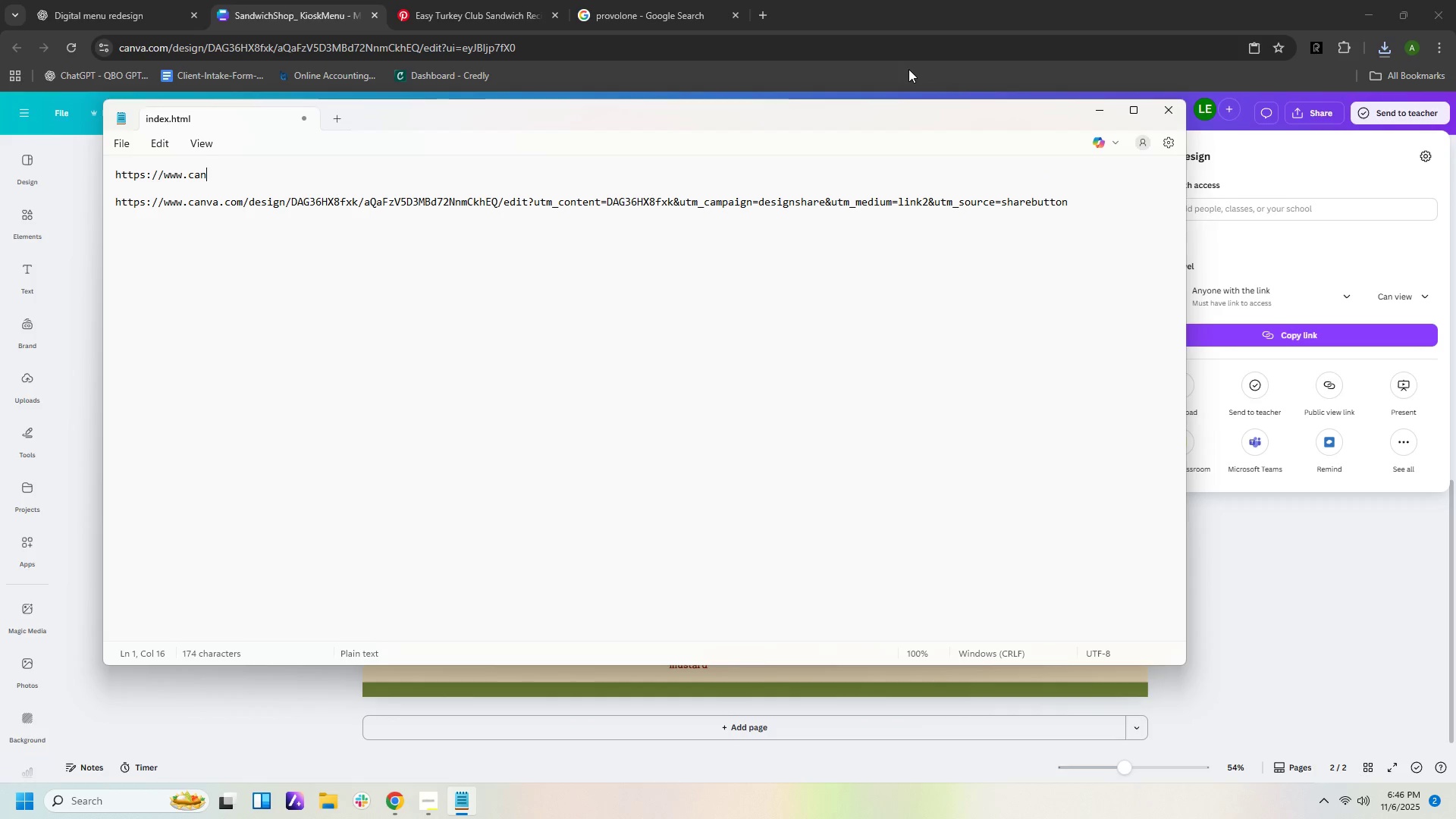 
key(Backspace)
 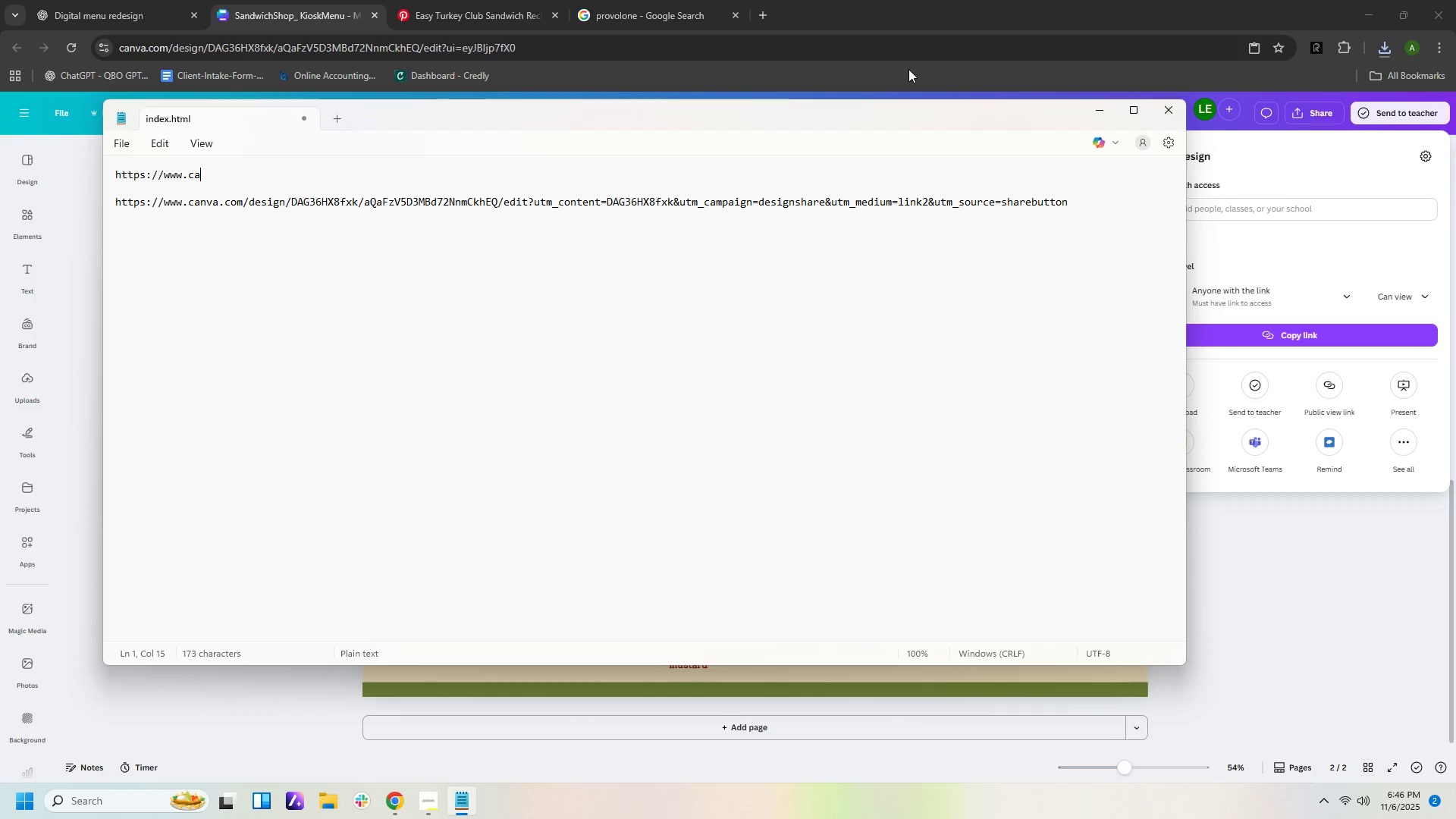 
key(Backspace)
 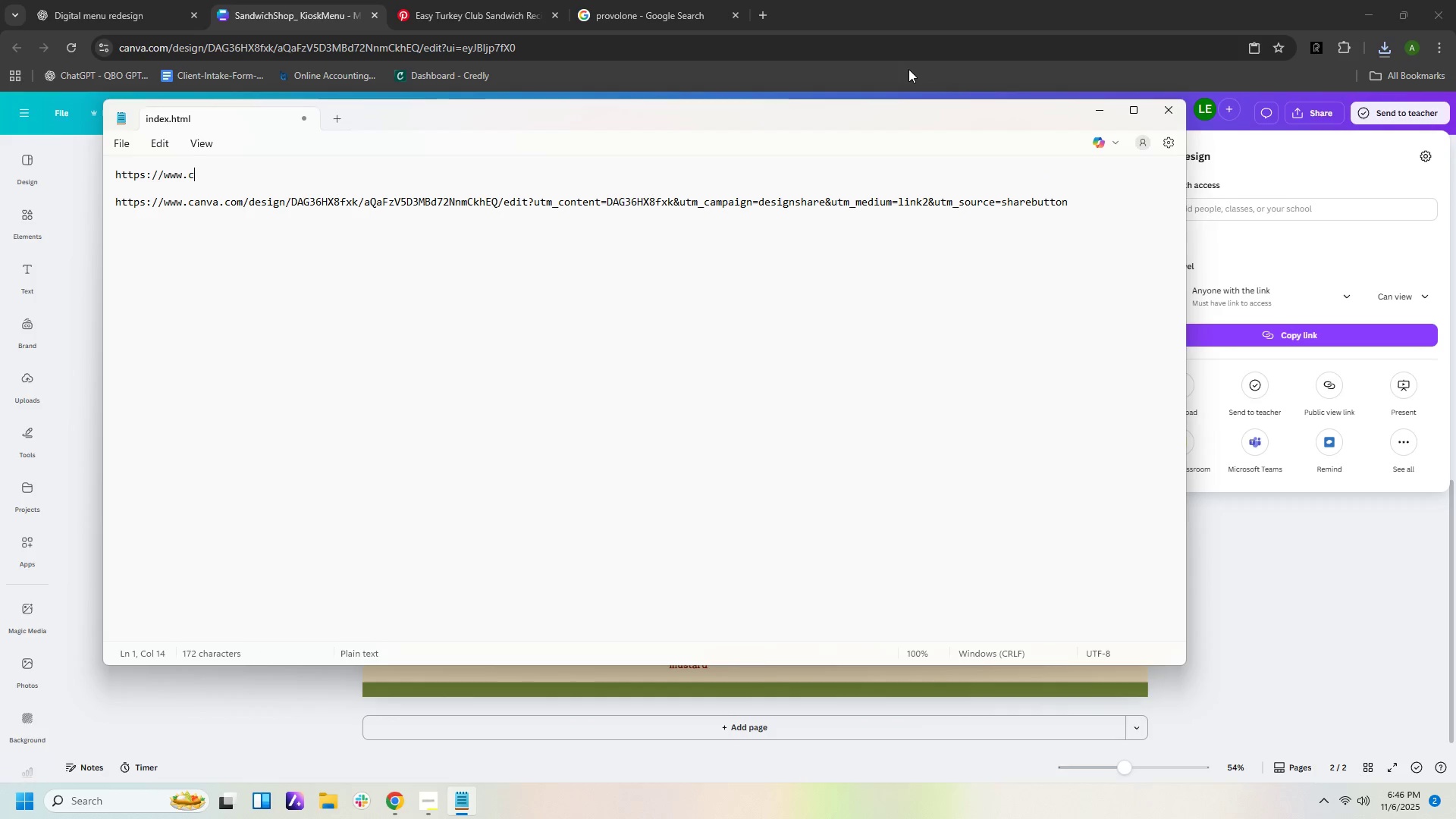 
key(Backspace)
 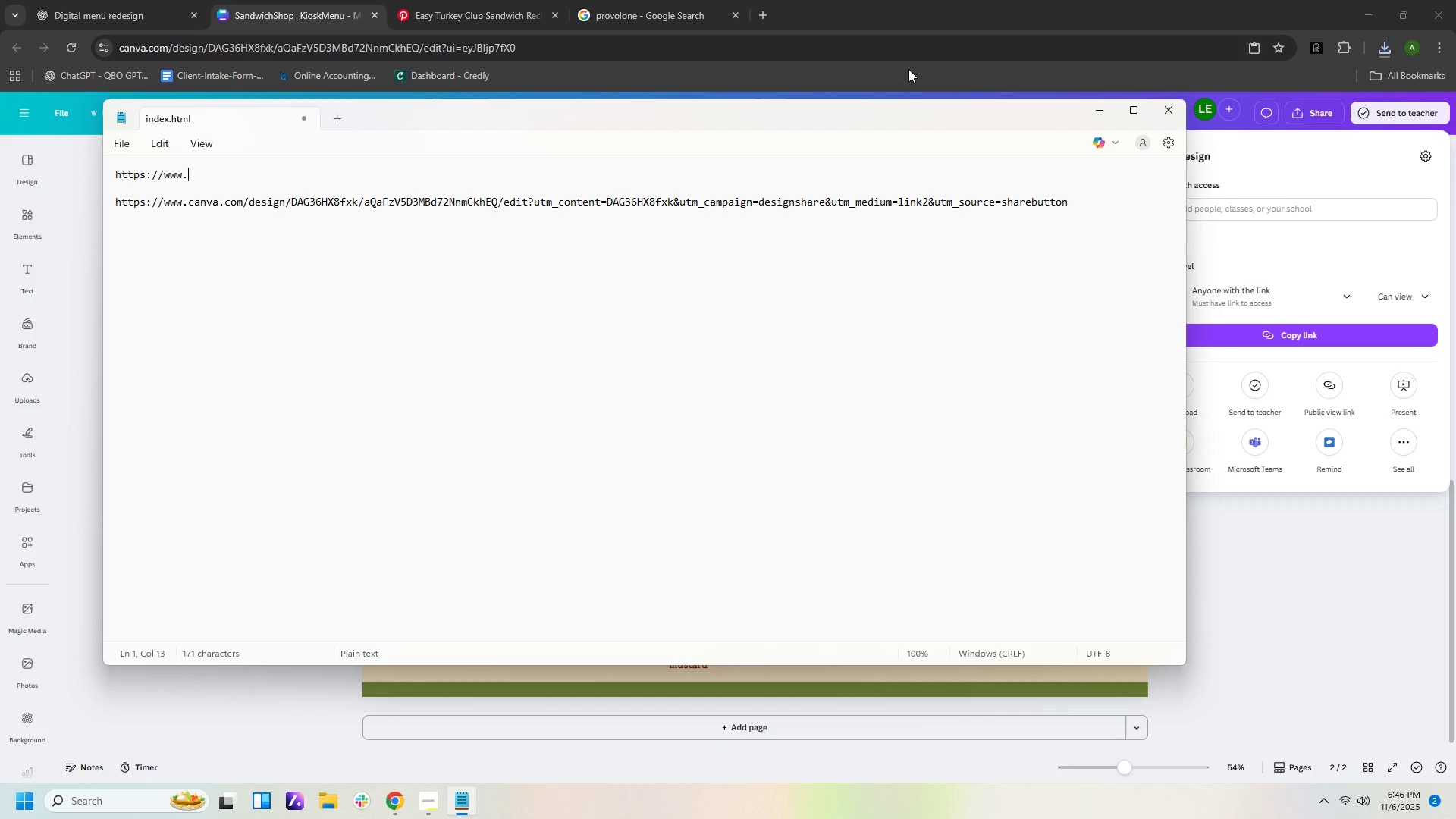 
key(Backspace)
 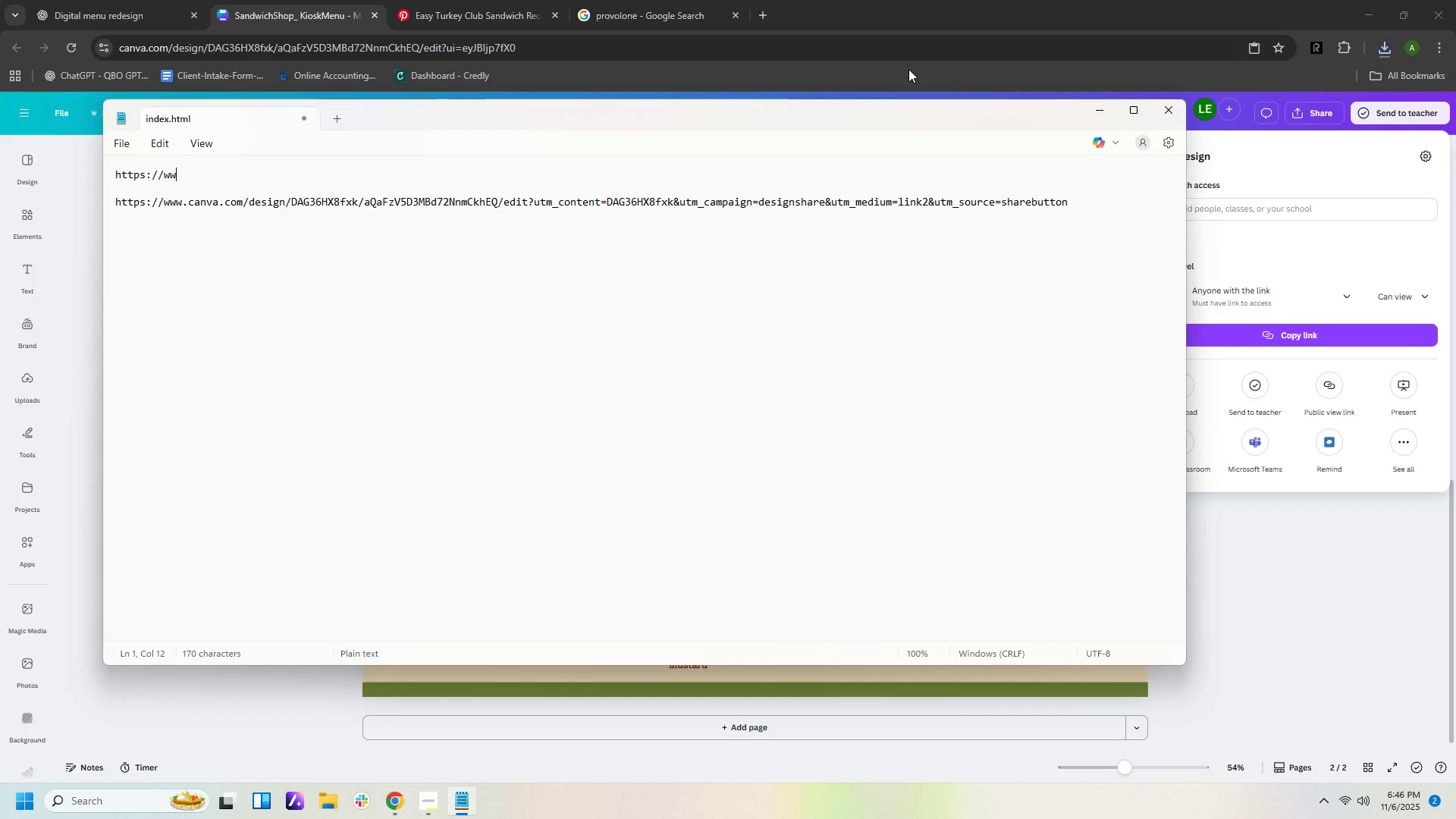 
key(Backspace)
 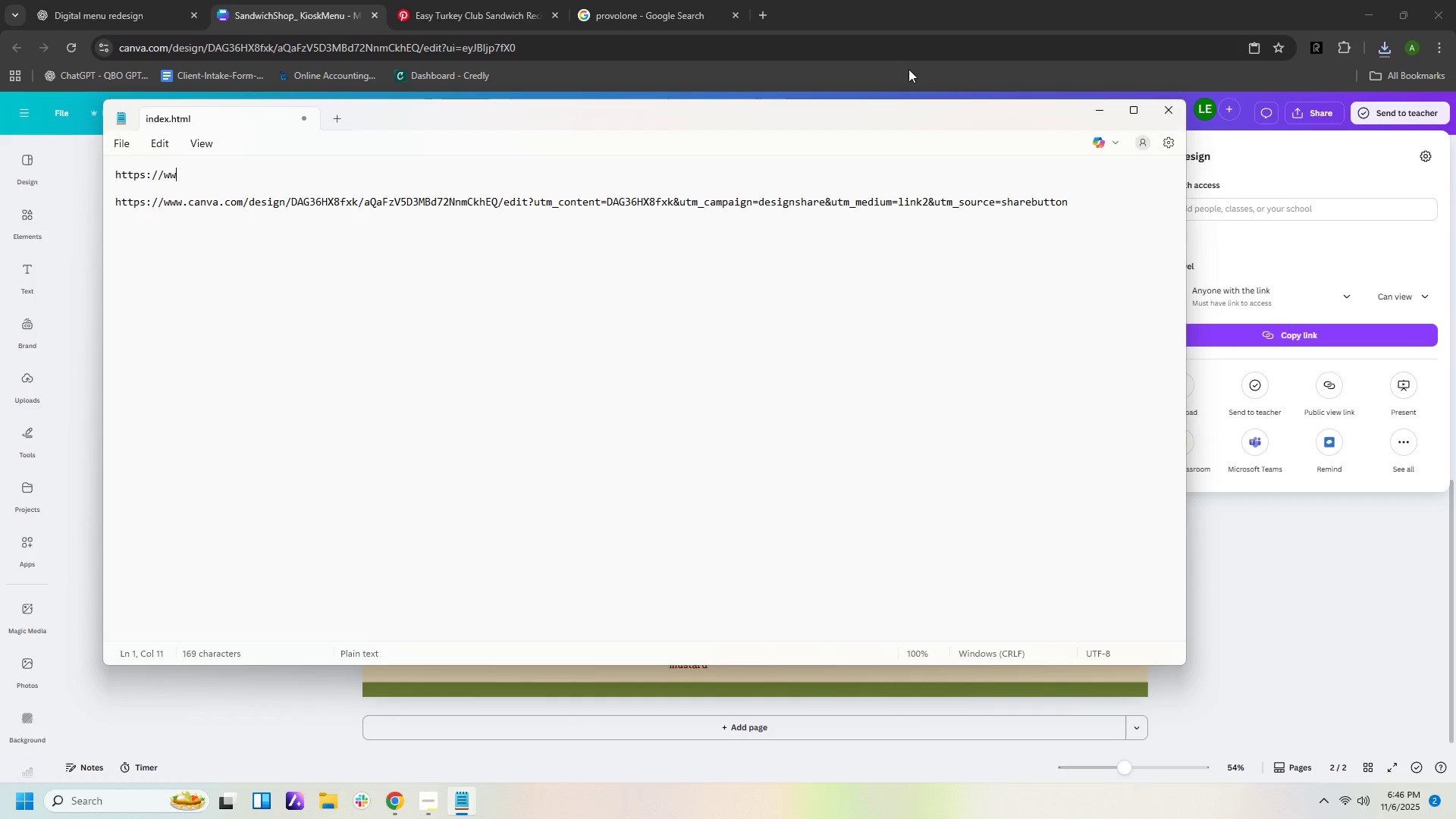 
key(Backspace)
 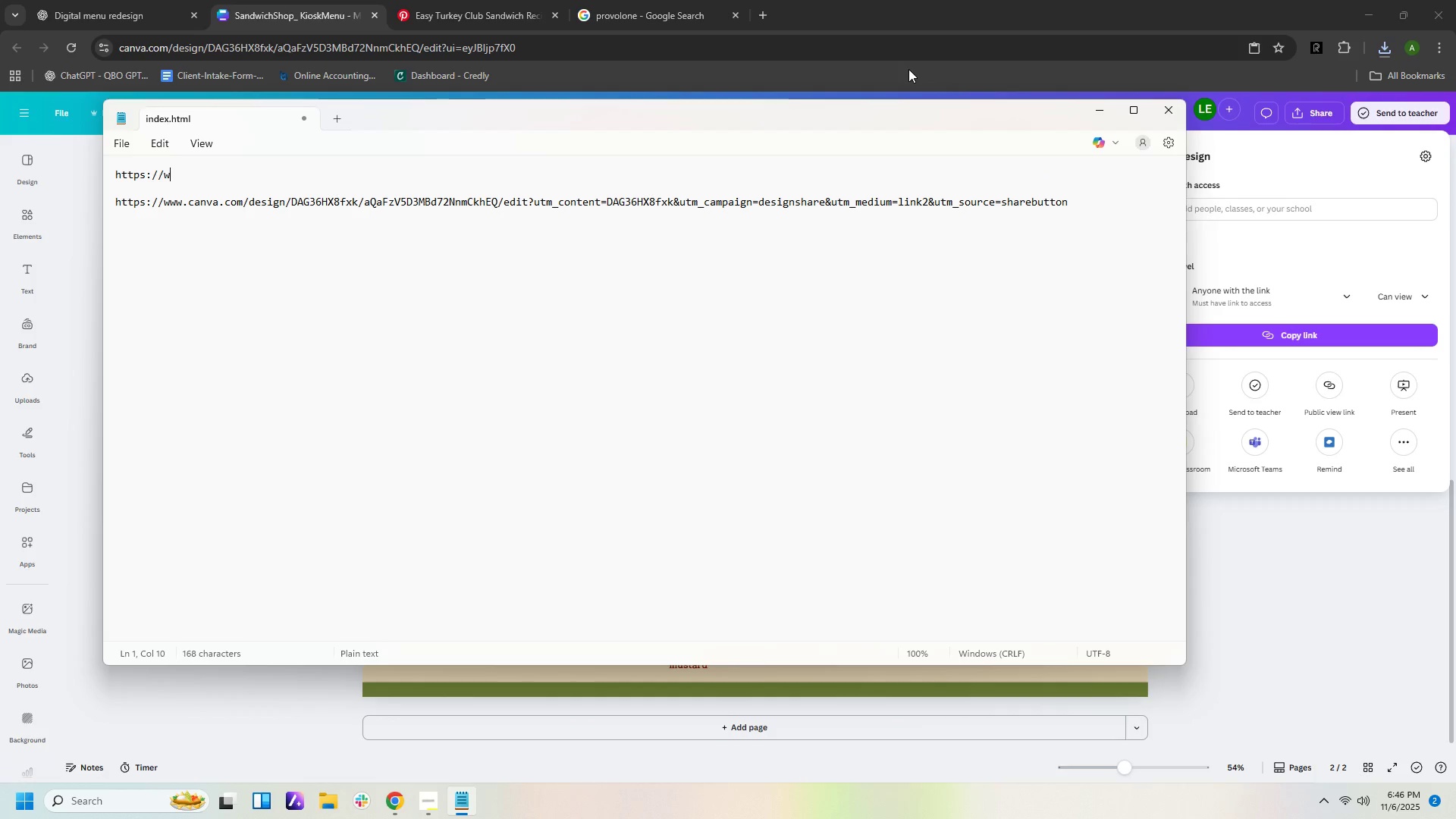 
key(Backspace)
 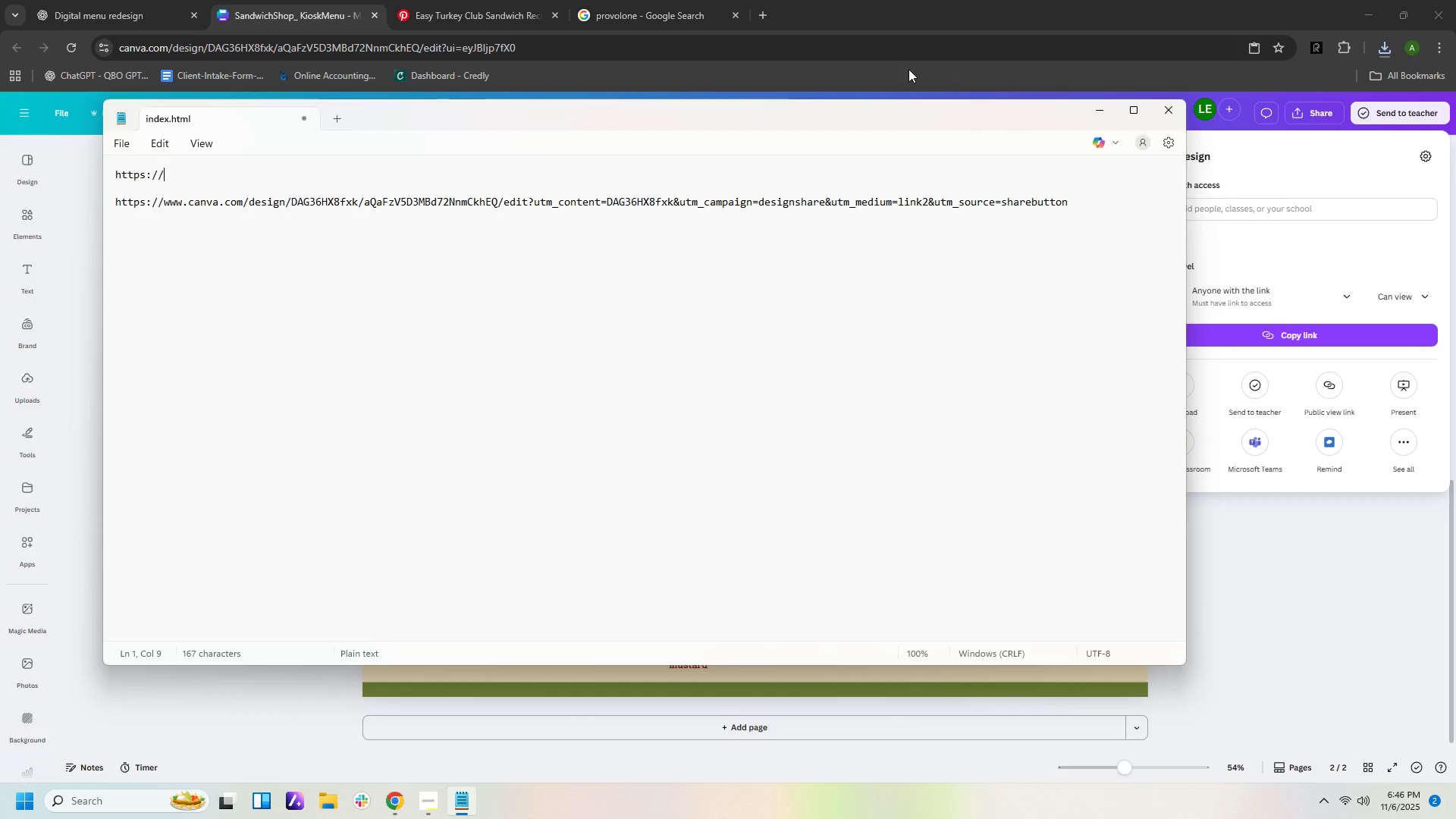 
key(Backspace)
 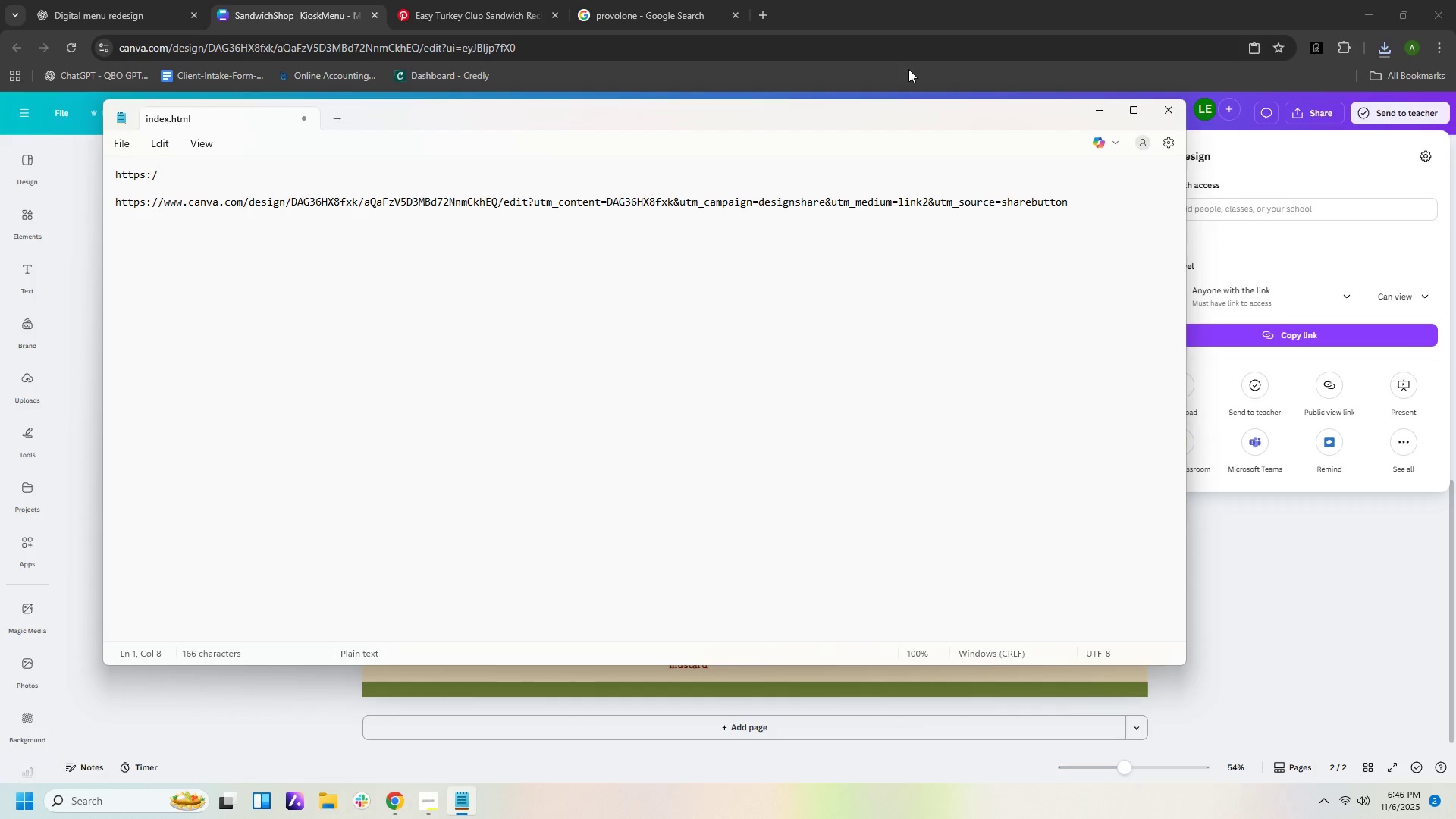 
key(Backspace)
 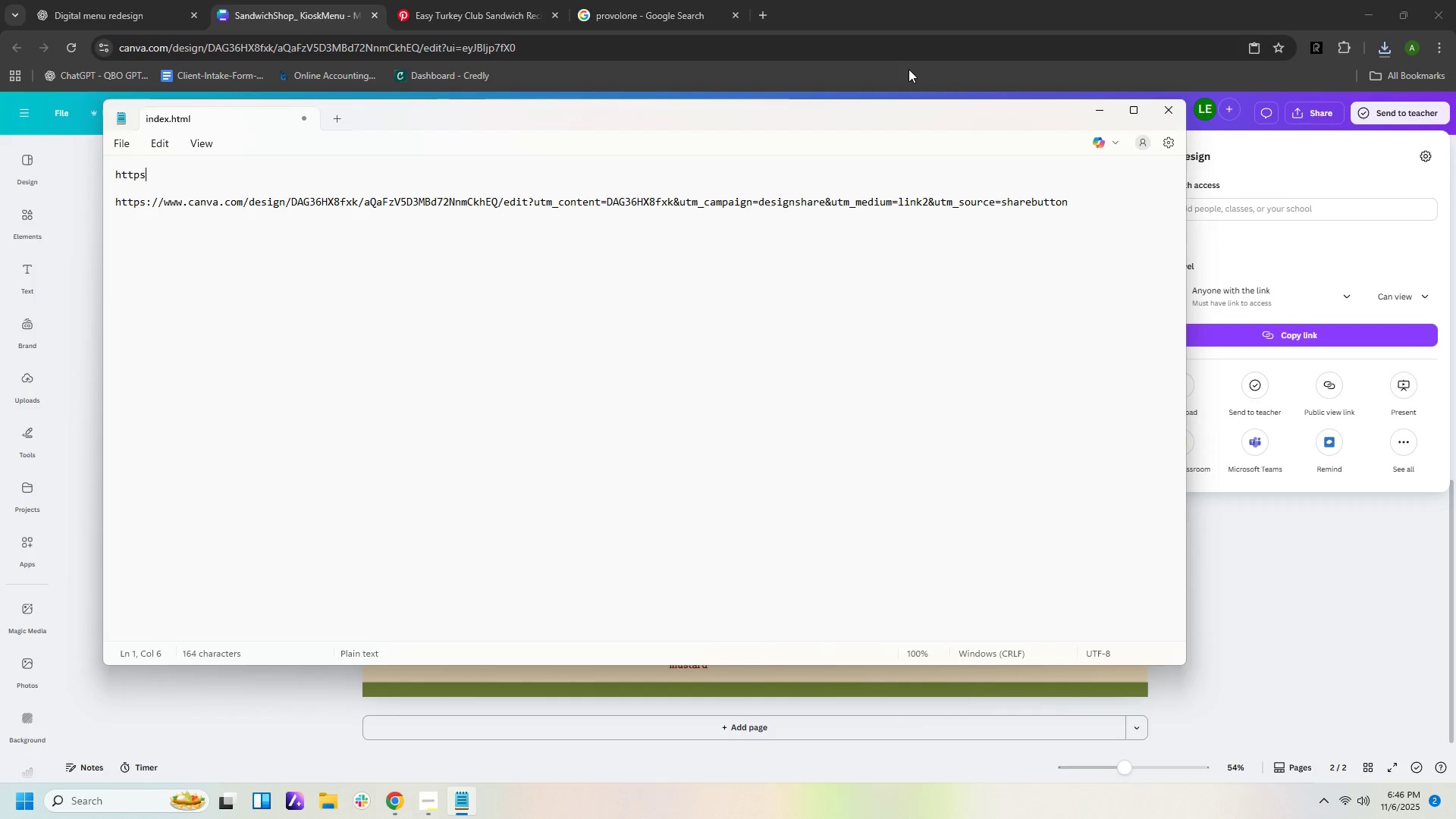 
key(Backspace)
 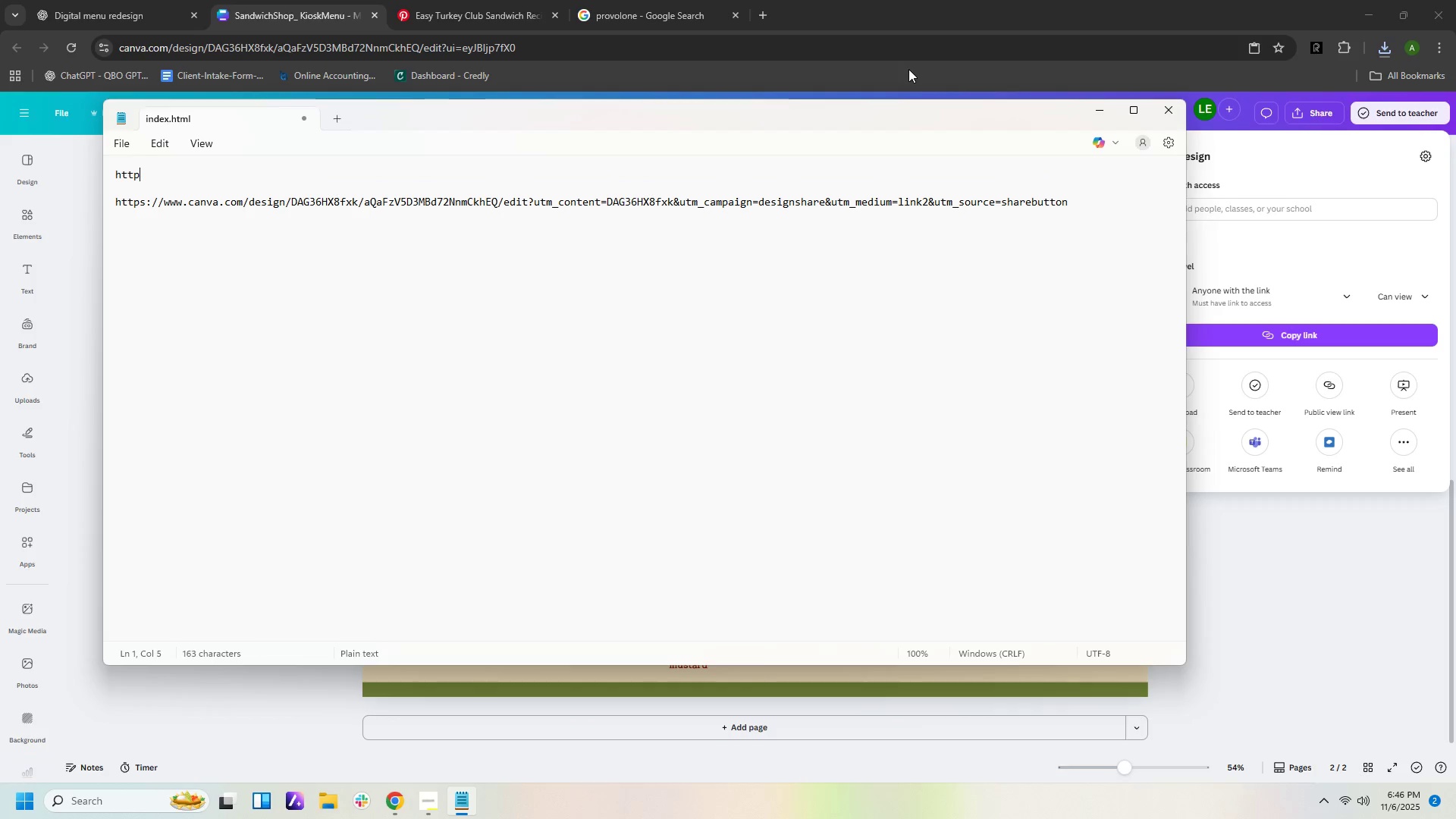 
key(Backspace)
 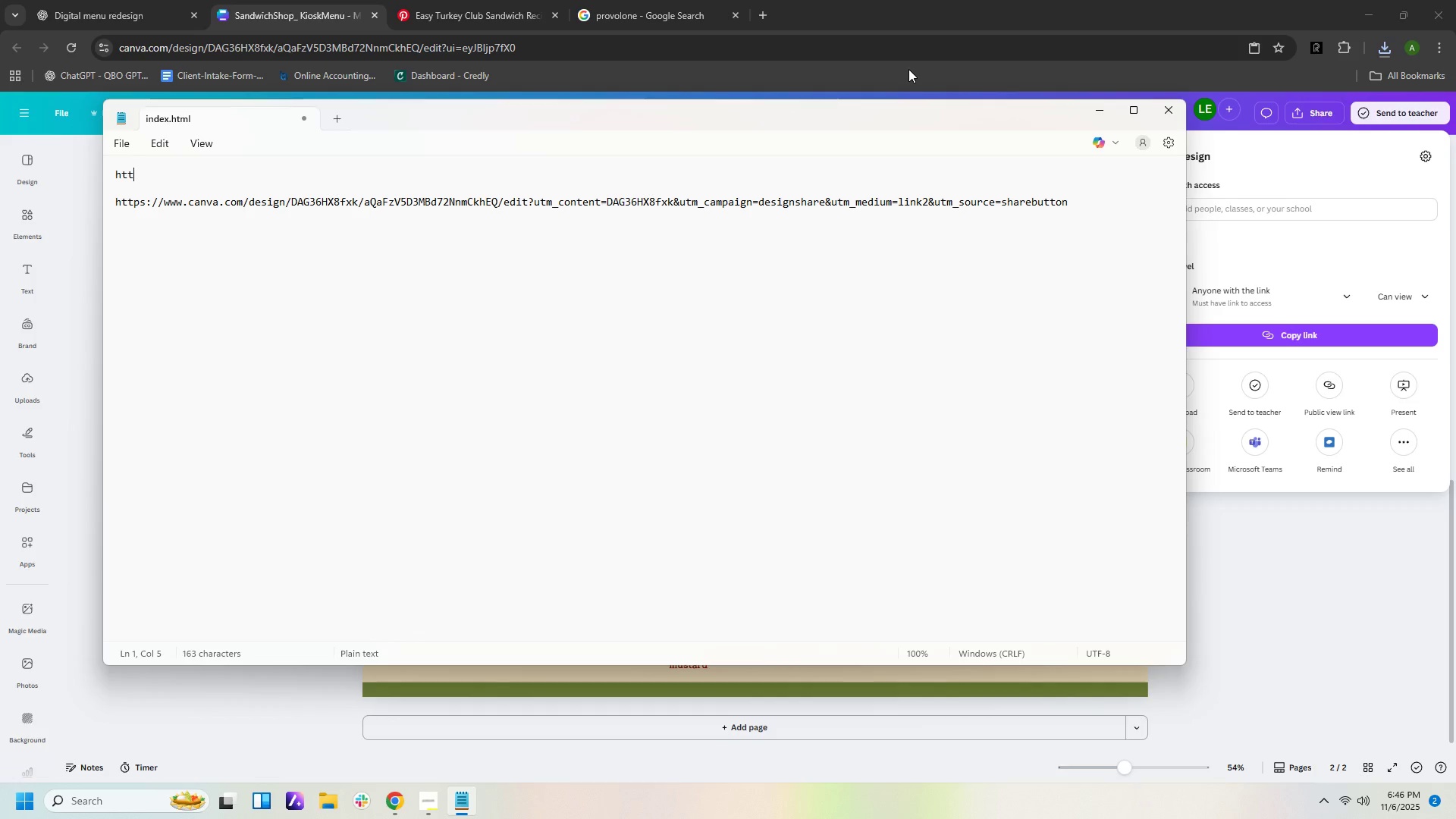 
key(Backspace)
 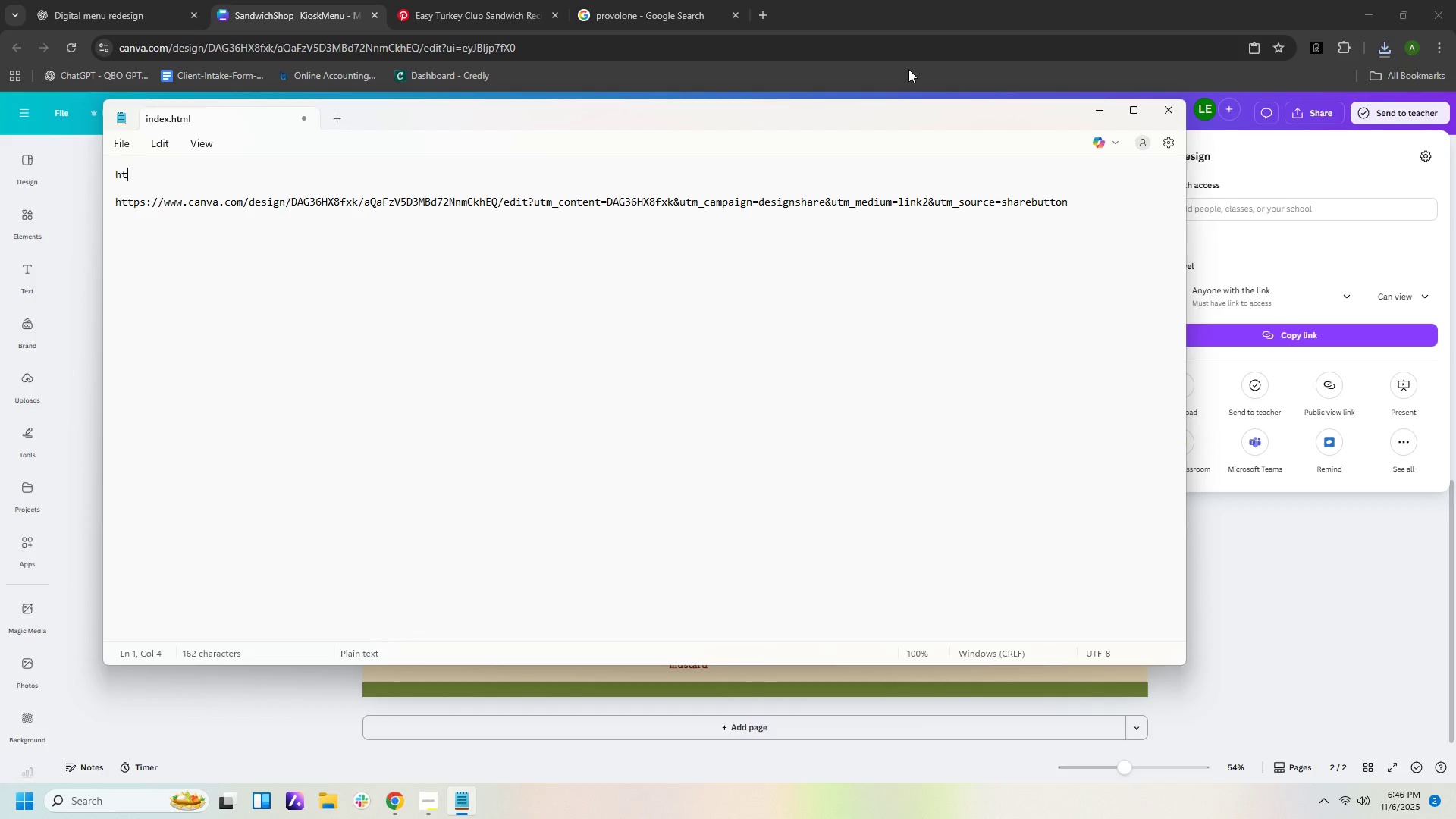 
key(Backspace)
 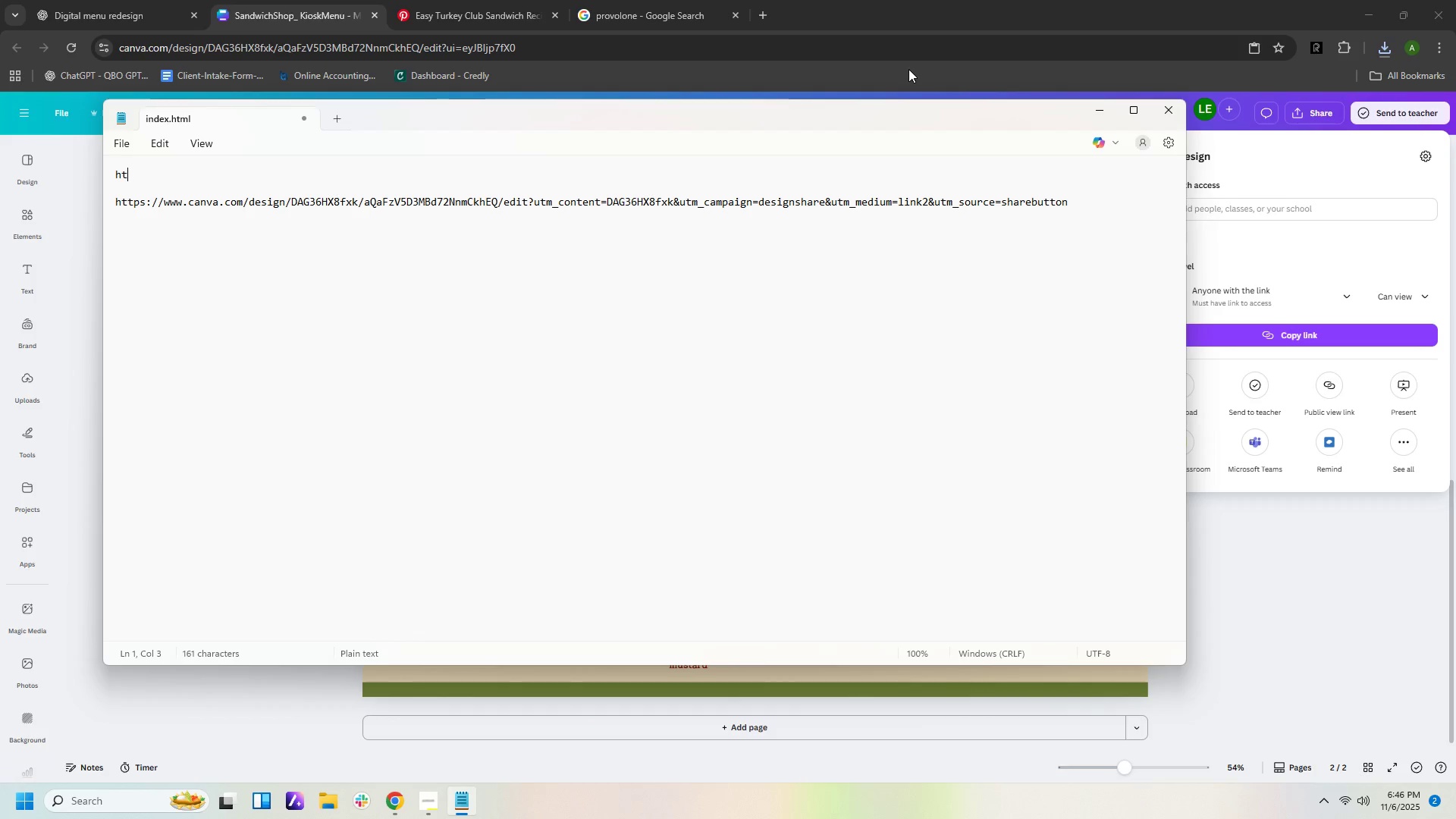 
key(Backspace)
 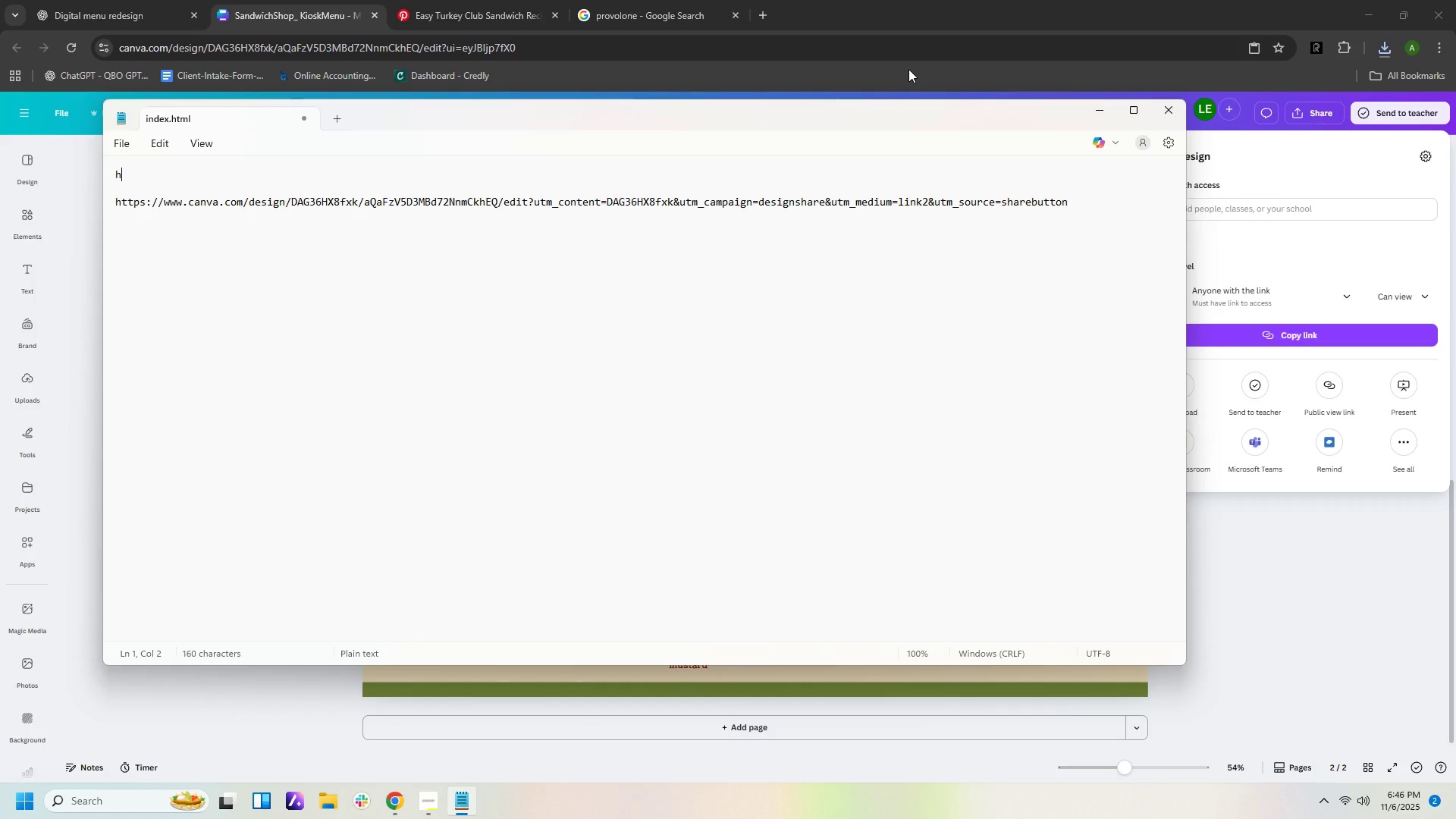 
key(Backspace)
 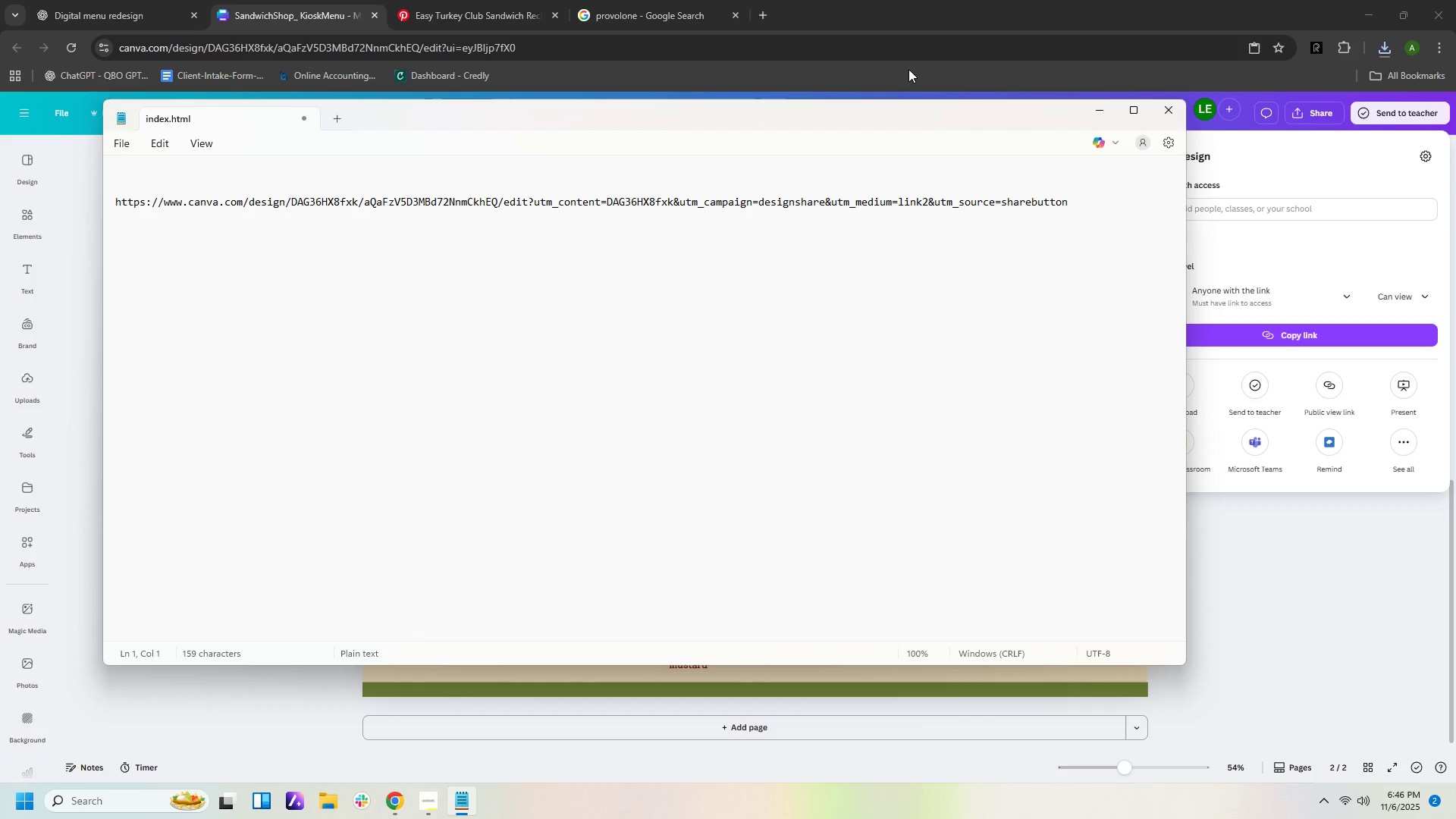 
key(Backspace)
 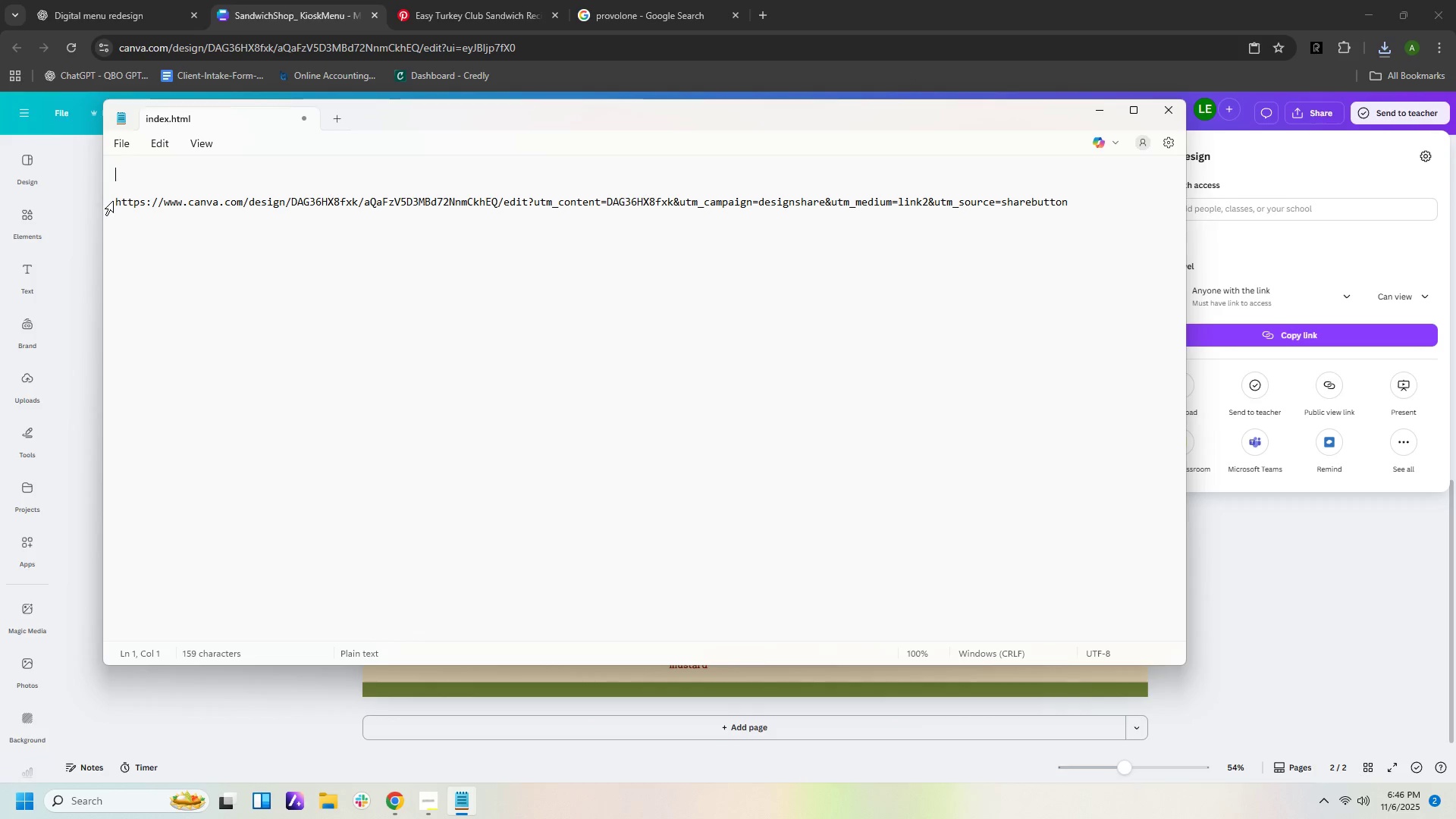 
left_click([115, 199])
 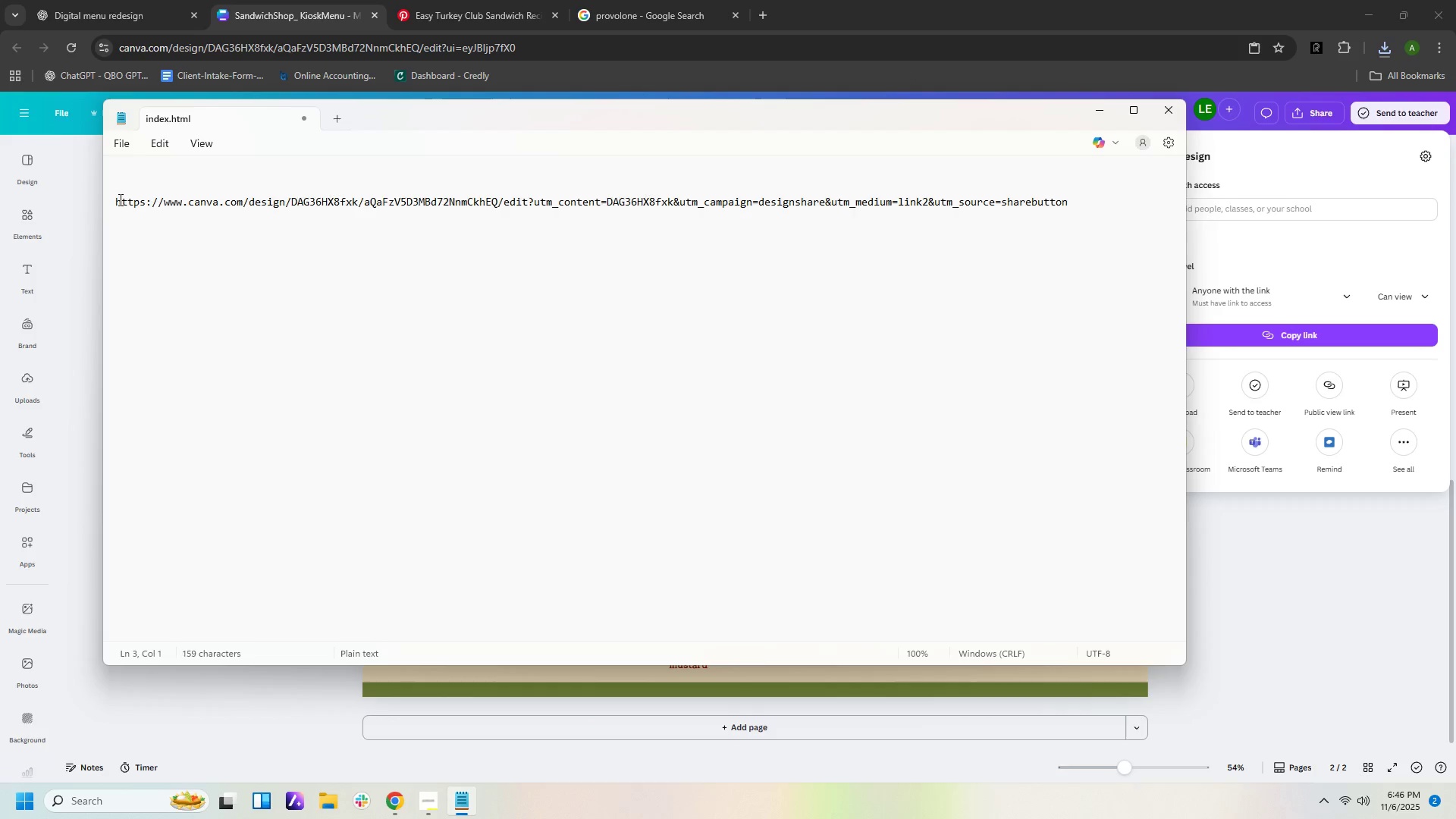 
key(Backspace)
 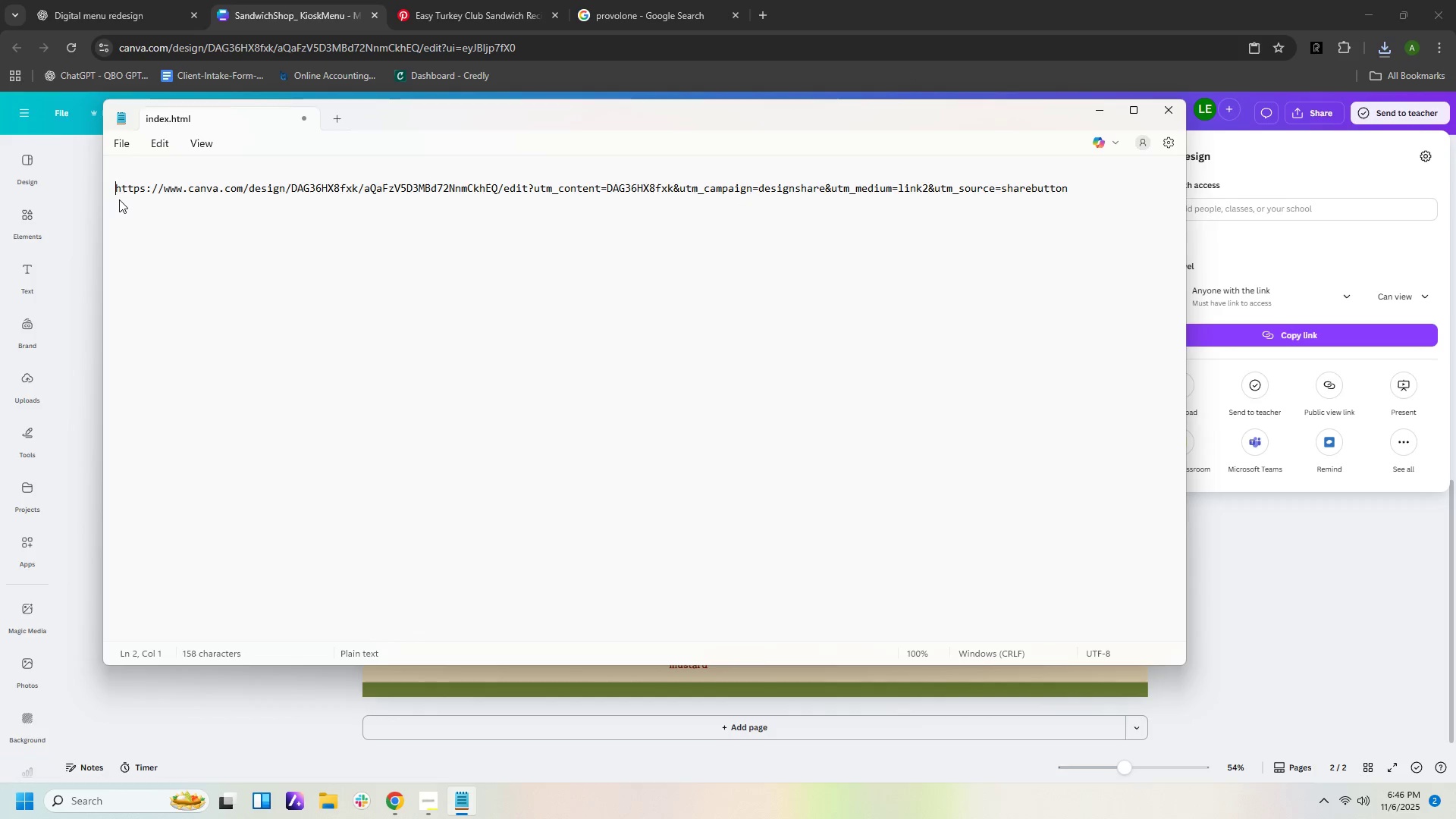 
key(Backspace)
 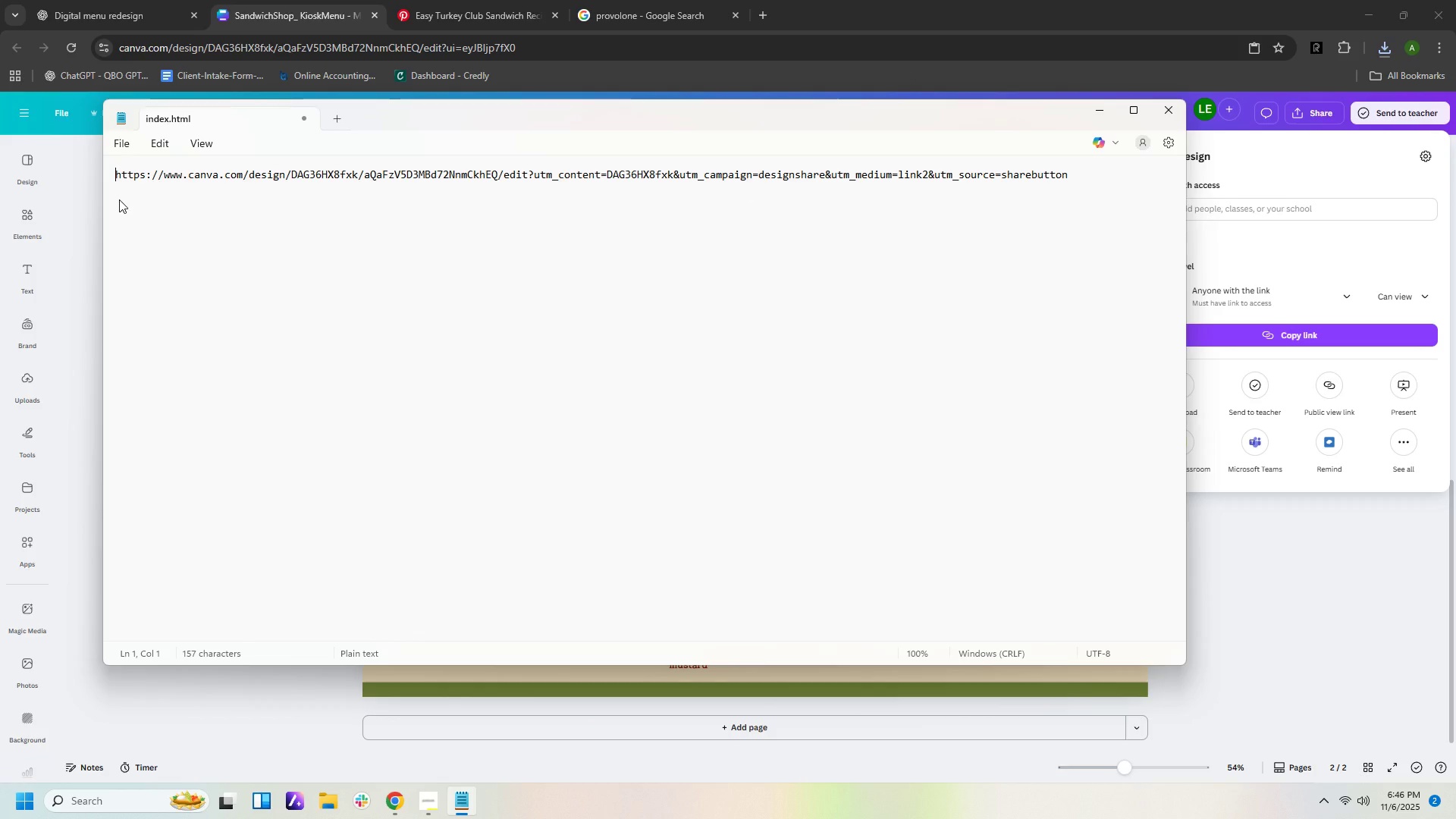 
key(Backspace)
 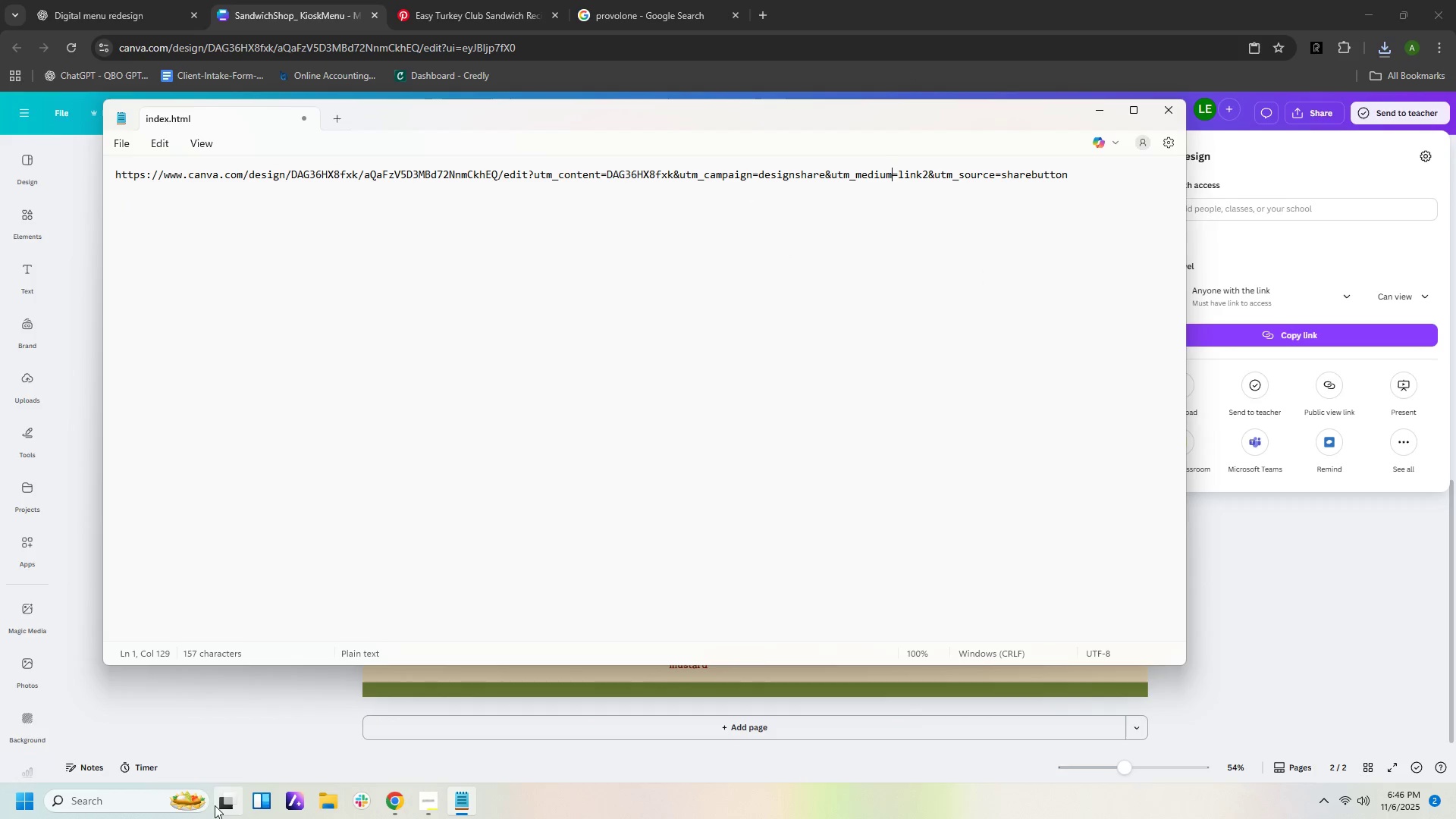 
mouse_move([439, 799])
 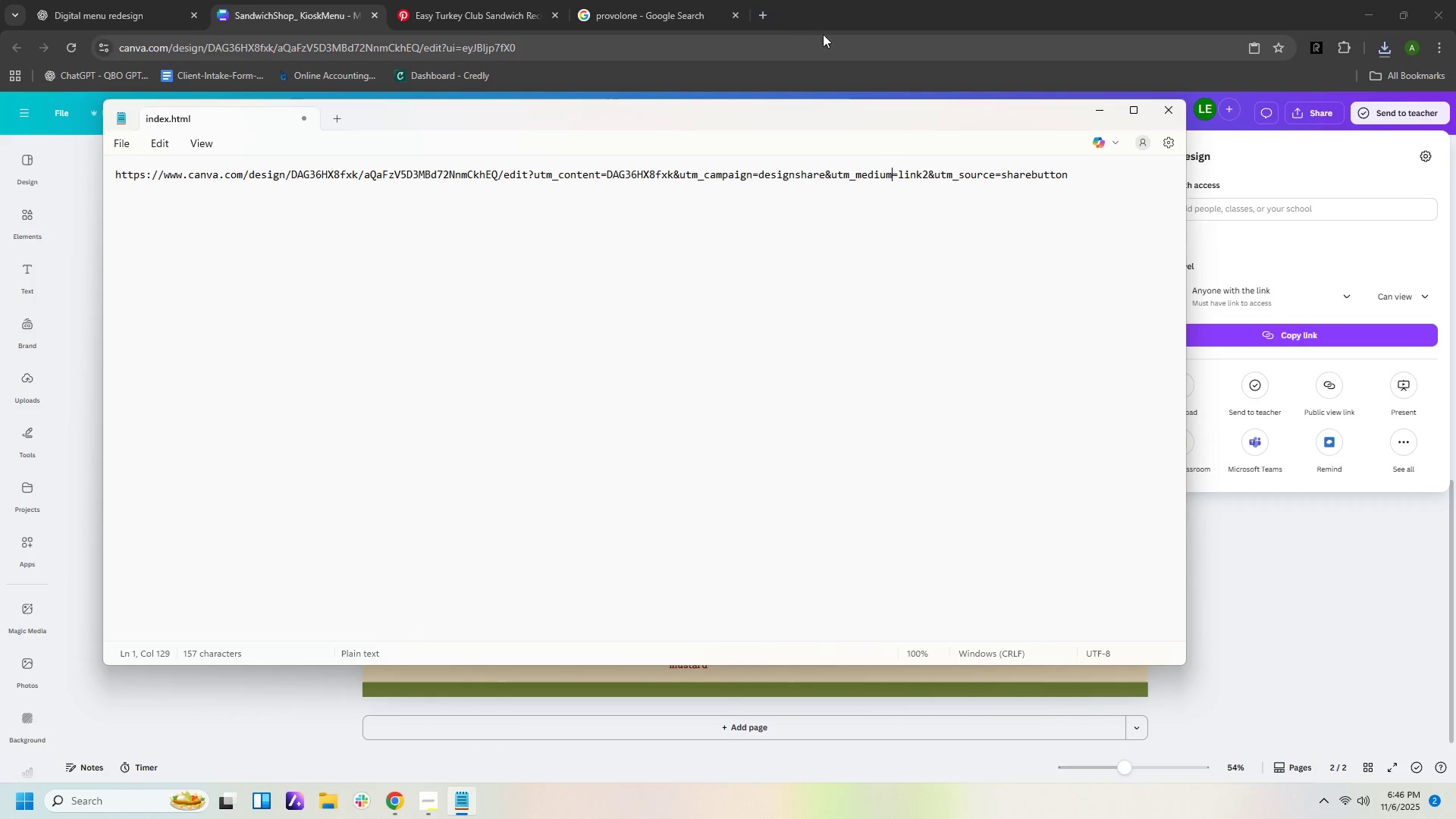 
left_click([832, 31])
 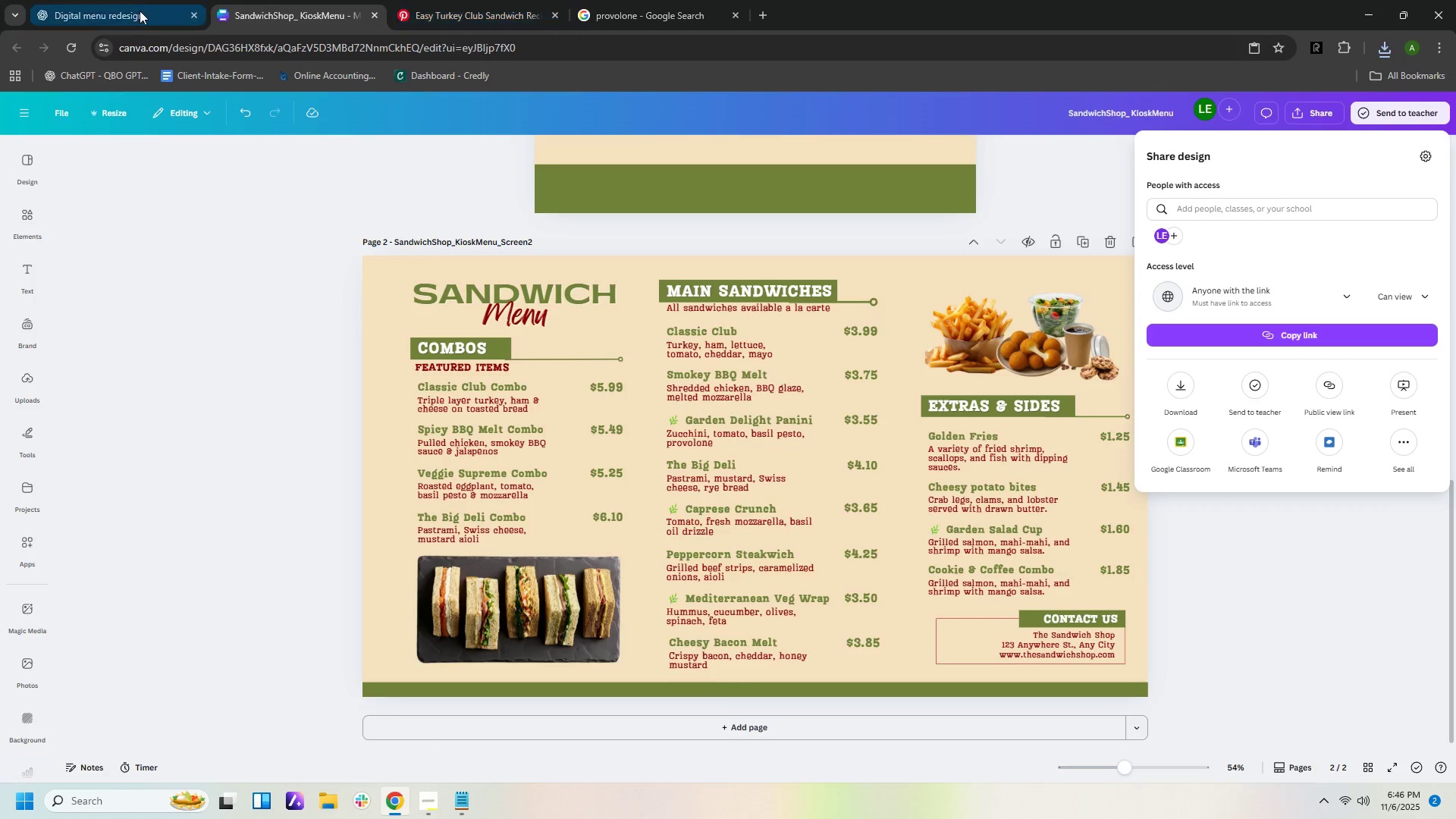 
left_click([136, 9])
 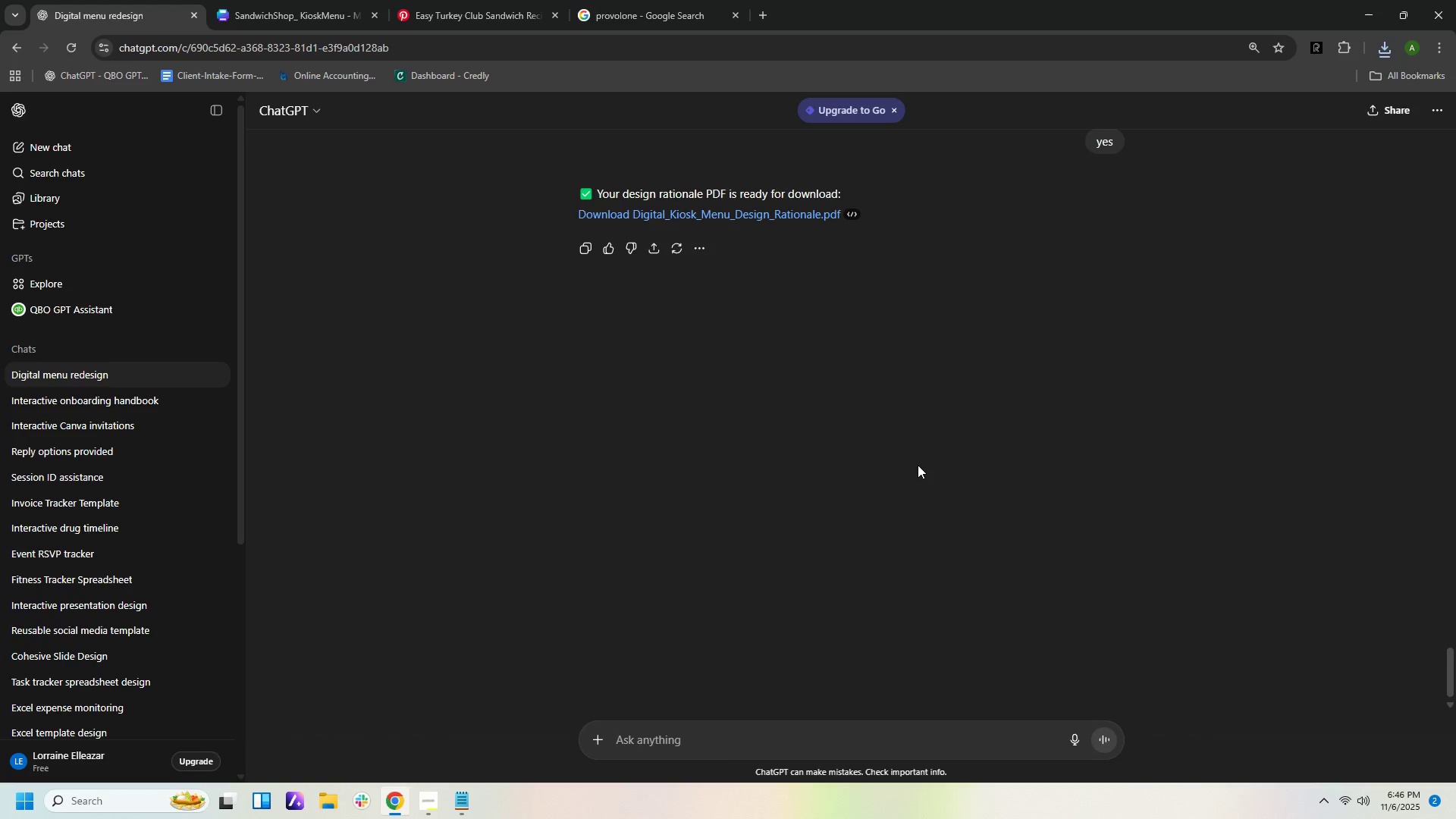 
scroll: coordinate [918, 462], scroll_direction: up, amount: 5.0
 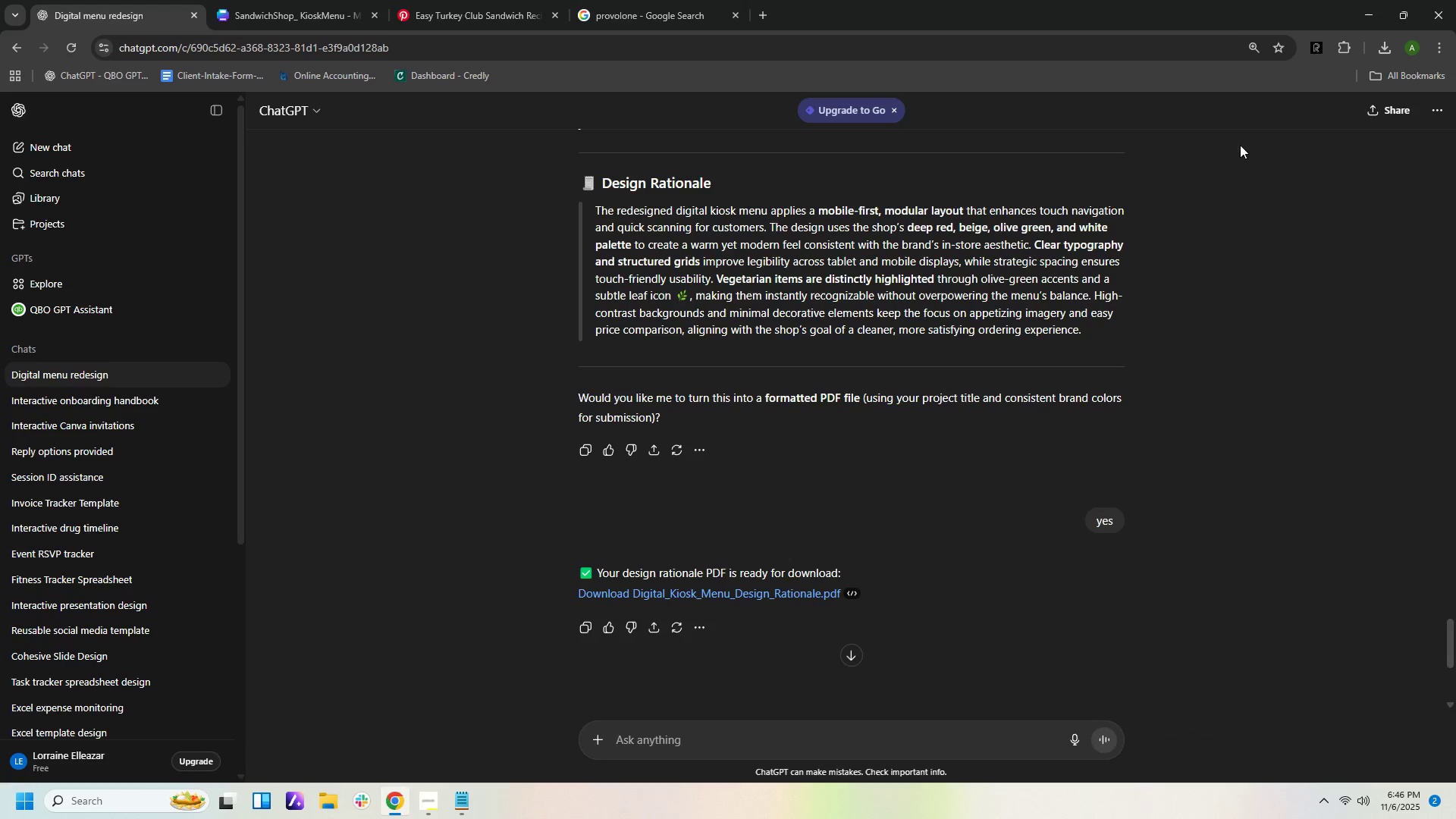 
wait(5.83)
 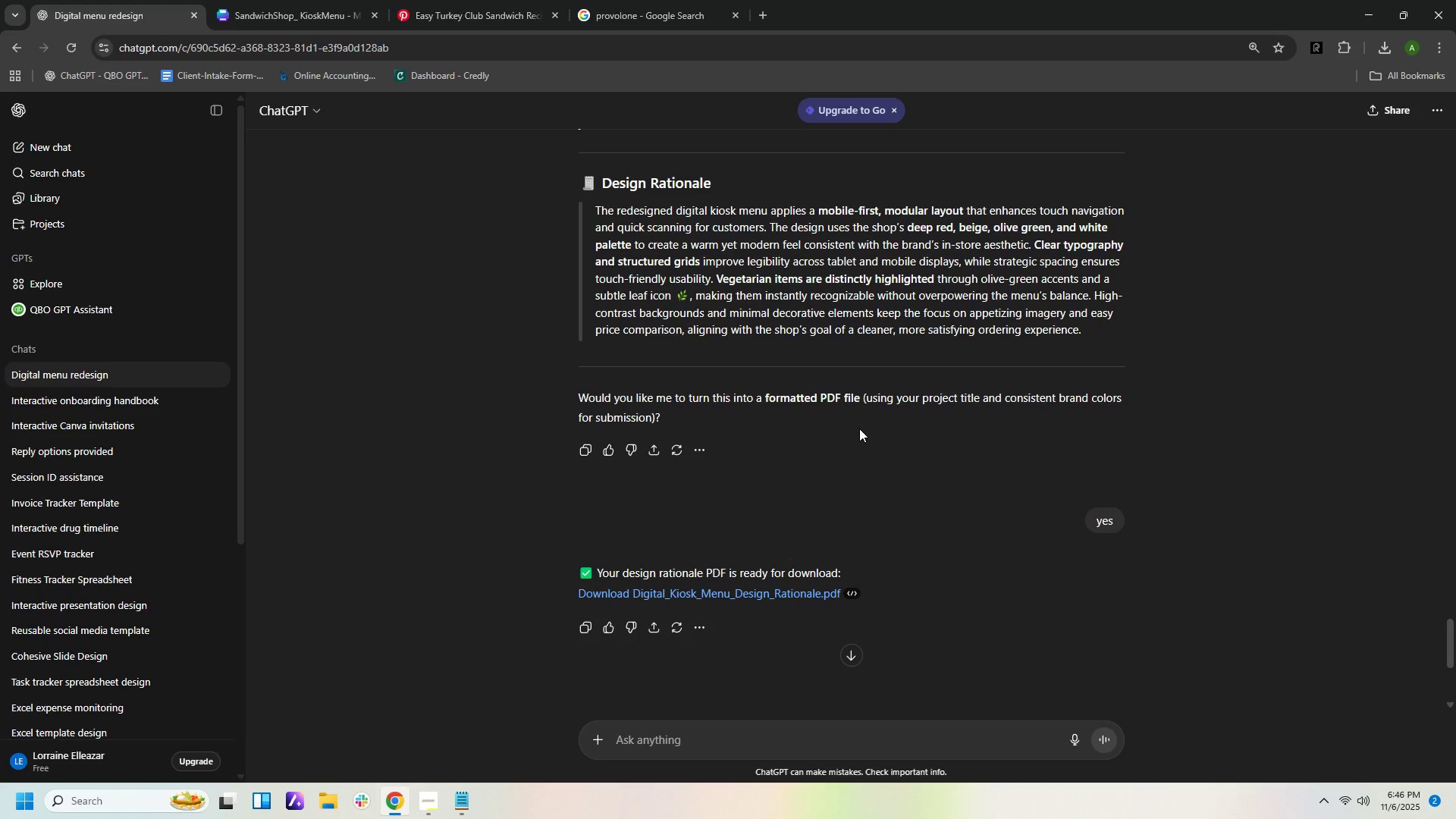 
left_click([325, 809])
 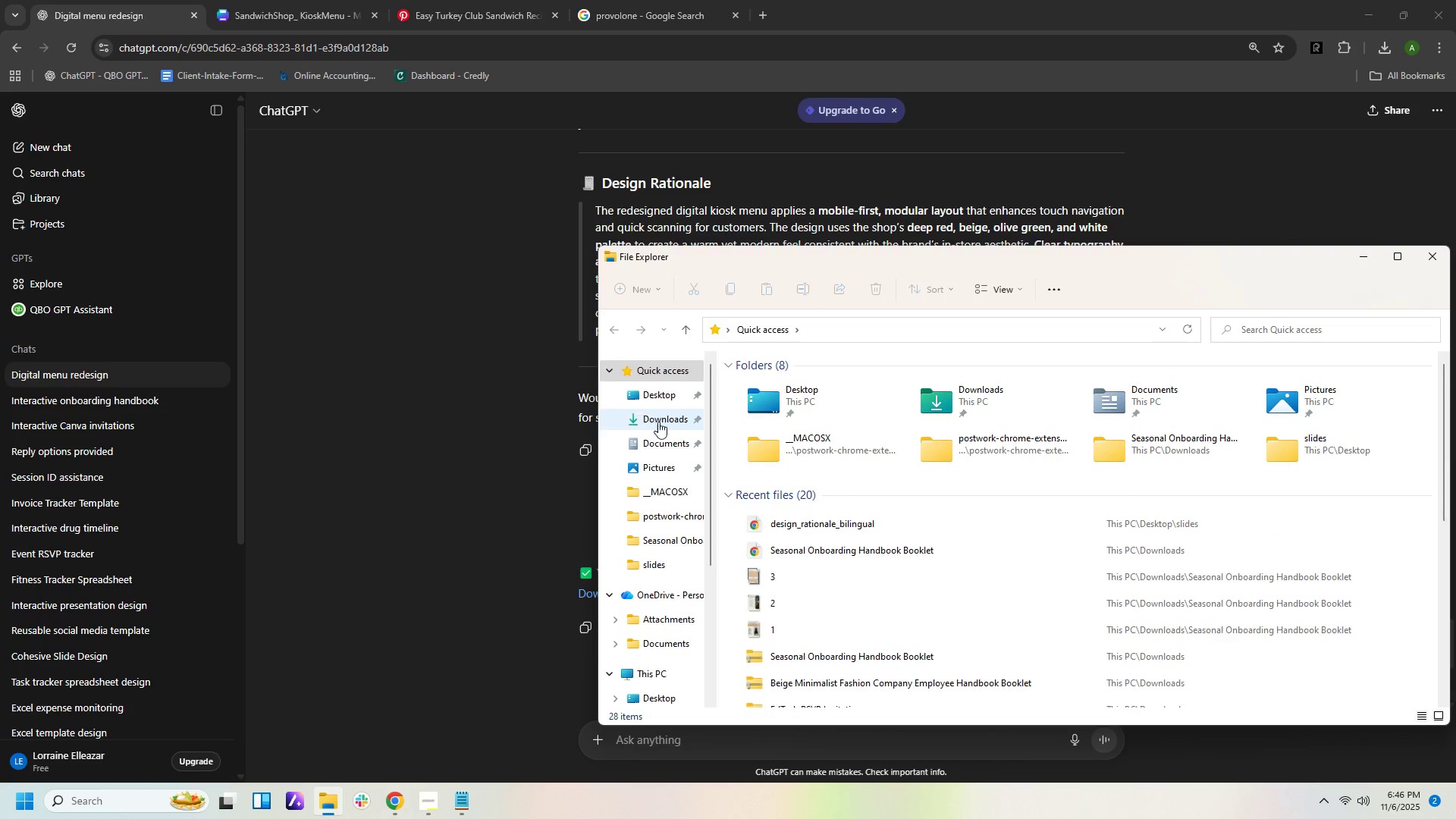 
wait(5.71)
 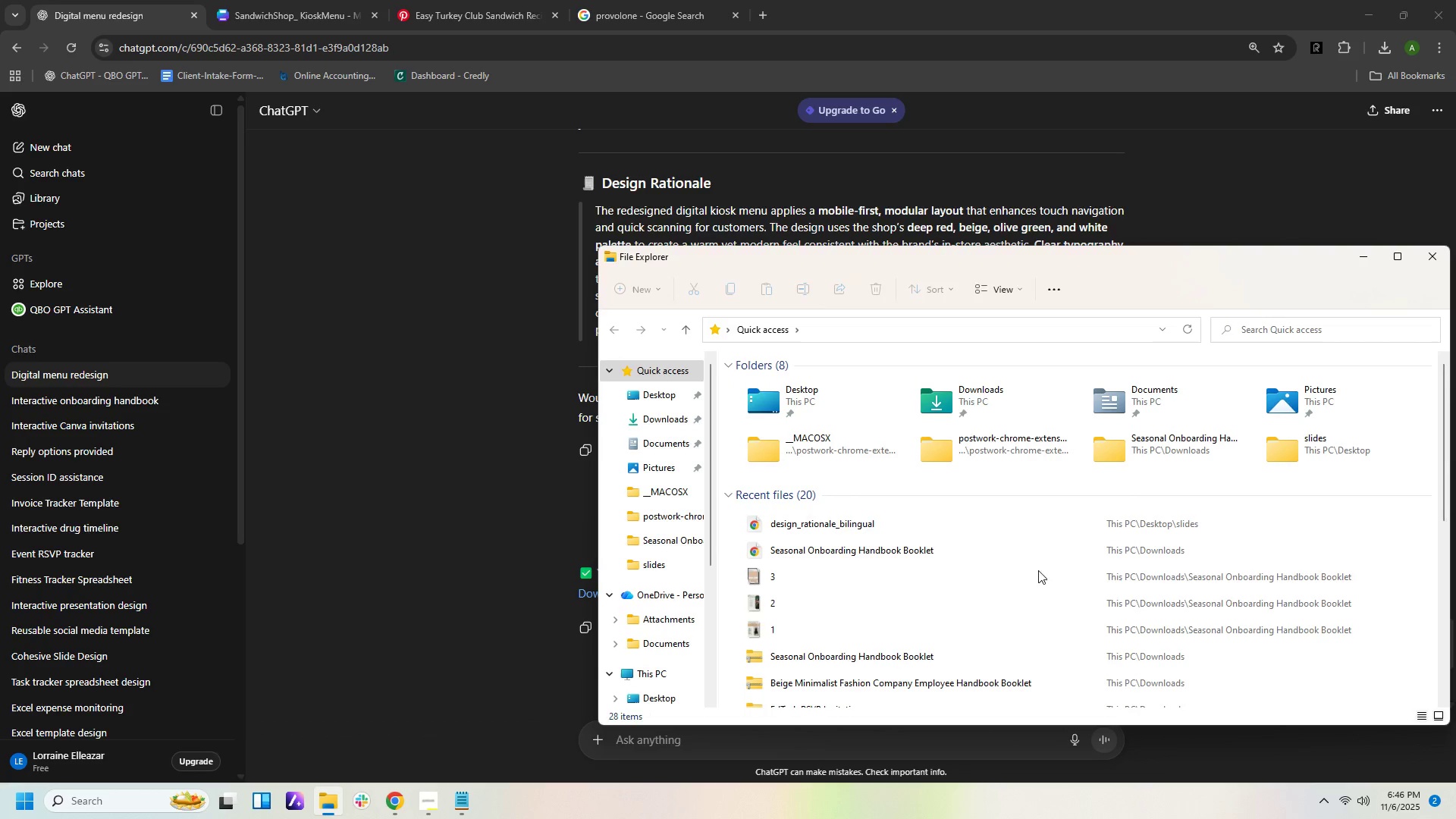 
left_click([662, 419])
 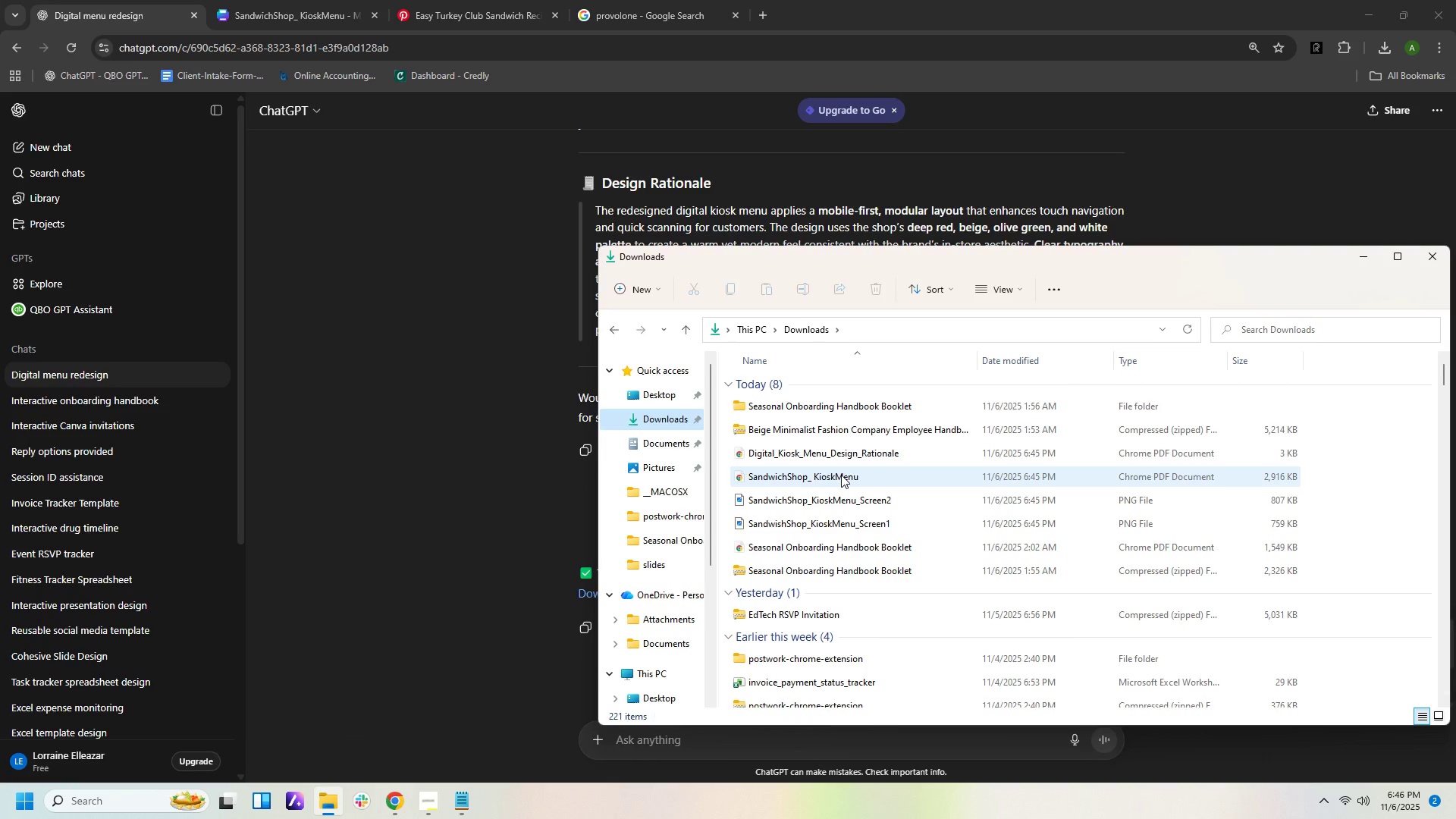 
left_click([837, 479])
 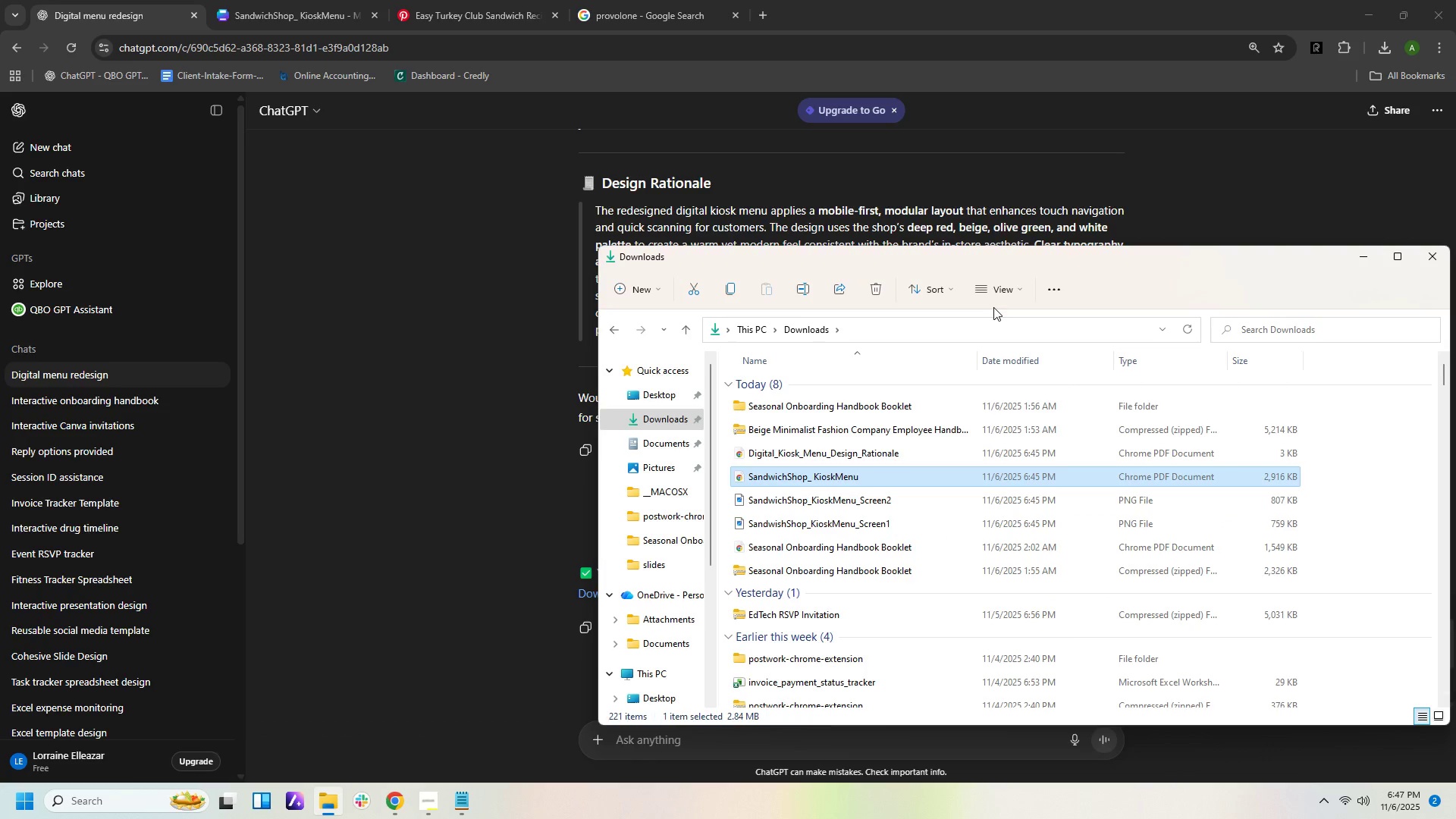 
wait(14.99)
 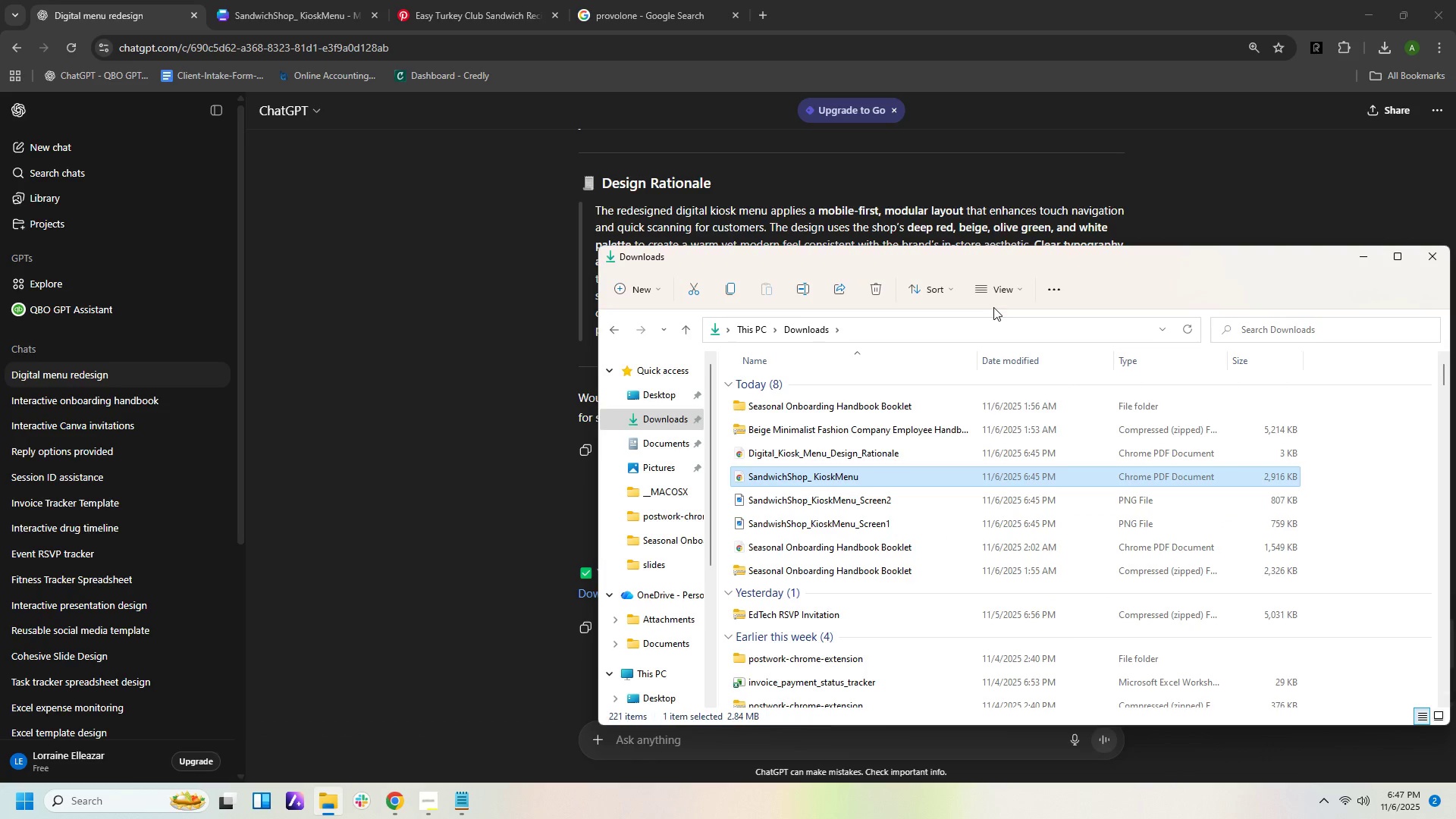 
double_click([799, 475])
 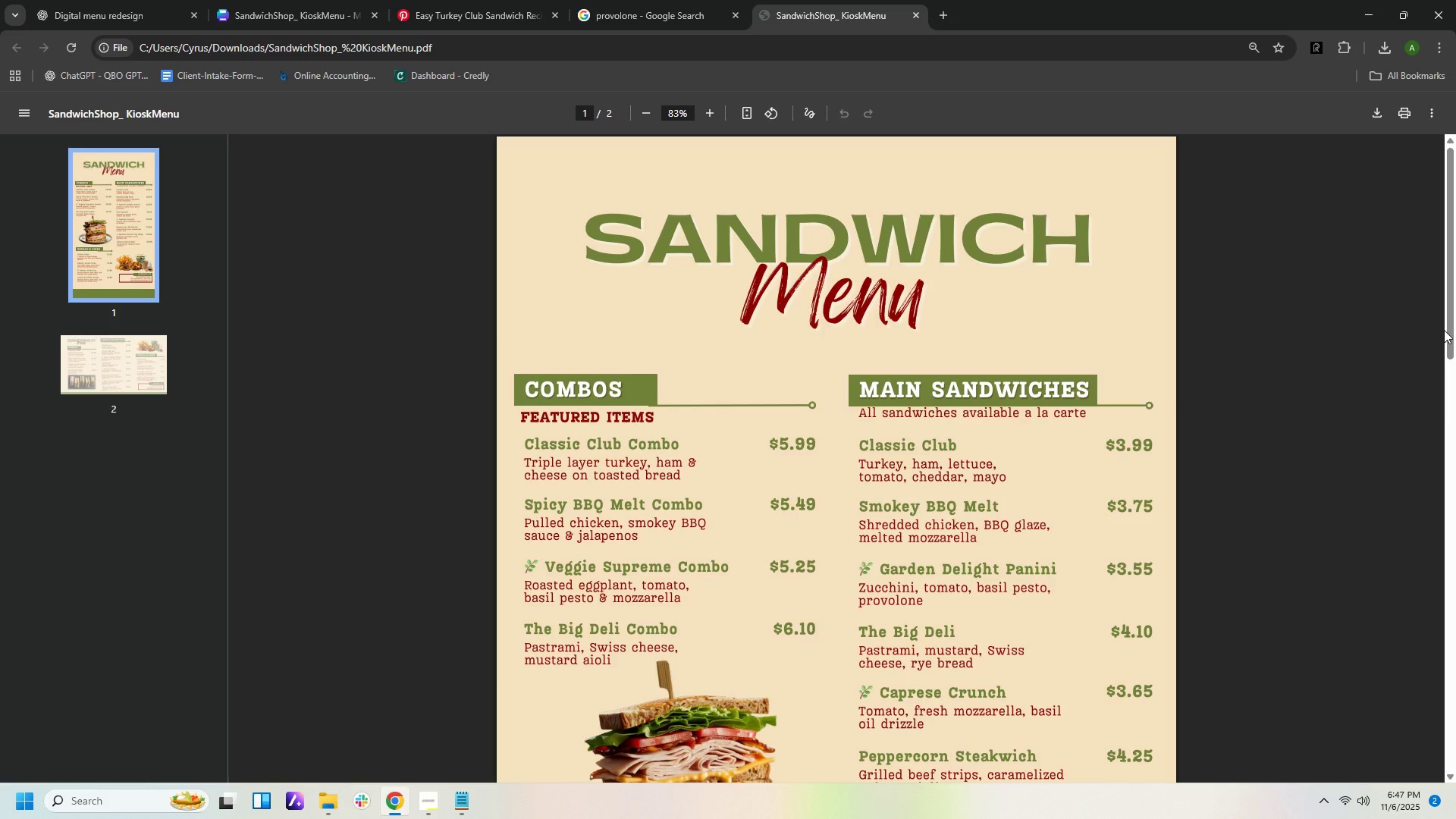 
scroll: coordinate [1444, 326], scroll_direction: down, amount: 9.0
 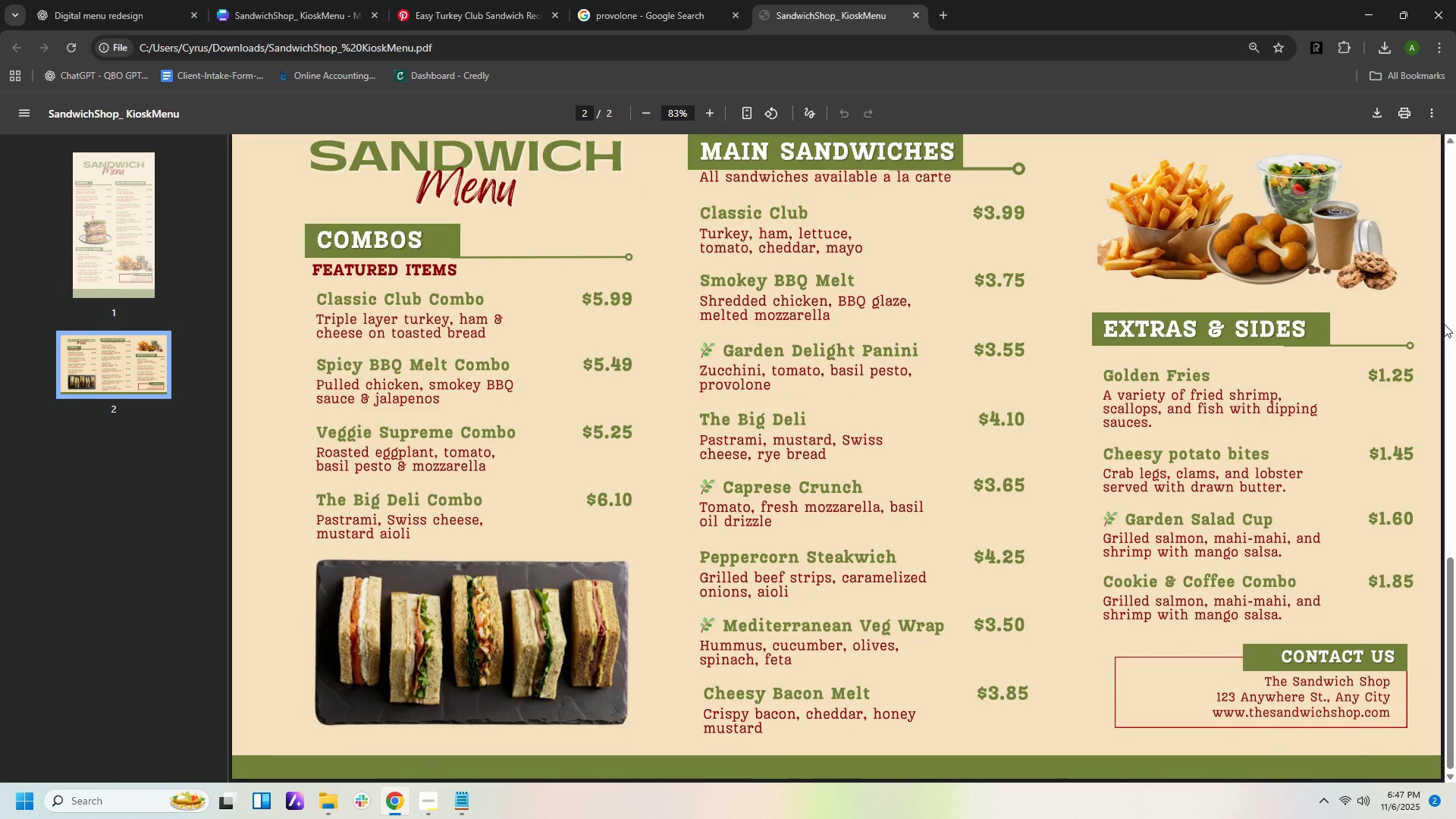 
wait(5.01)
 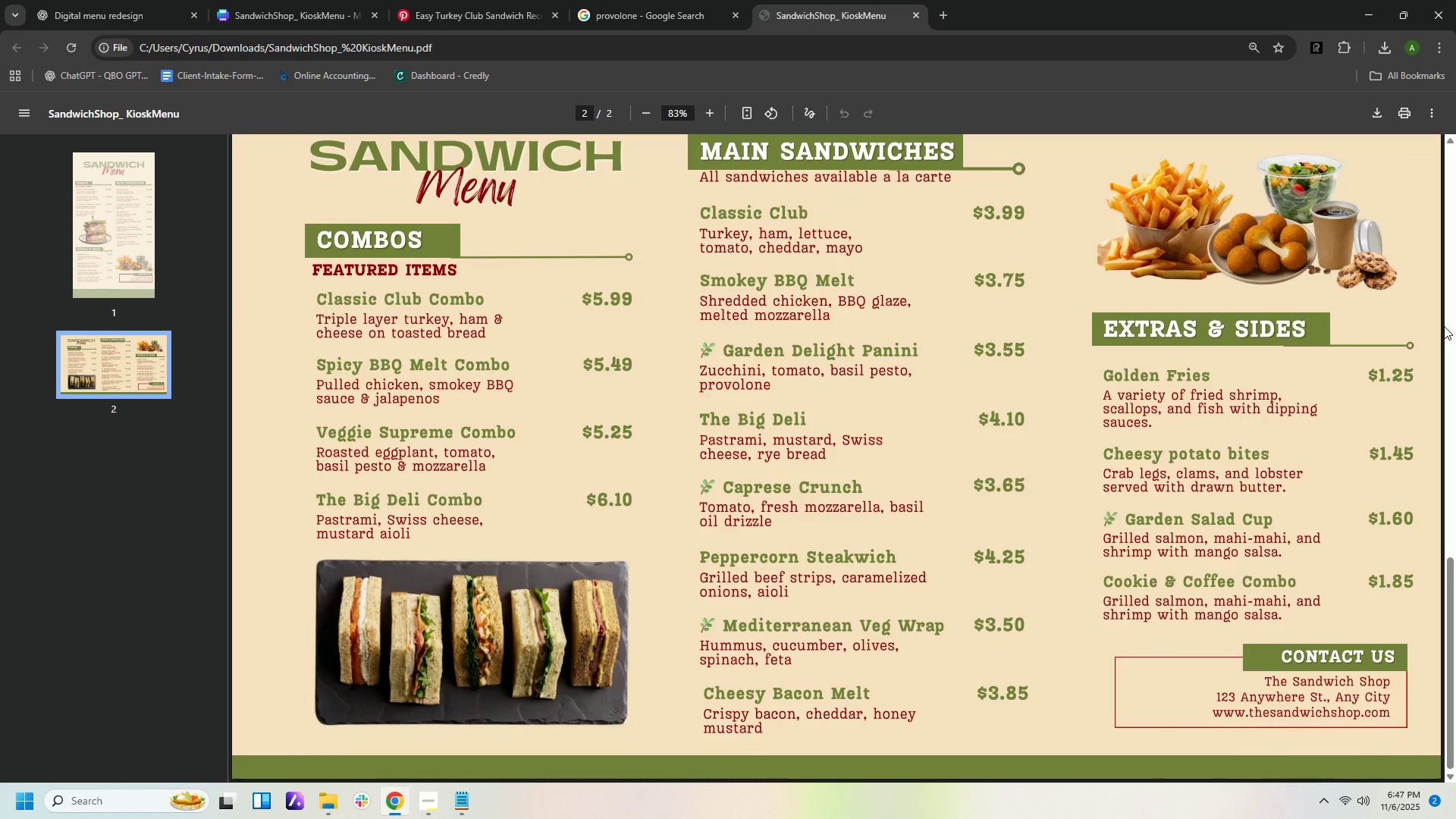 
scroll: coordinate [1450, 318], scroll_direction: up, amount: 6.0
 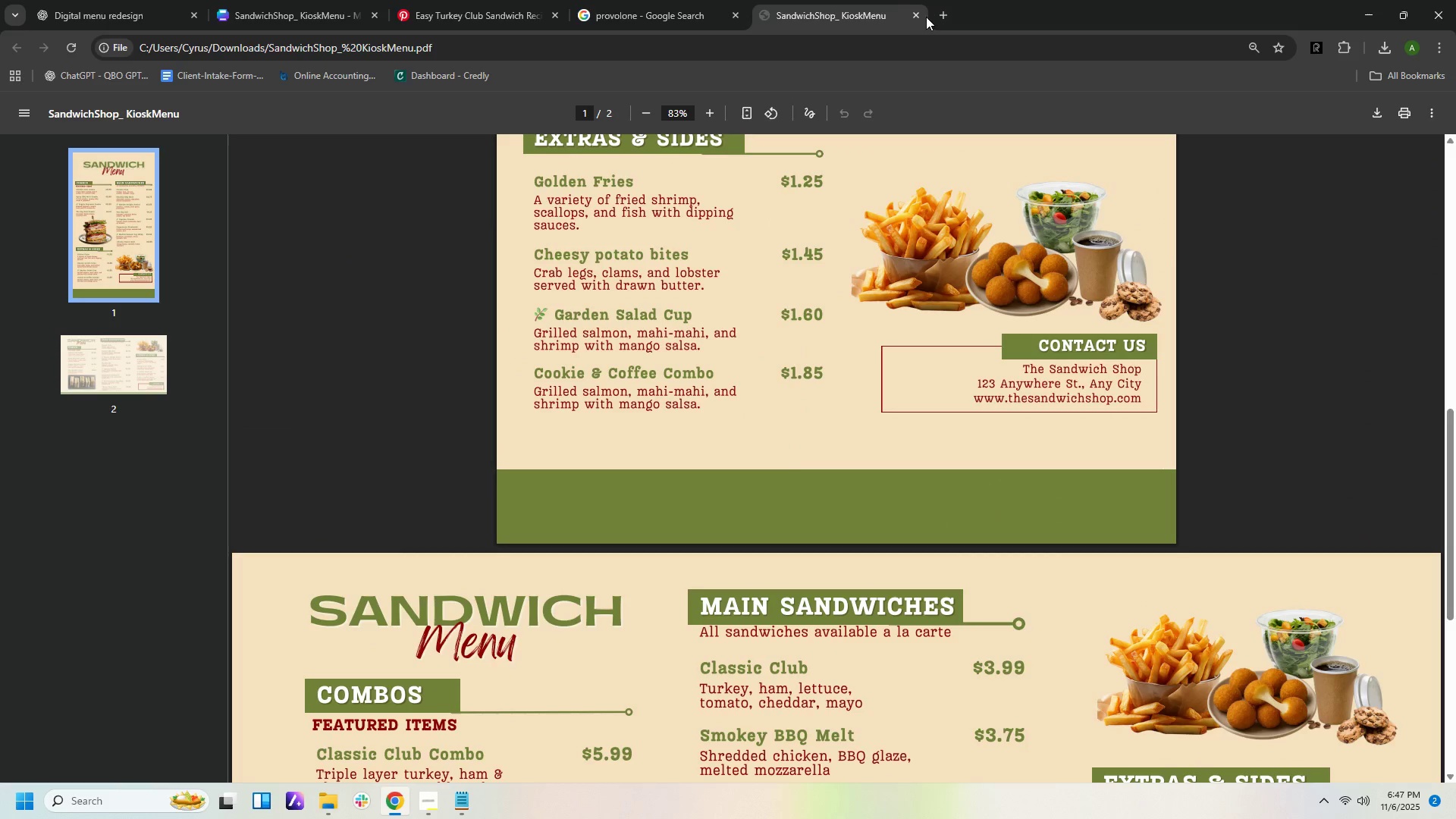 
left_click([914, 14])
 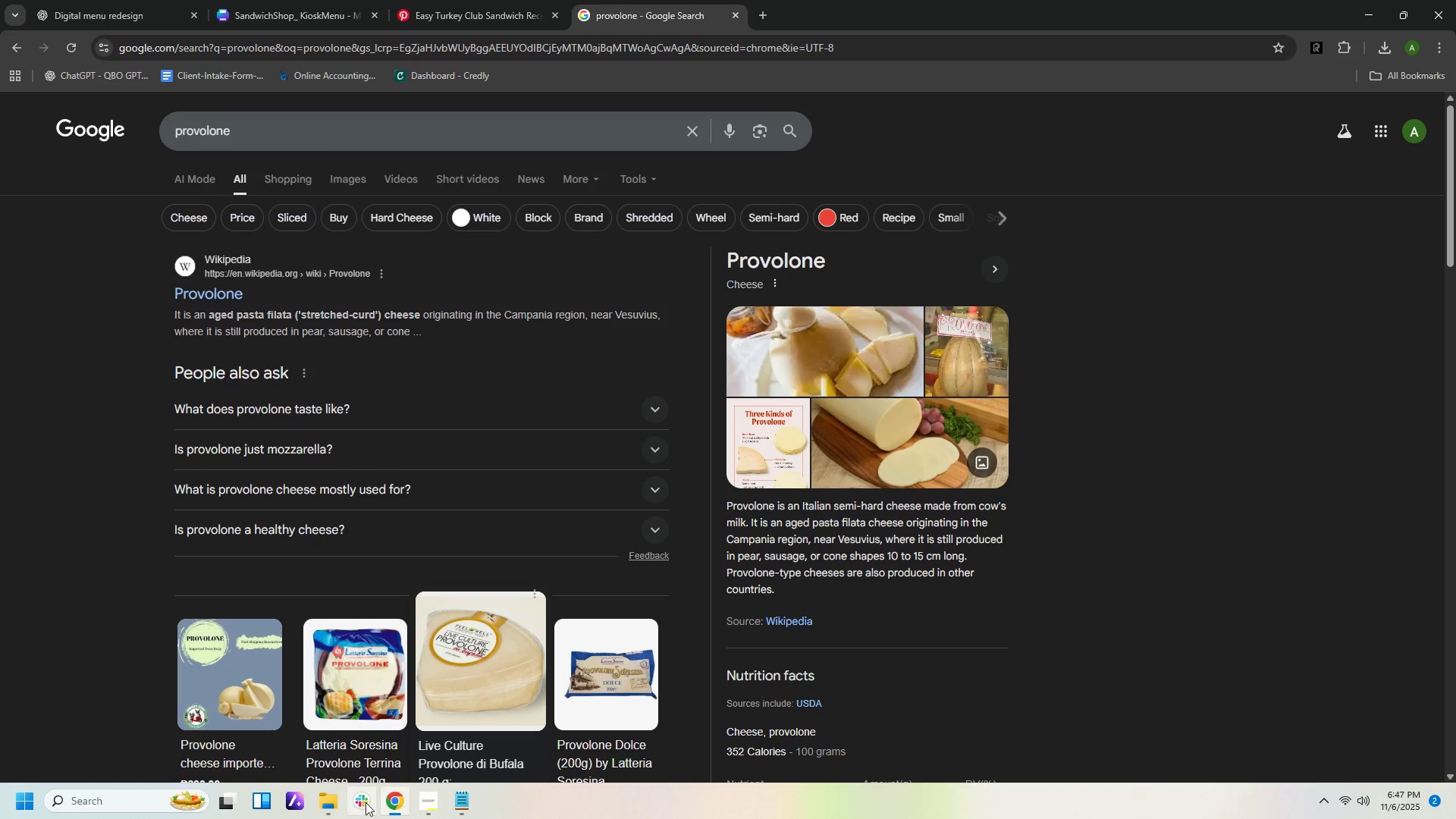 
left_click([325, 805])
 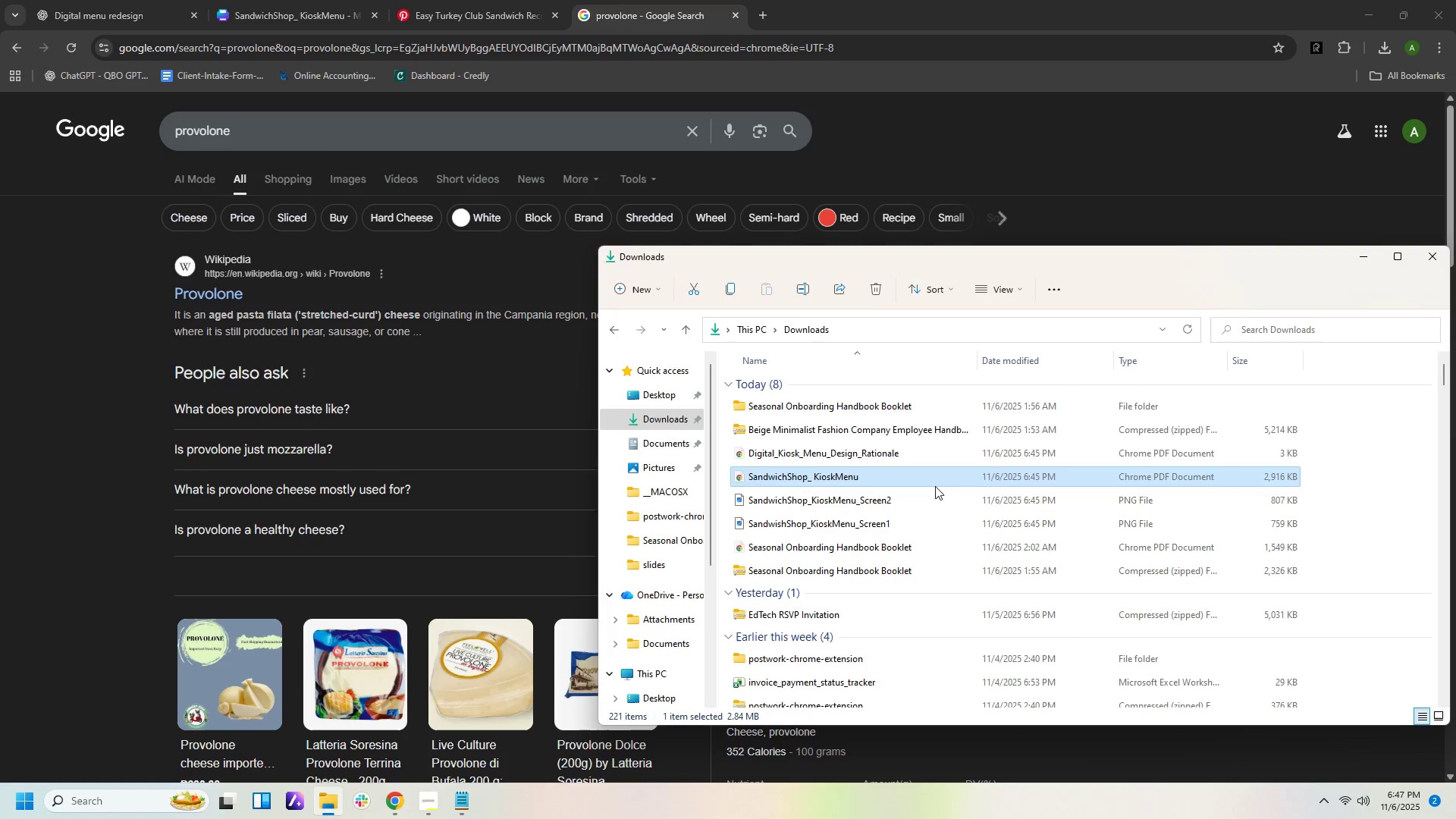 
left_click([941, 523])
 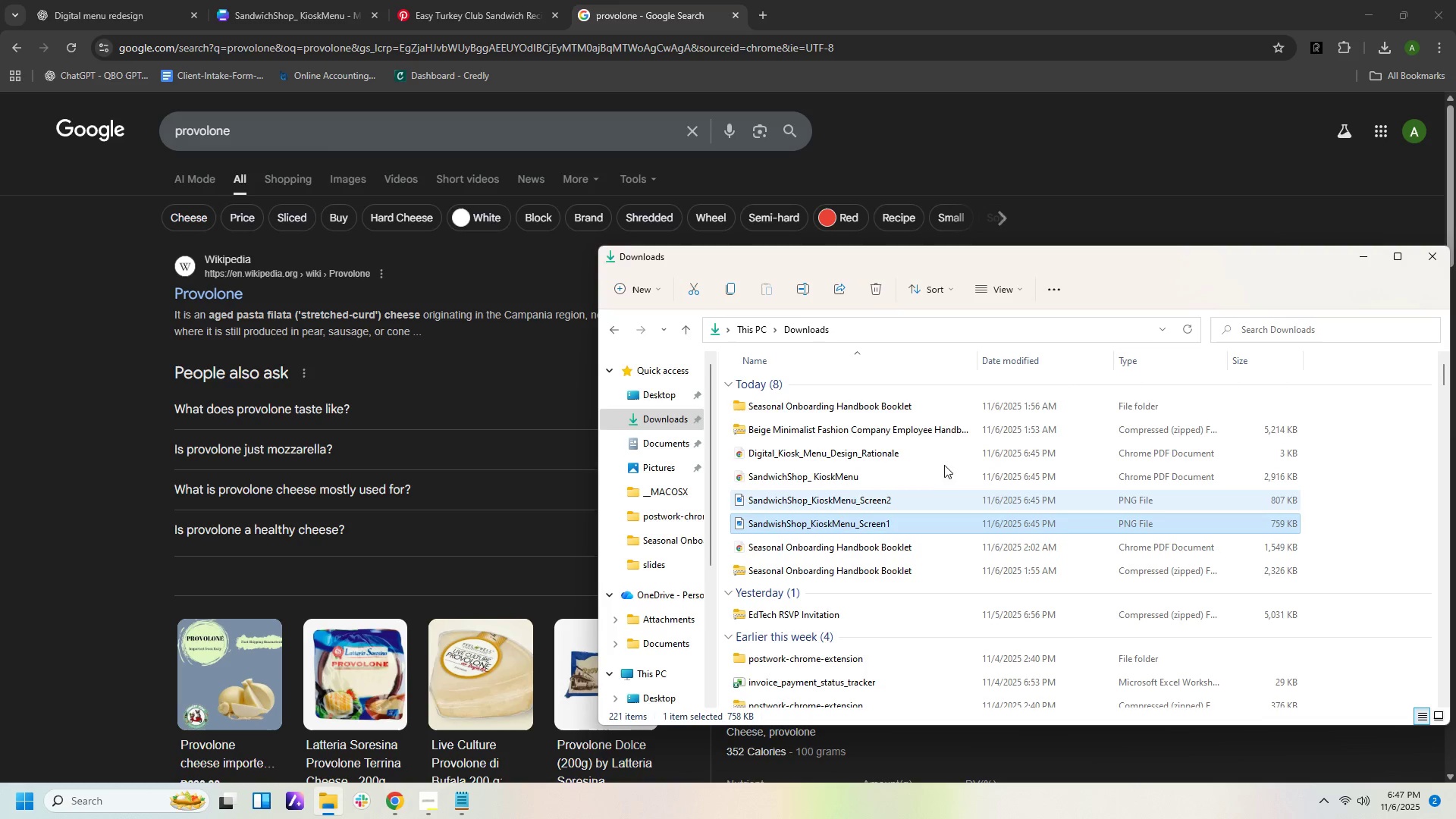 
mouse_move([928, 472])
 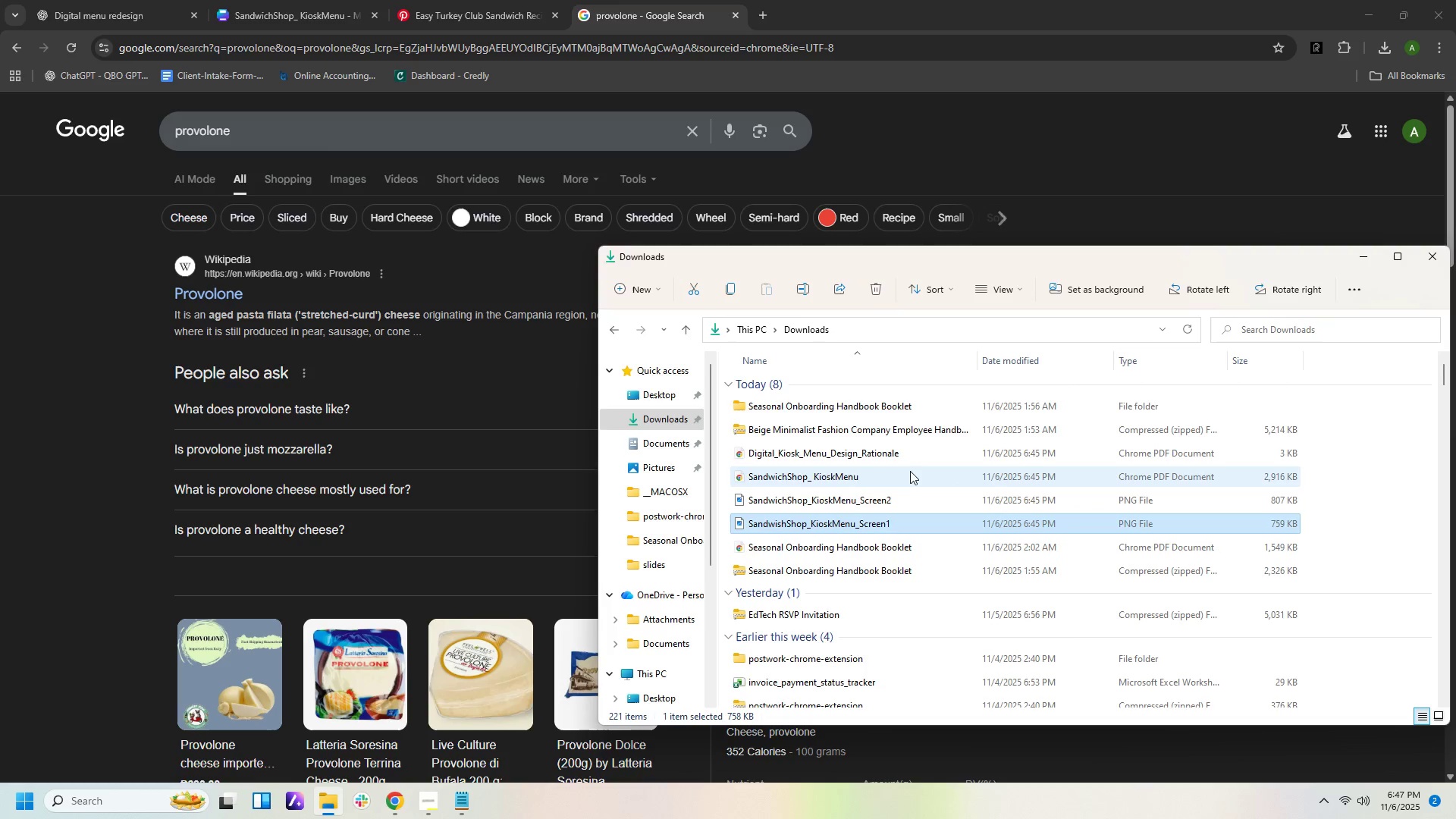 
hold_key(key=ControlLeft, duration=1.28)
left_click([910, 468])
 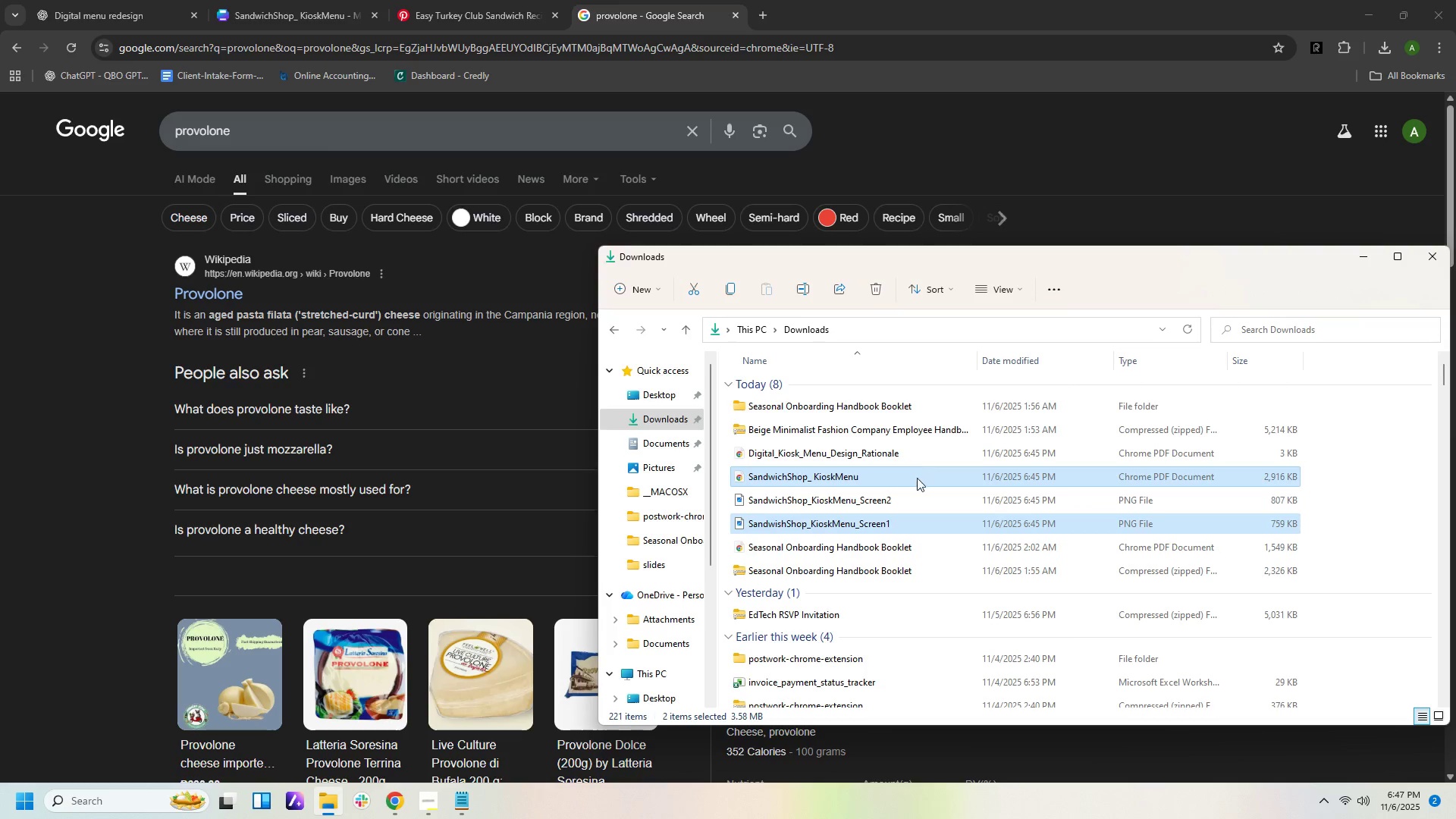 
hold_key(key=ControlLeft, duration=0.68)
left_click([922, 495])
 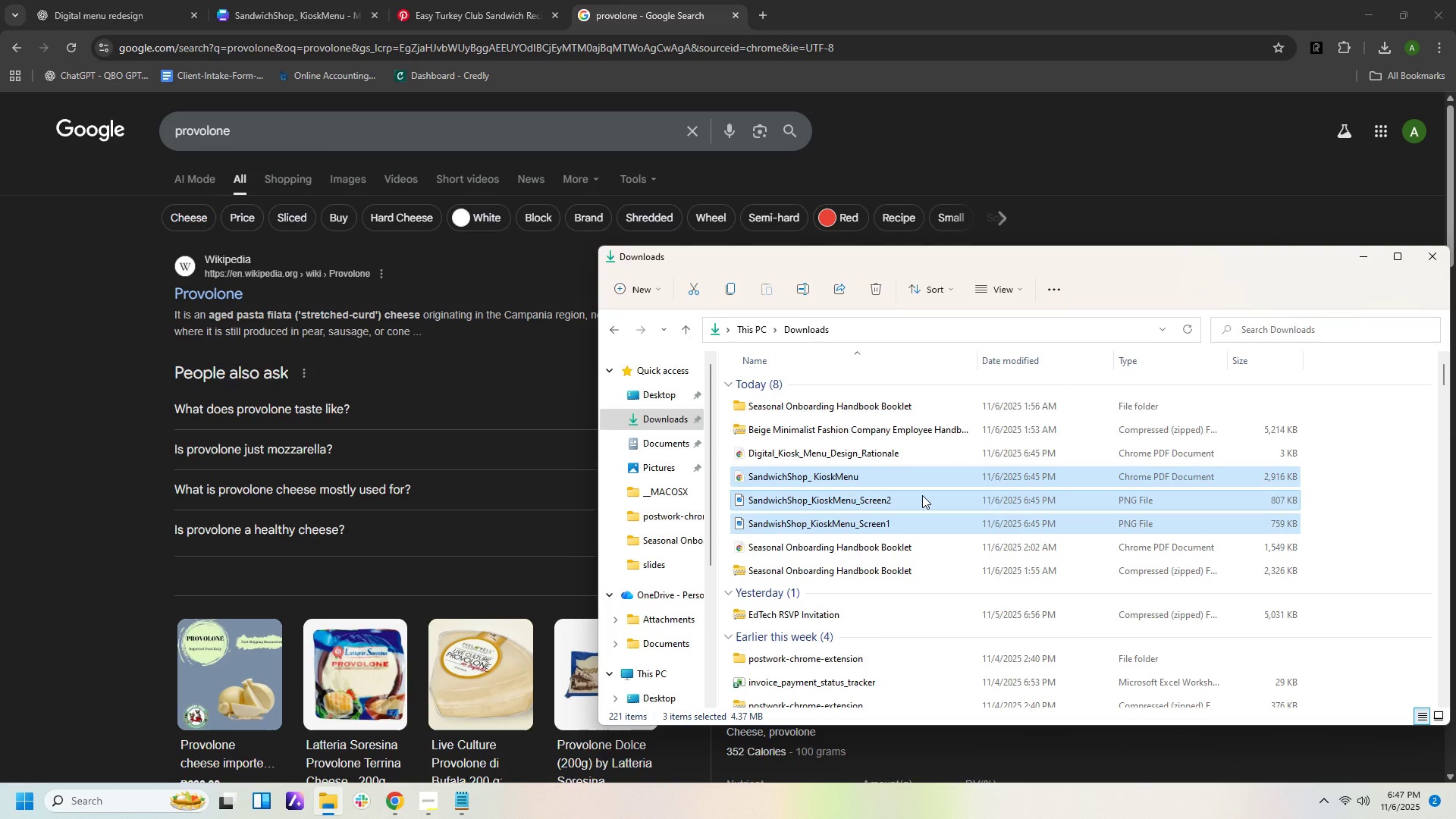 
hold_key(key=ControlLeft, duration=10.49)
 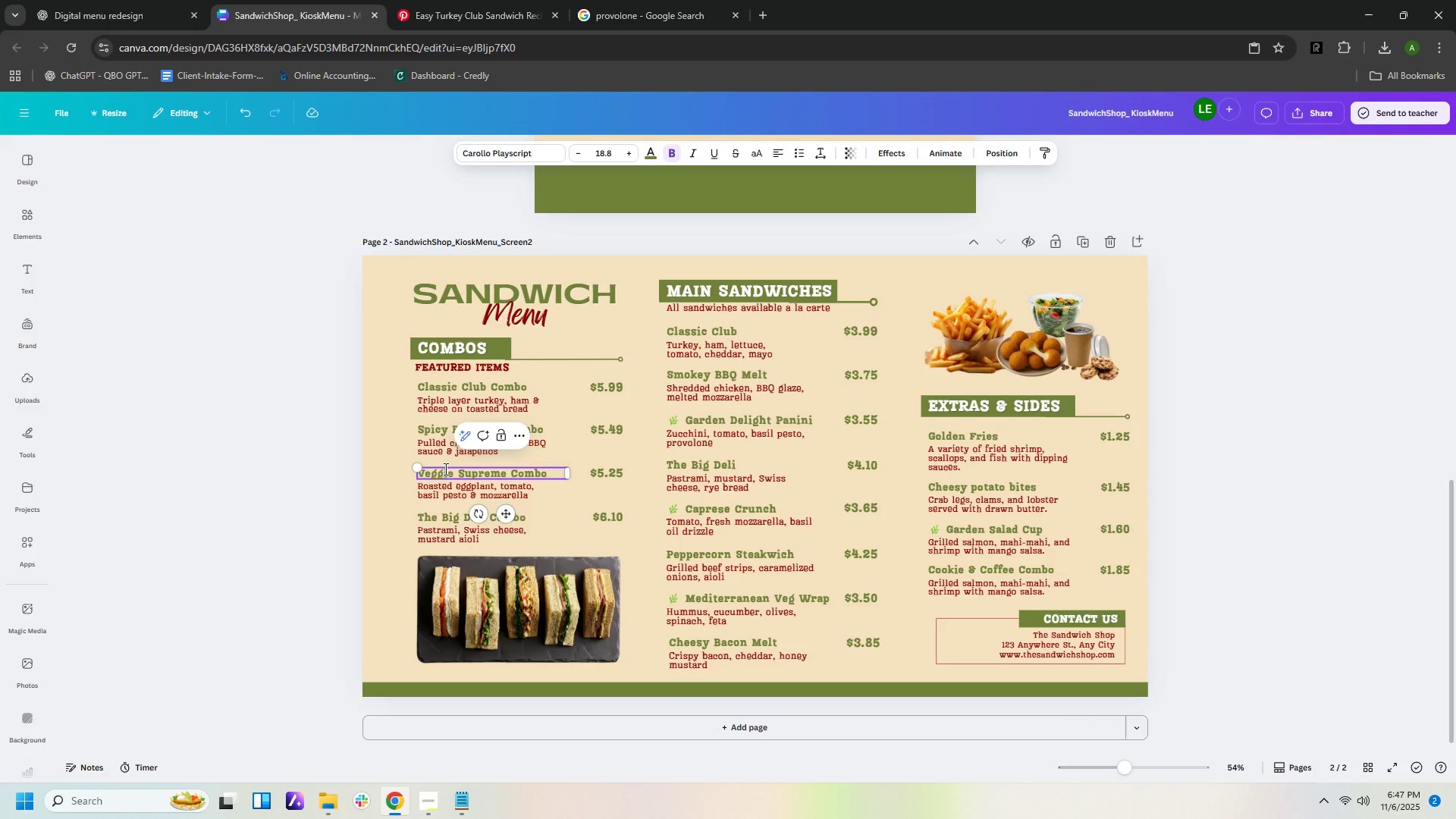 
hold_key(key=Delete, duration=0.45)
 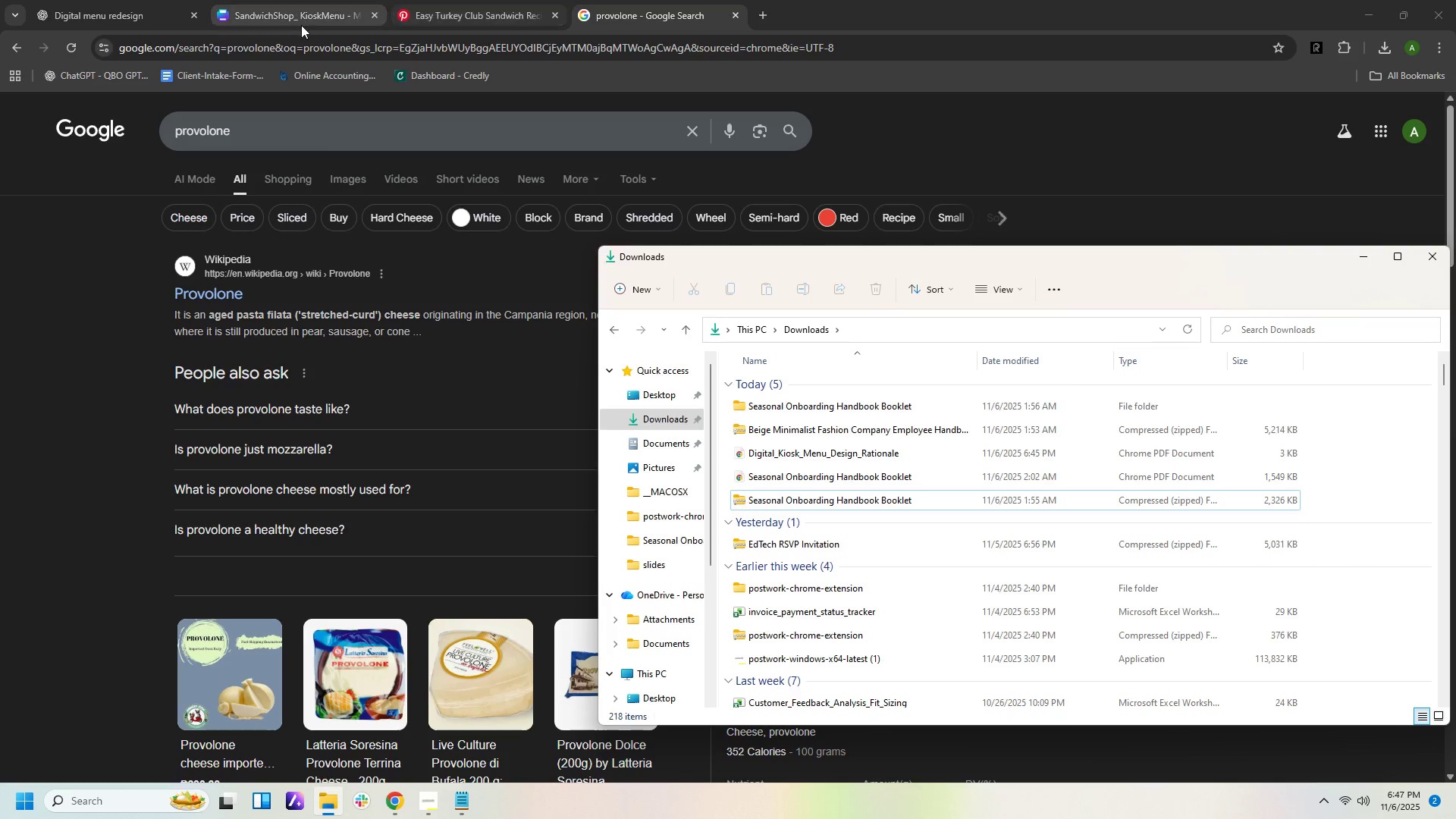 
left_click([295, 8])
 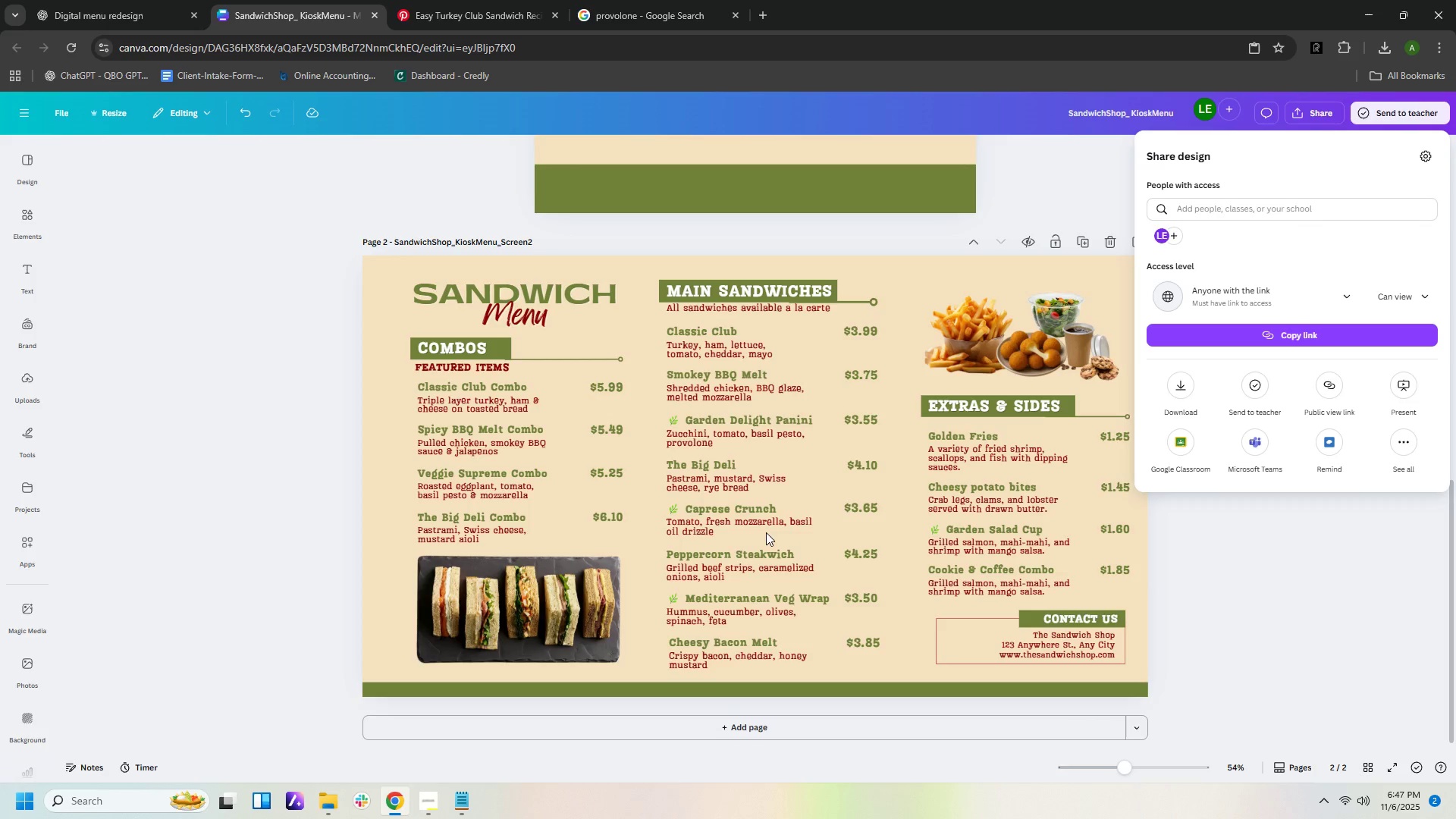 
scroll: coordinate [772, 531], scroll_direction: down, amount: 1.0
 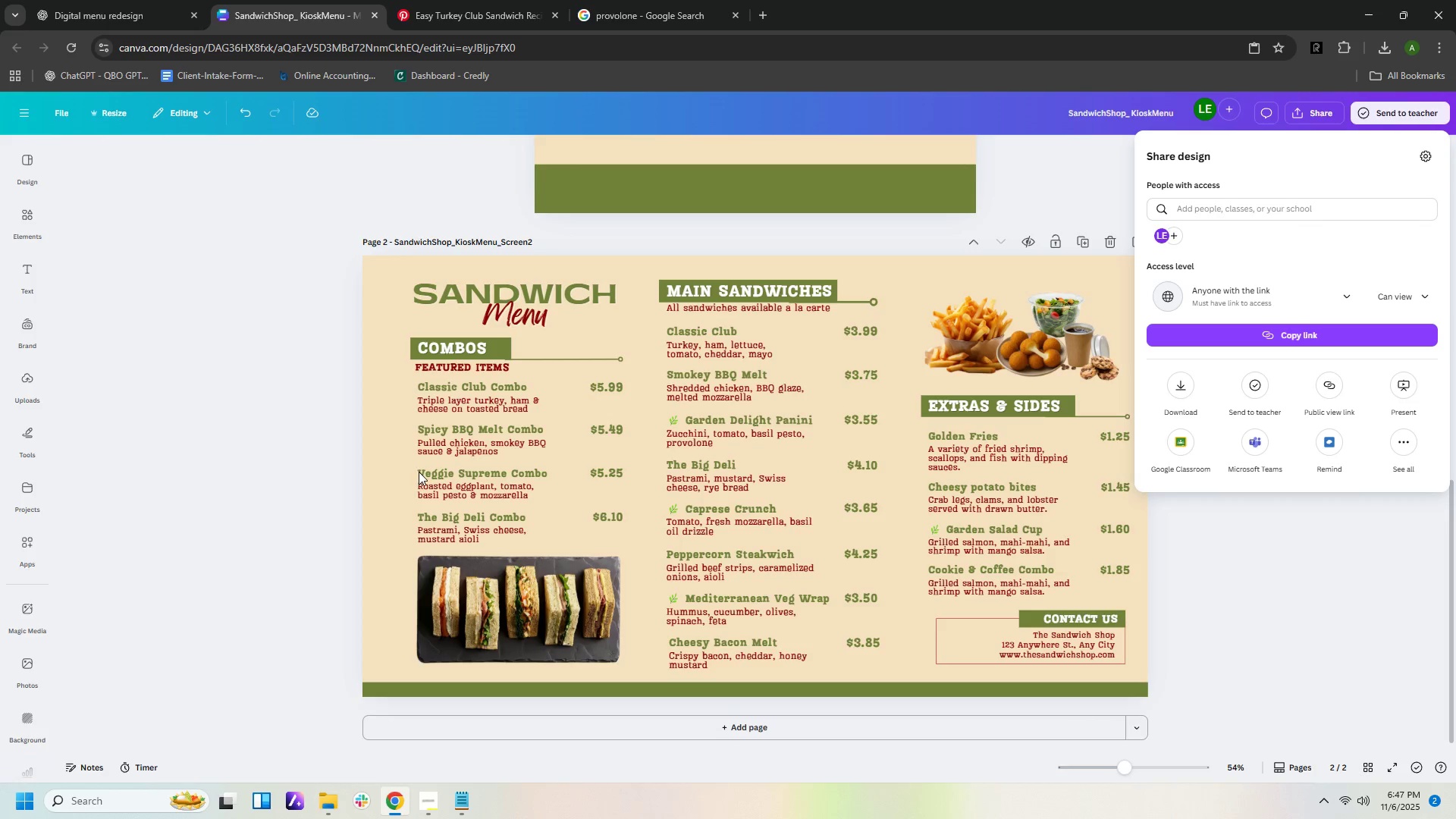 
double_click([419, 472])
 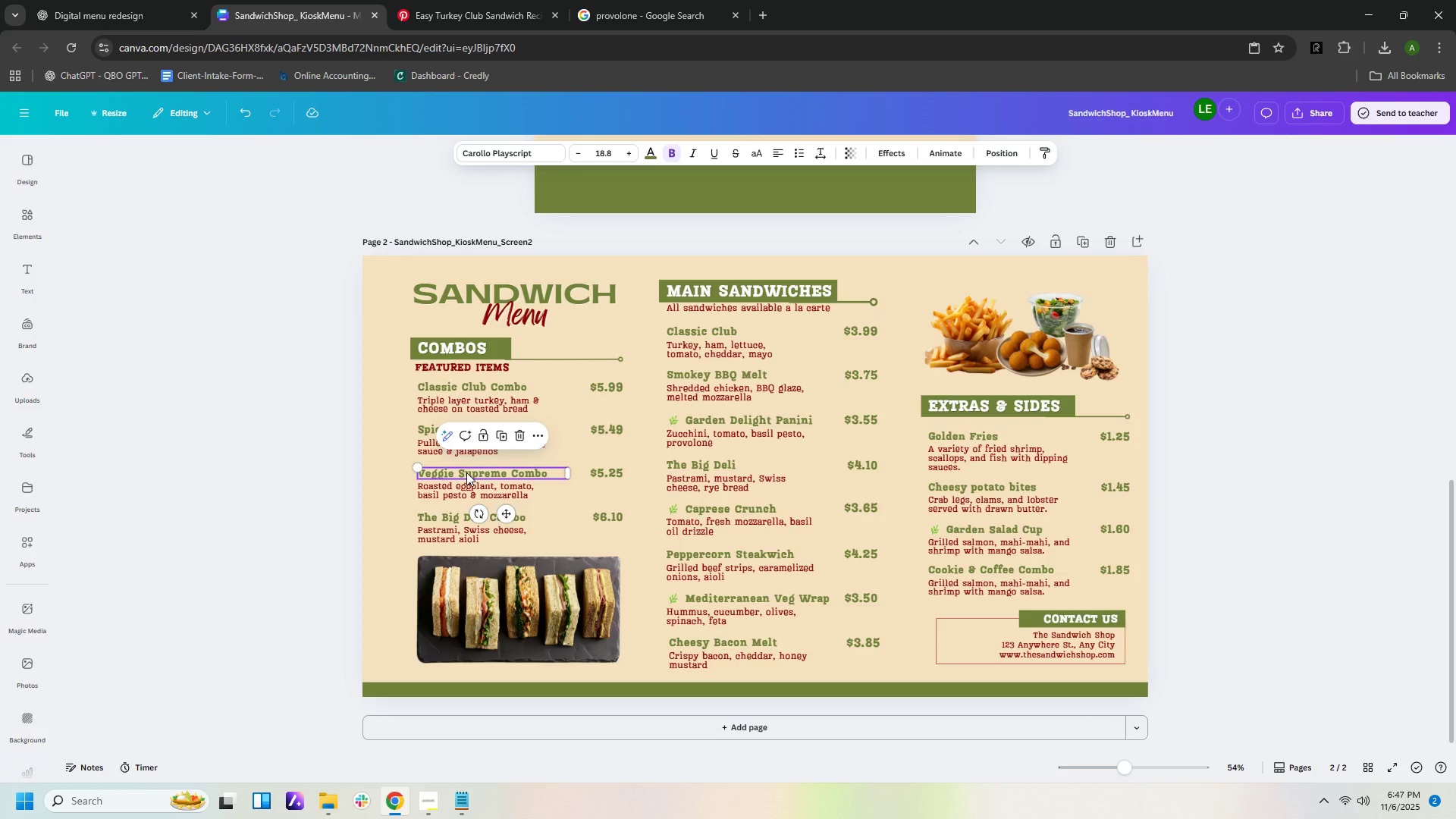 
key(ArrowLeft)
 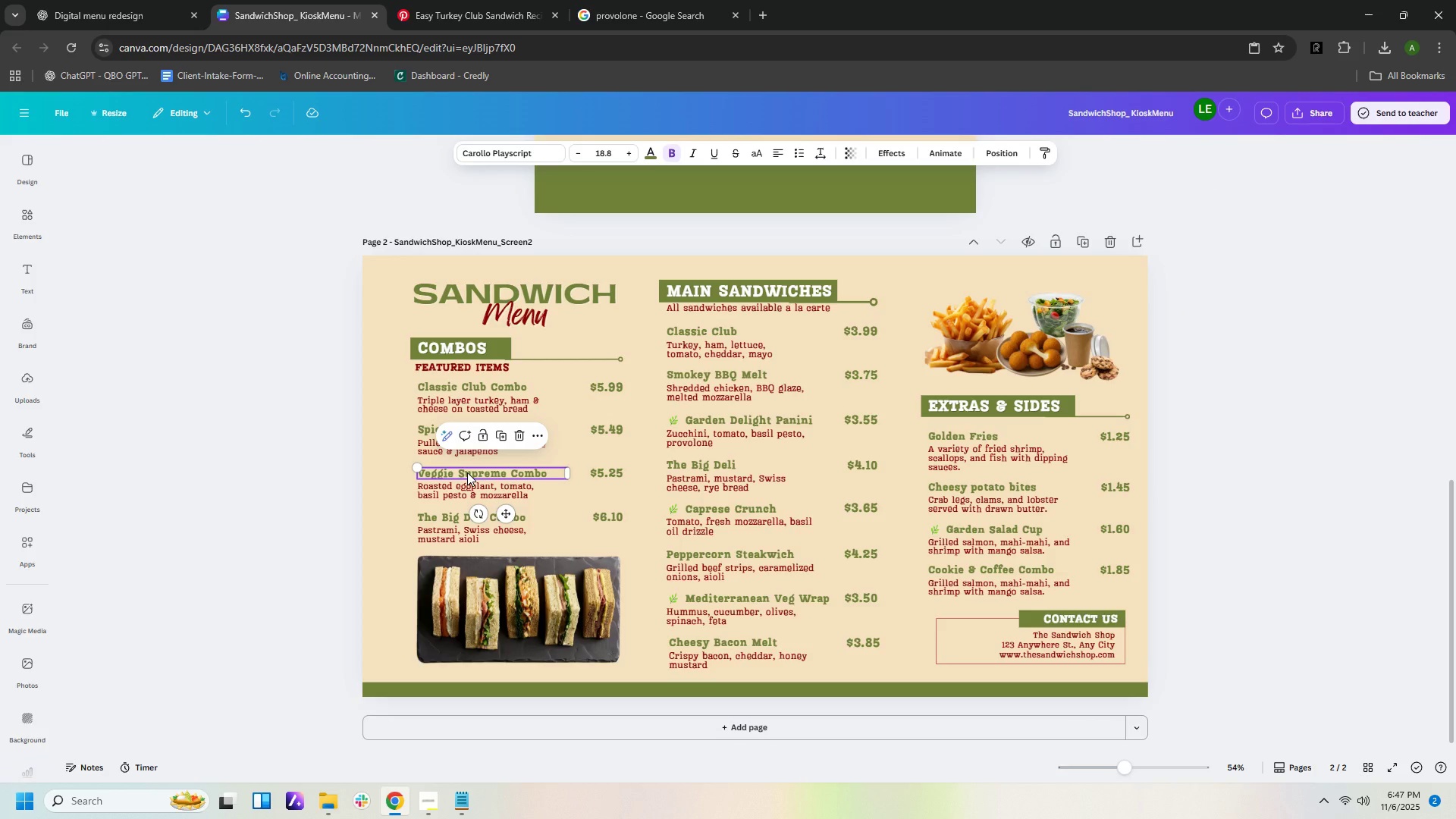 
left_click([467, 472])
 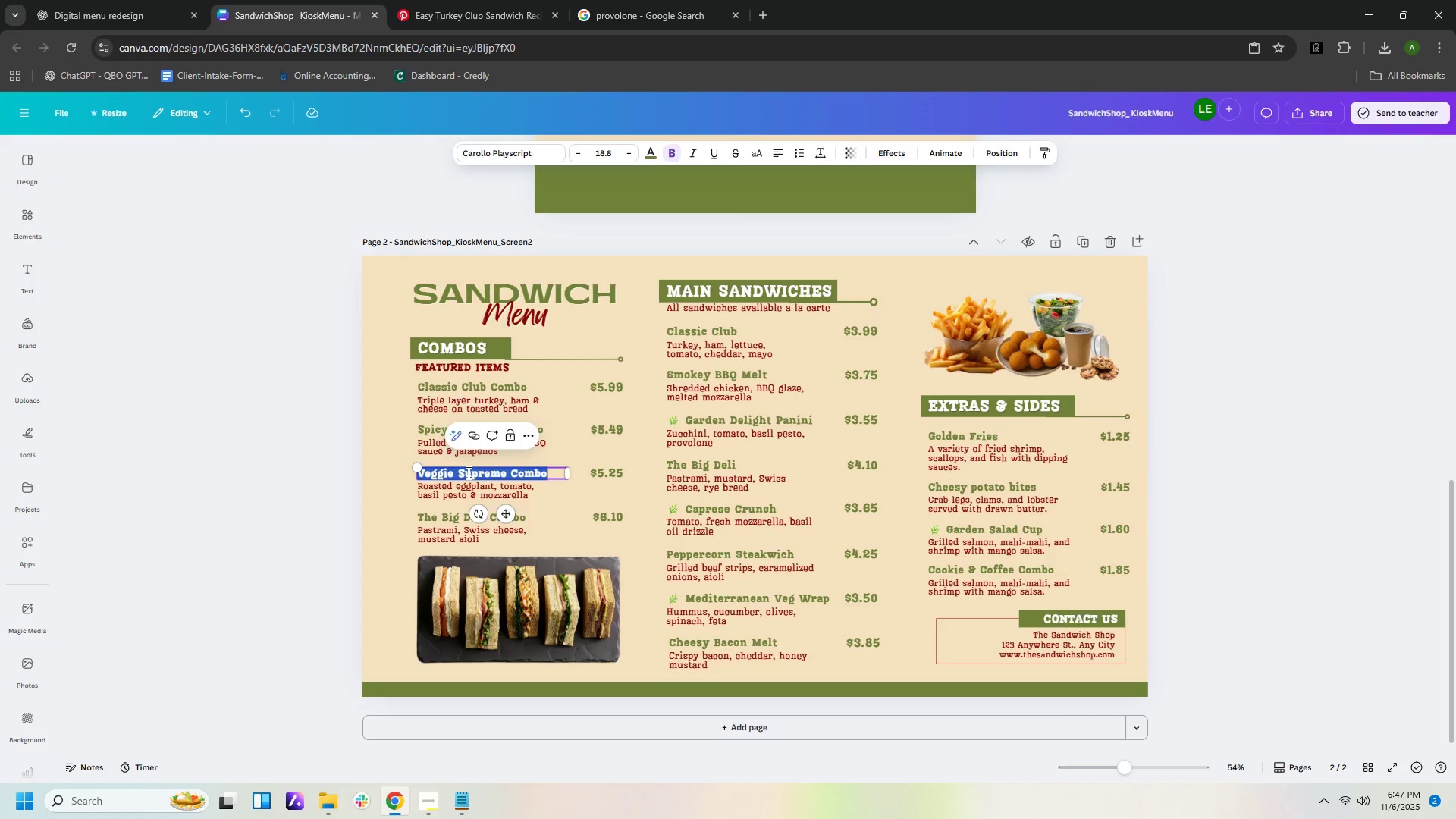 
left_click([467, 472])
 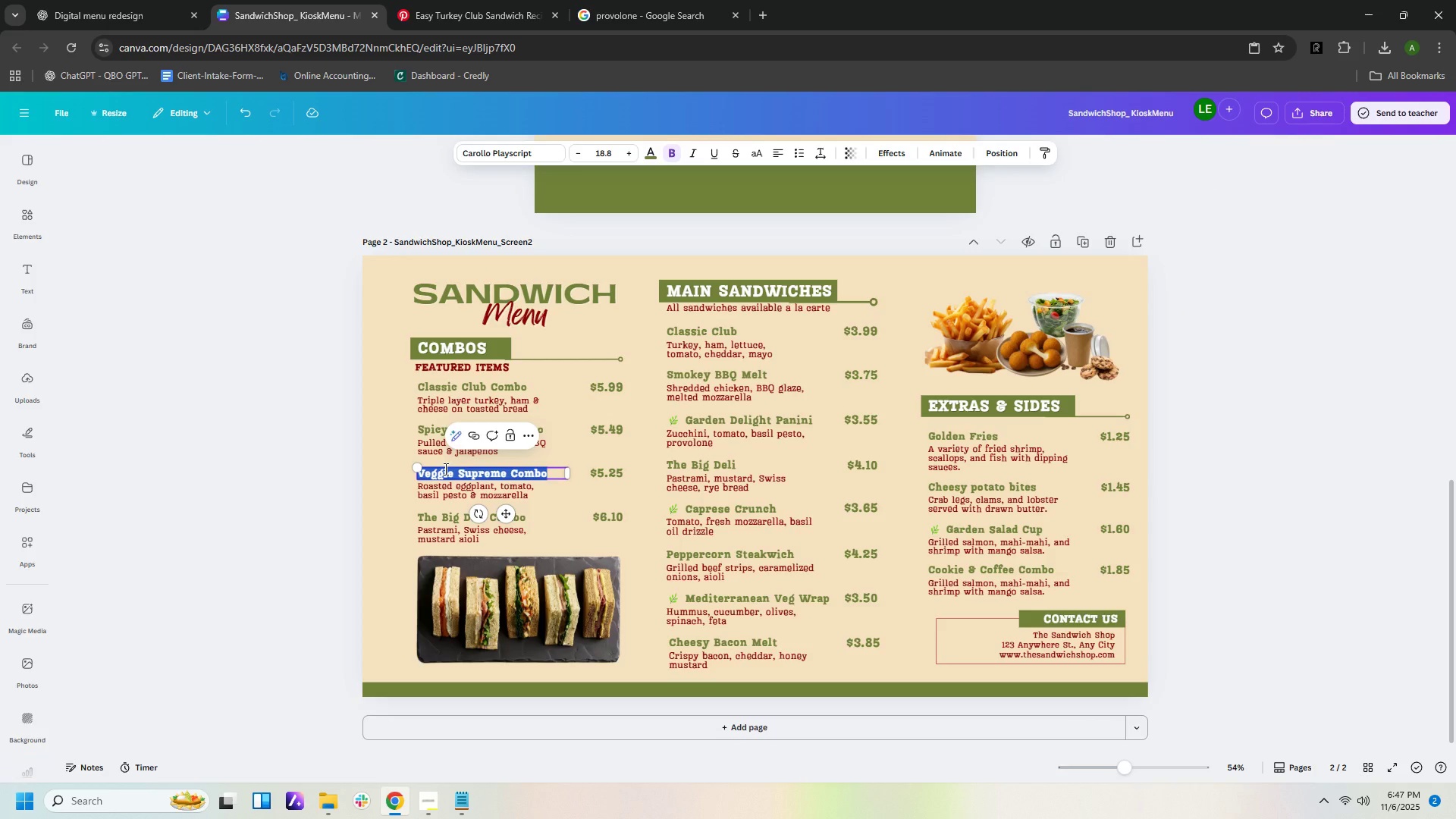 
key(ArrowLeft)
 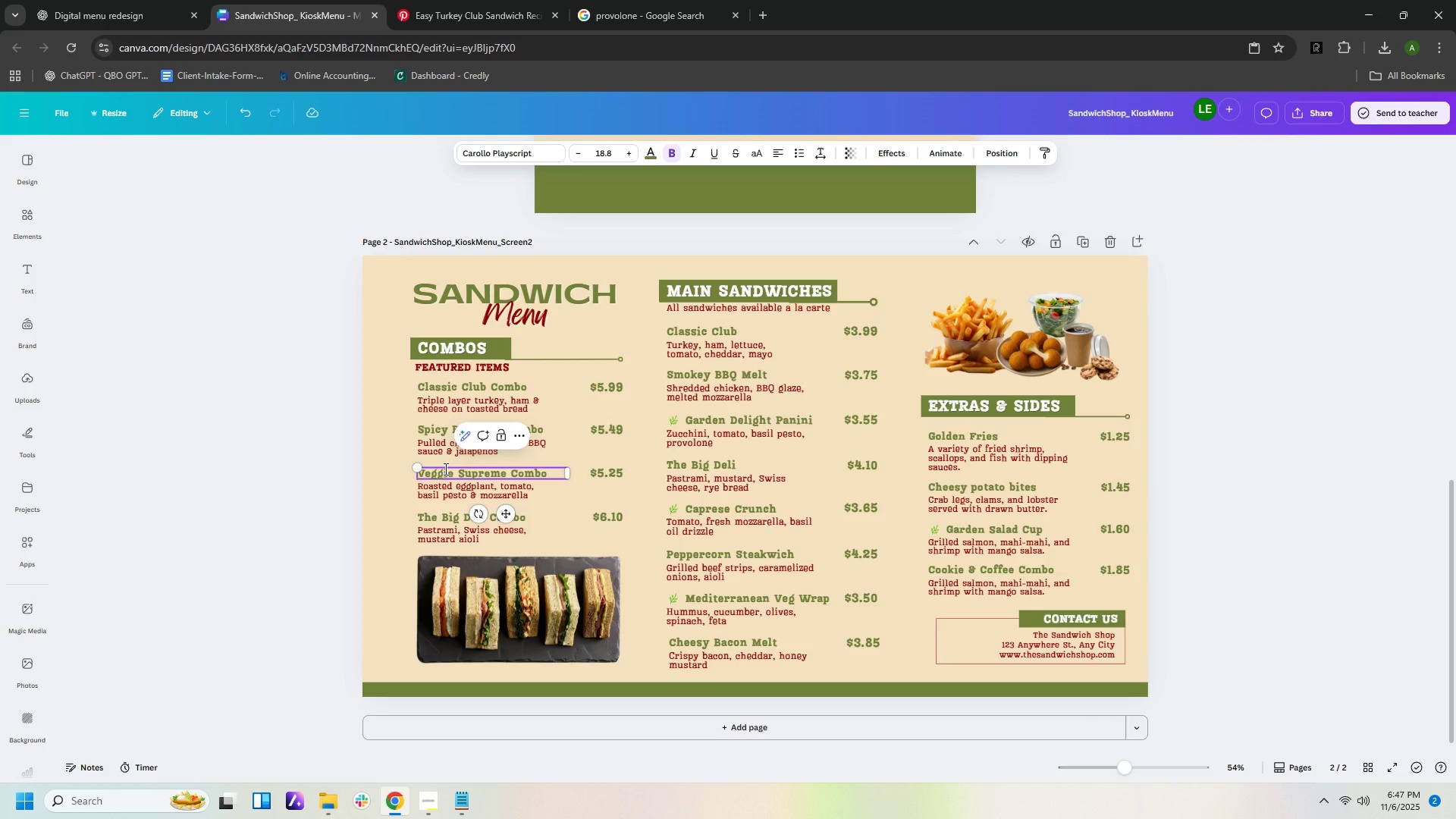 
key(Control+V)
 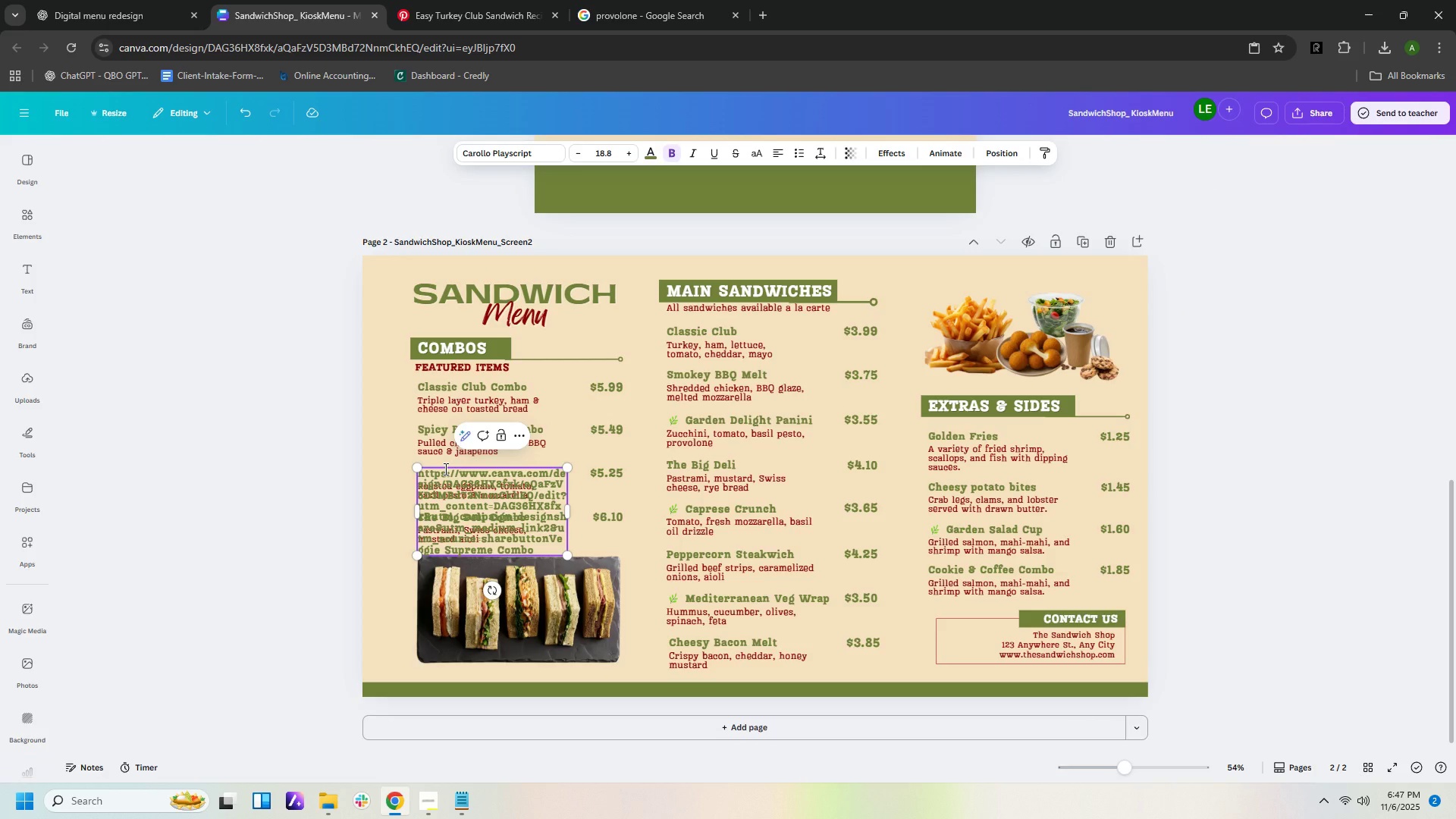 
key(Control+Z)
 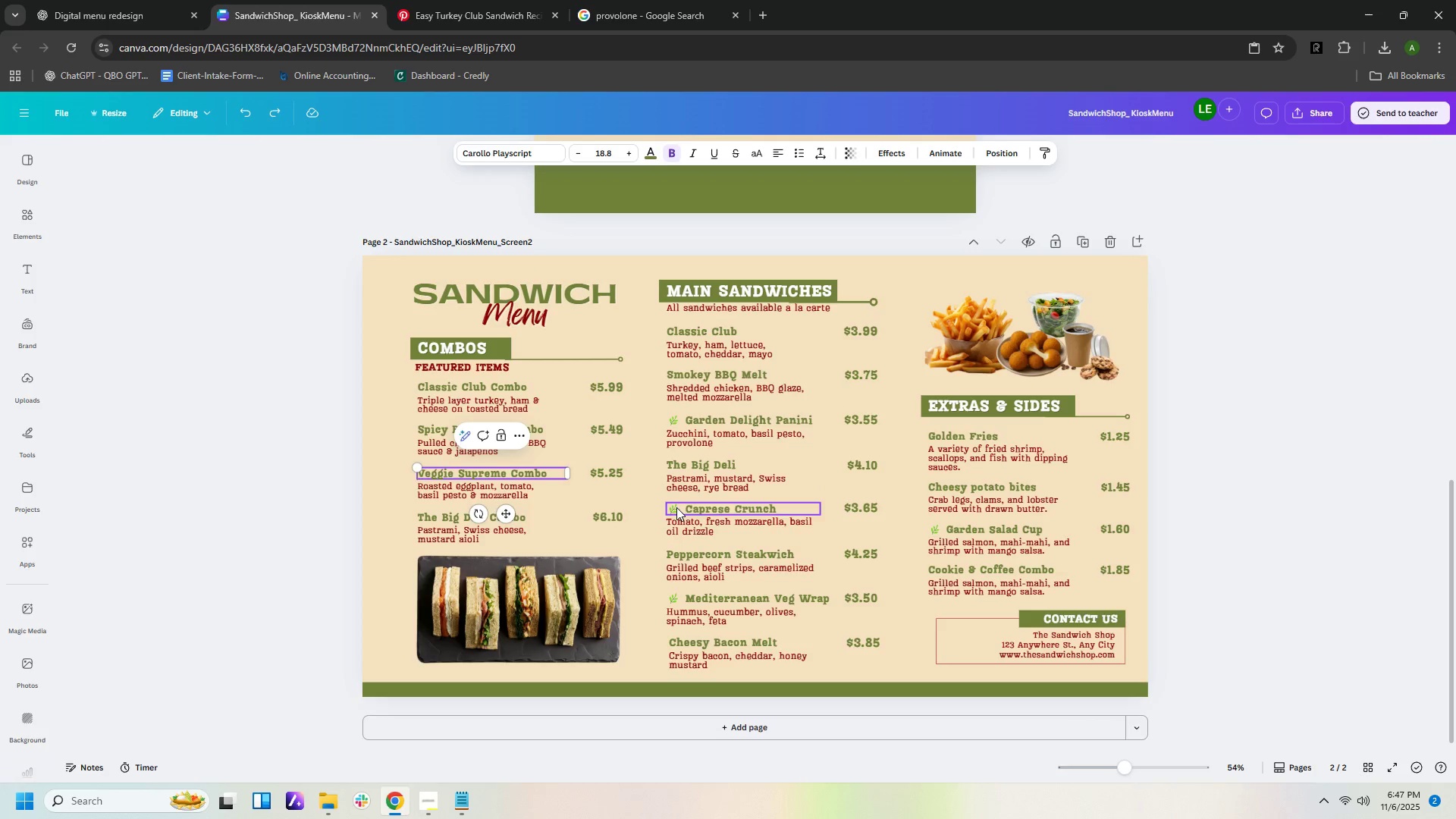 
double_click([676, 507])
 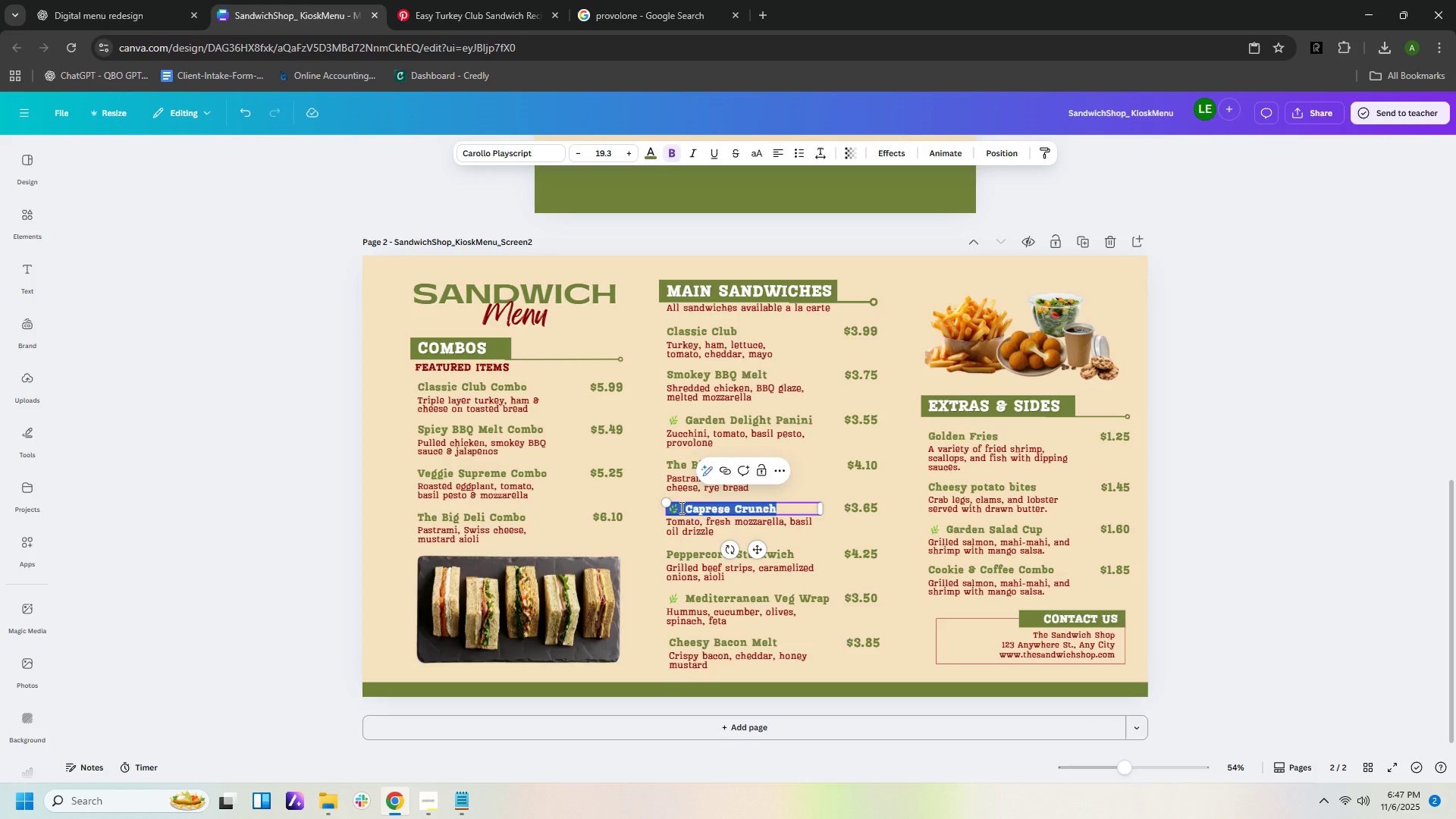 
left_click([680, 507])
 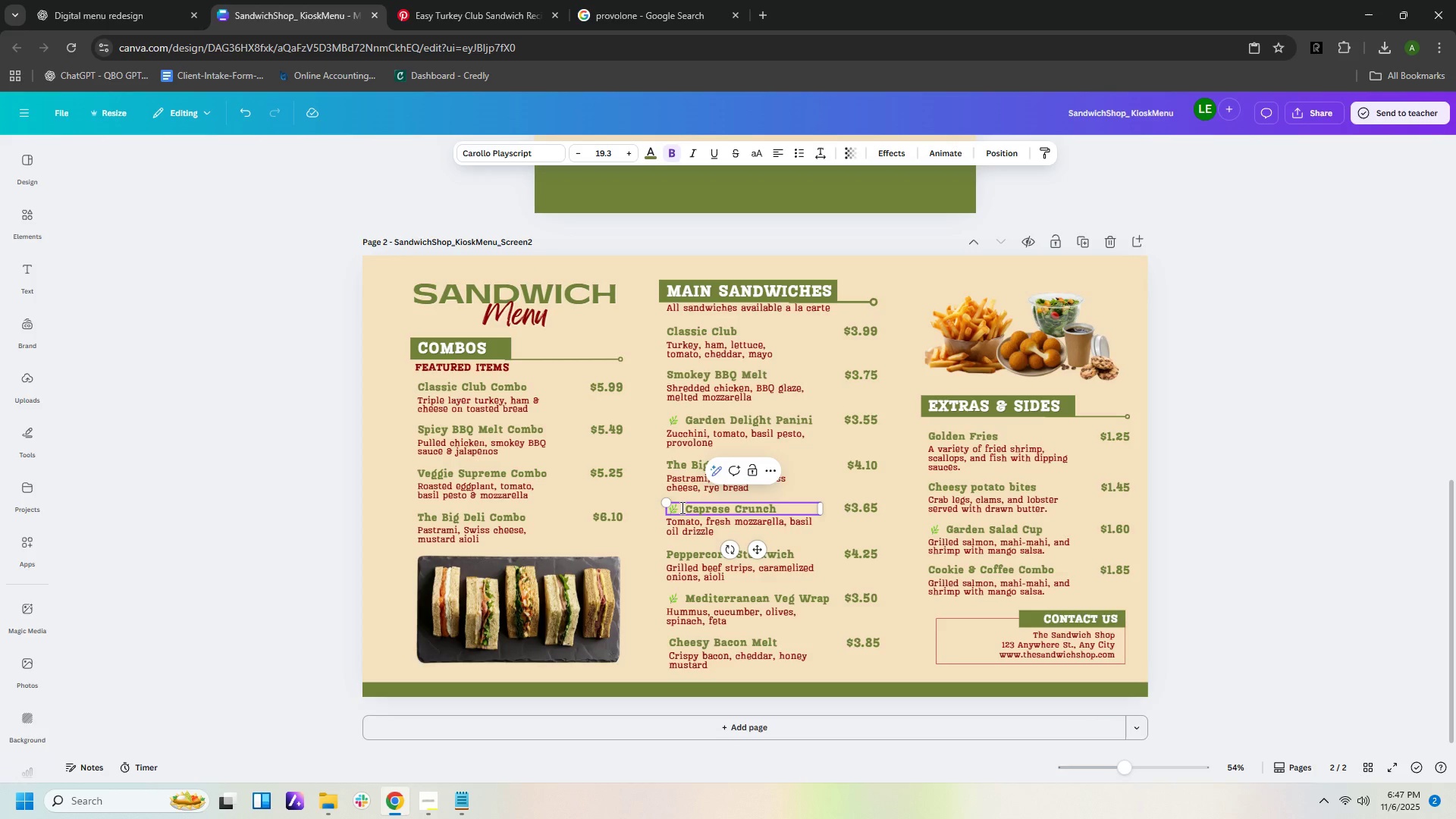 
left_click_drag(start_coordinate=[680, 507], to_coordinate=[668, 507])
 